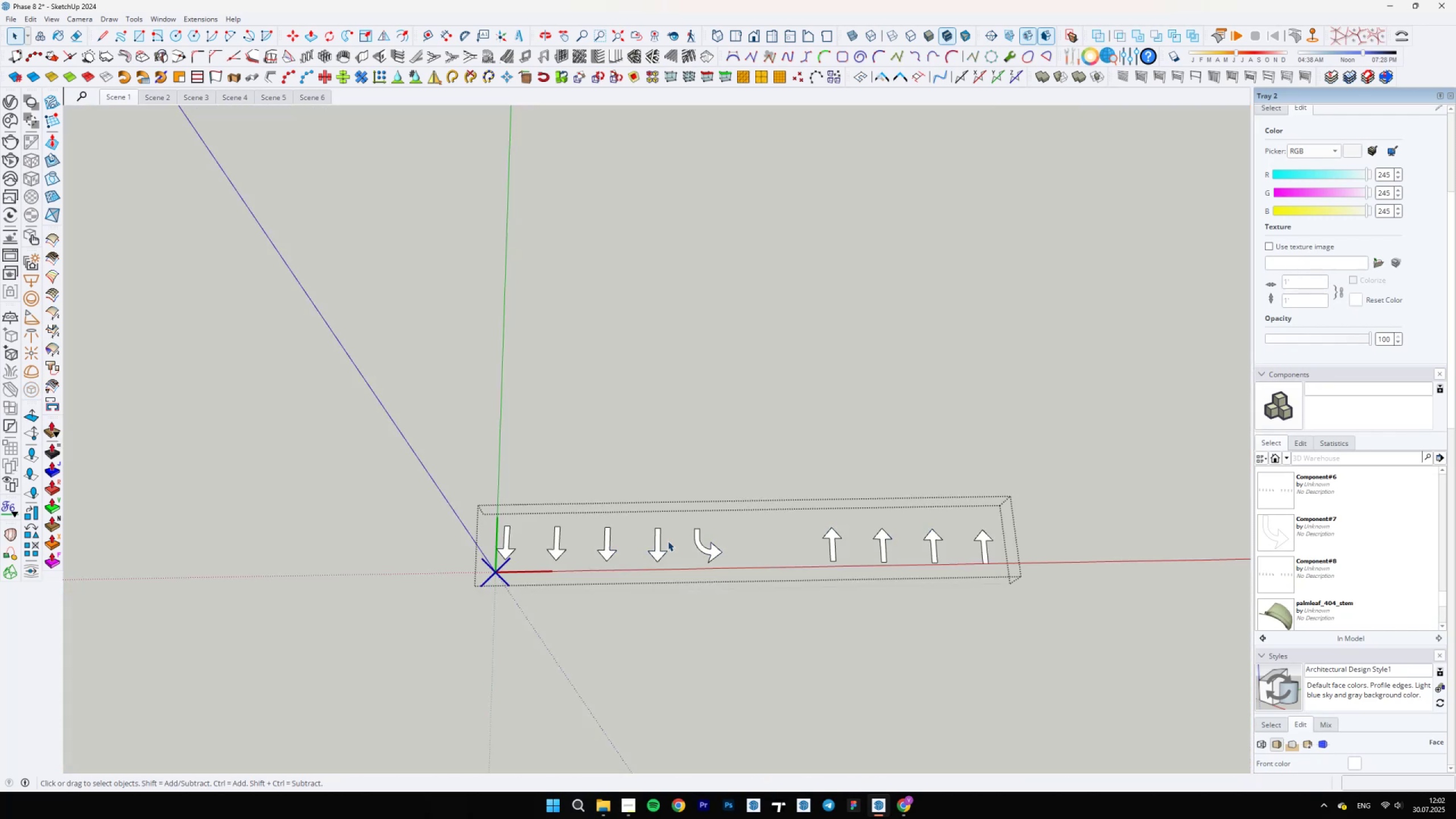 
left_click_drag(start_coordinate=[684, 509], to_coordinate=[744, 605])
 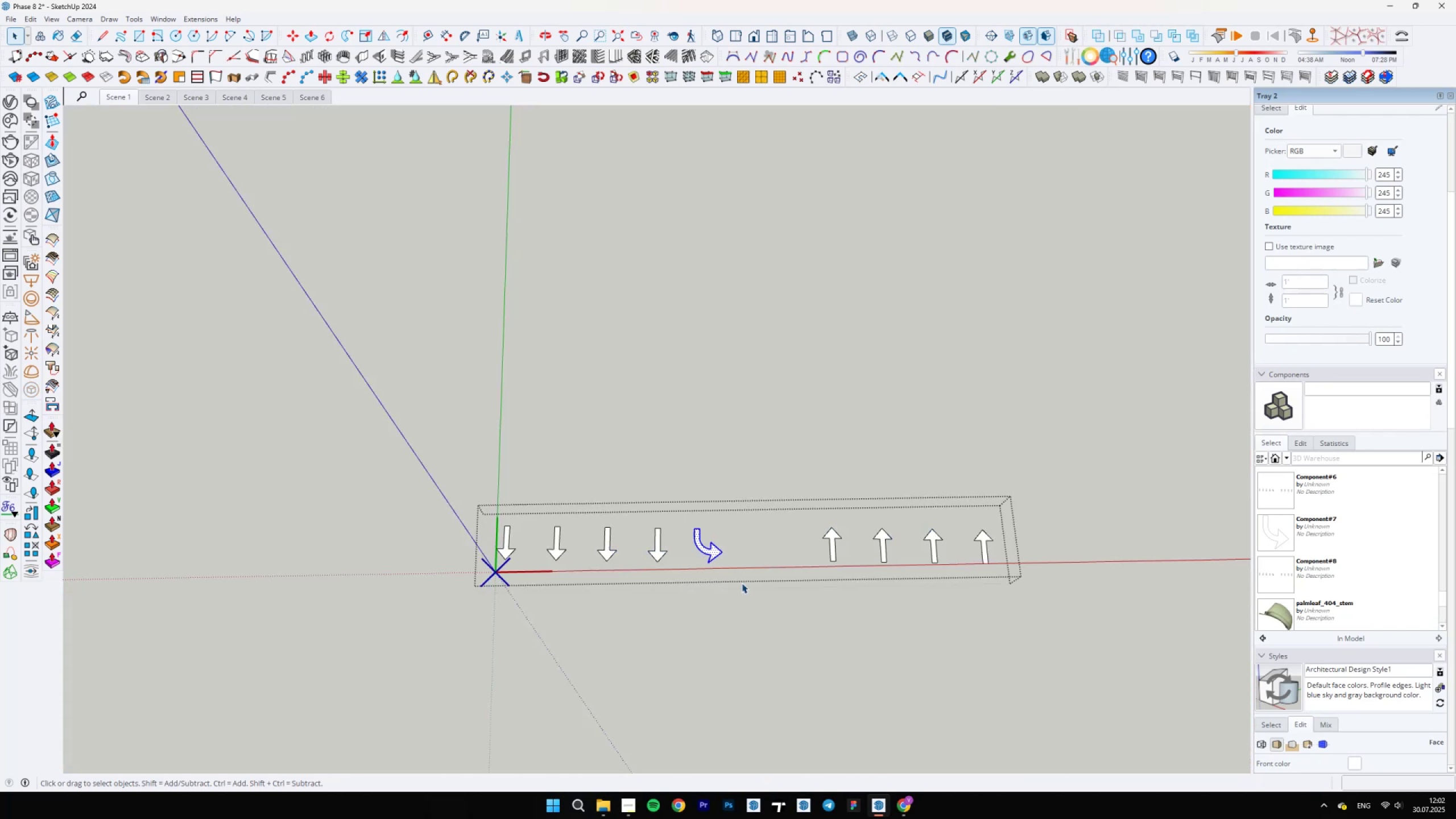 
scroll: coordinate [743, 567], scroll_direction: down, amount: 7.0
 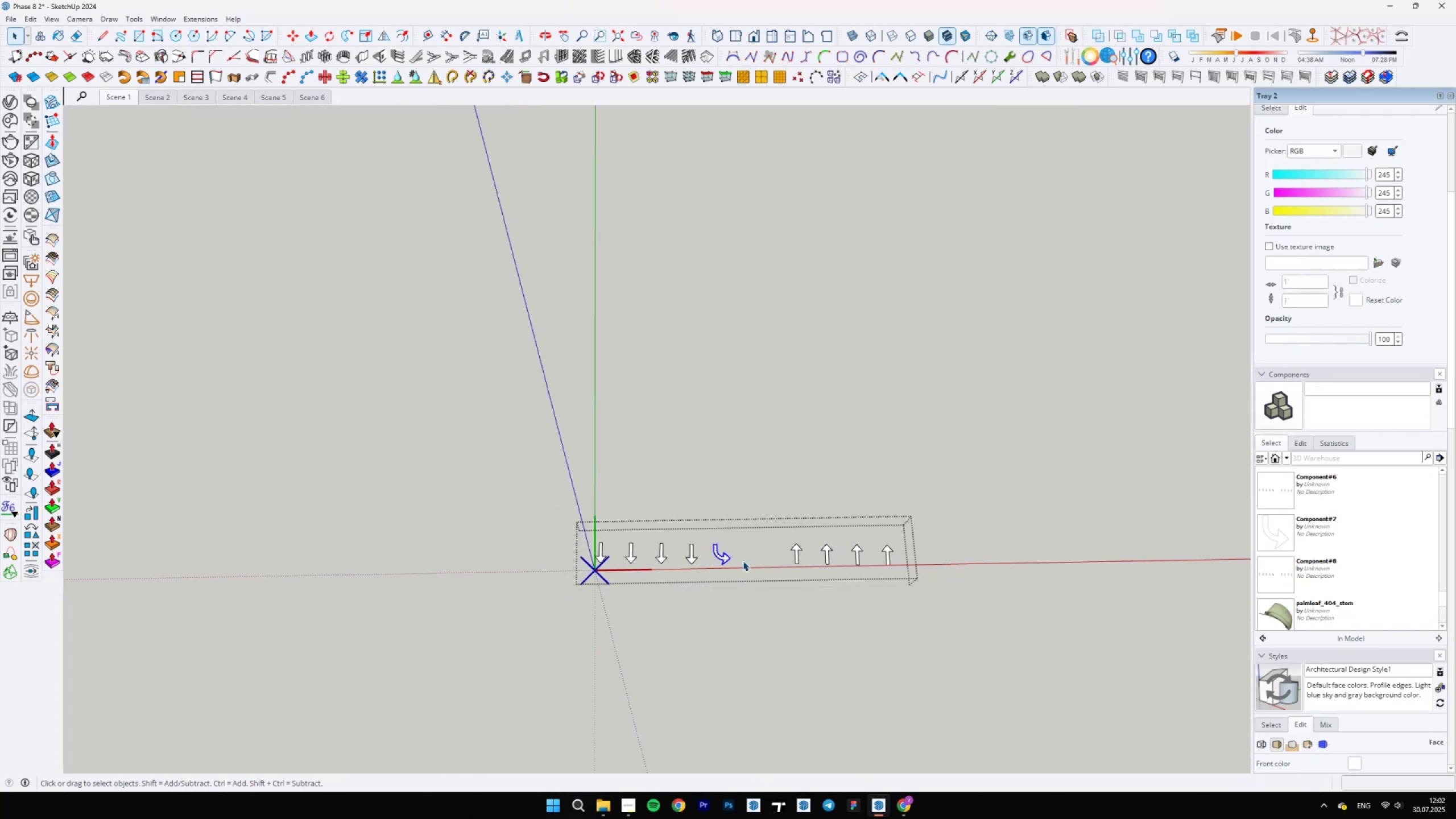 
key(Delete)
 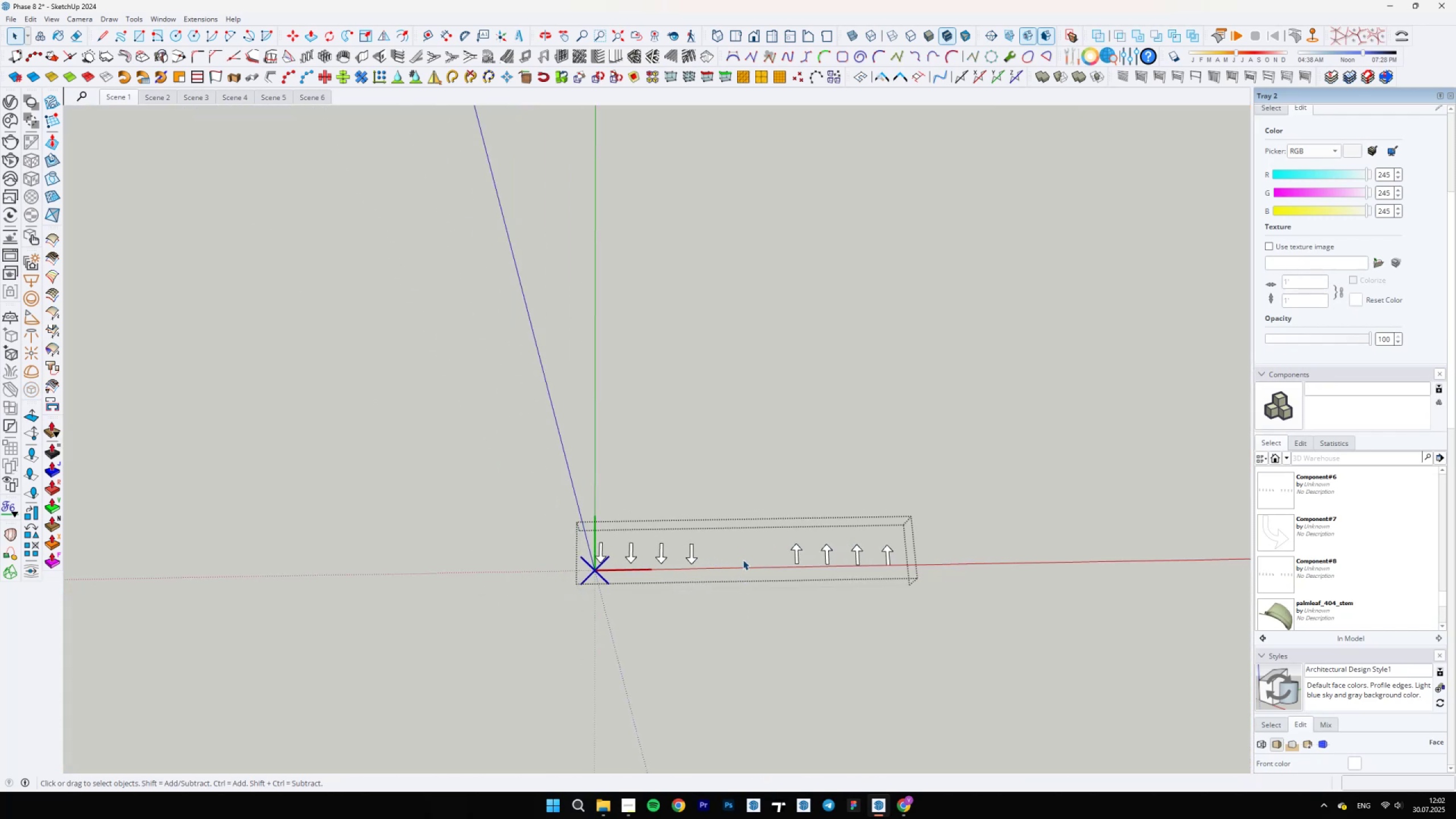 
scroll: coordinate [752, 389], scroll_direction: down, amount: 12.0
 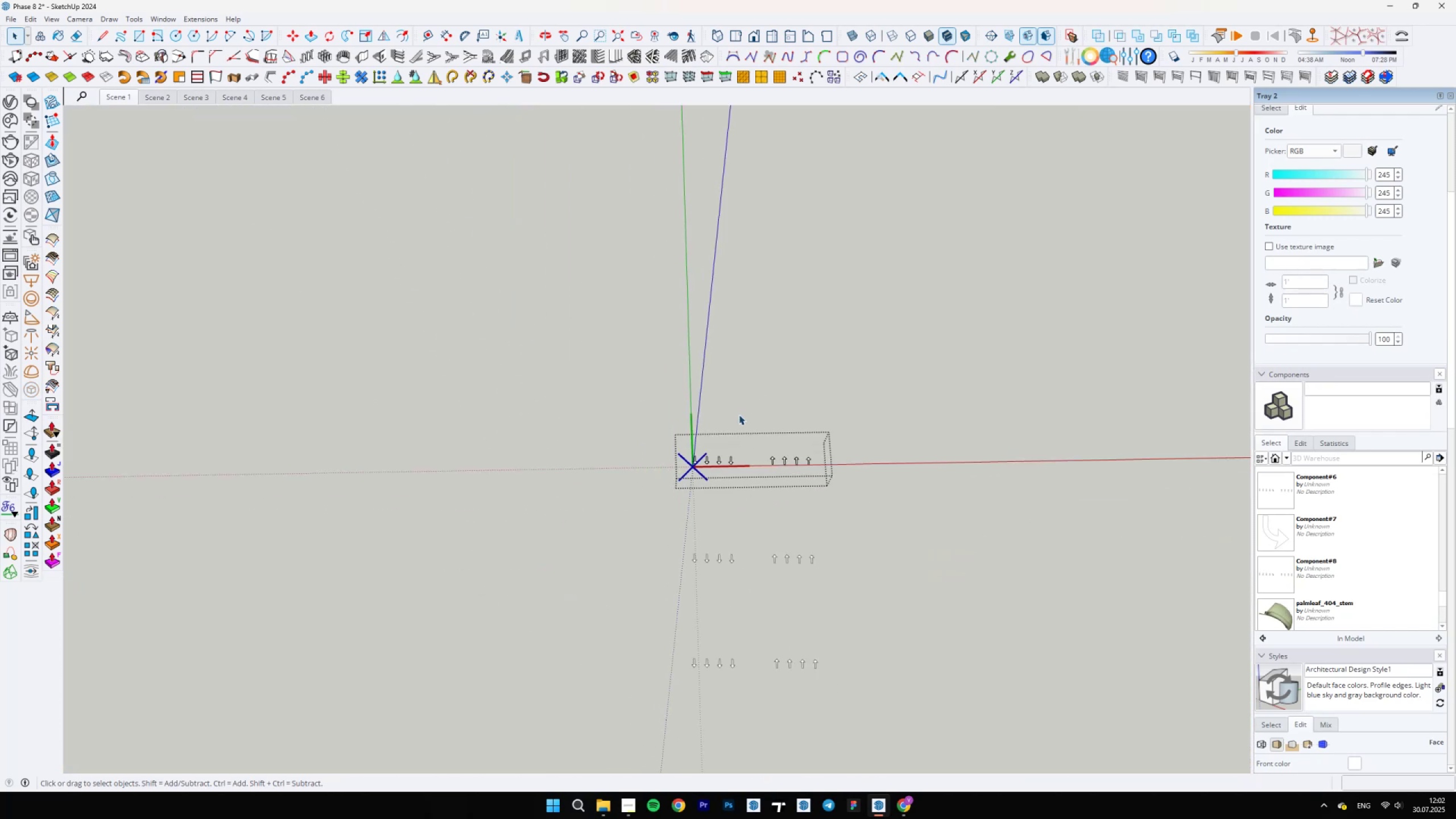 
key(Escape)
 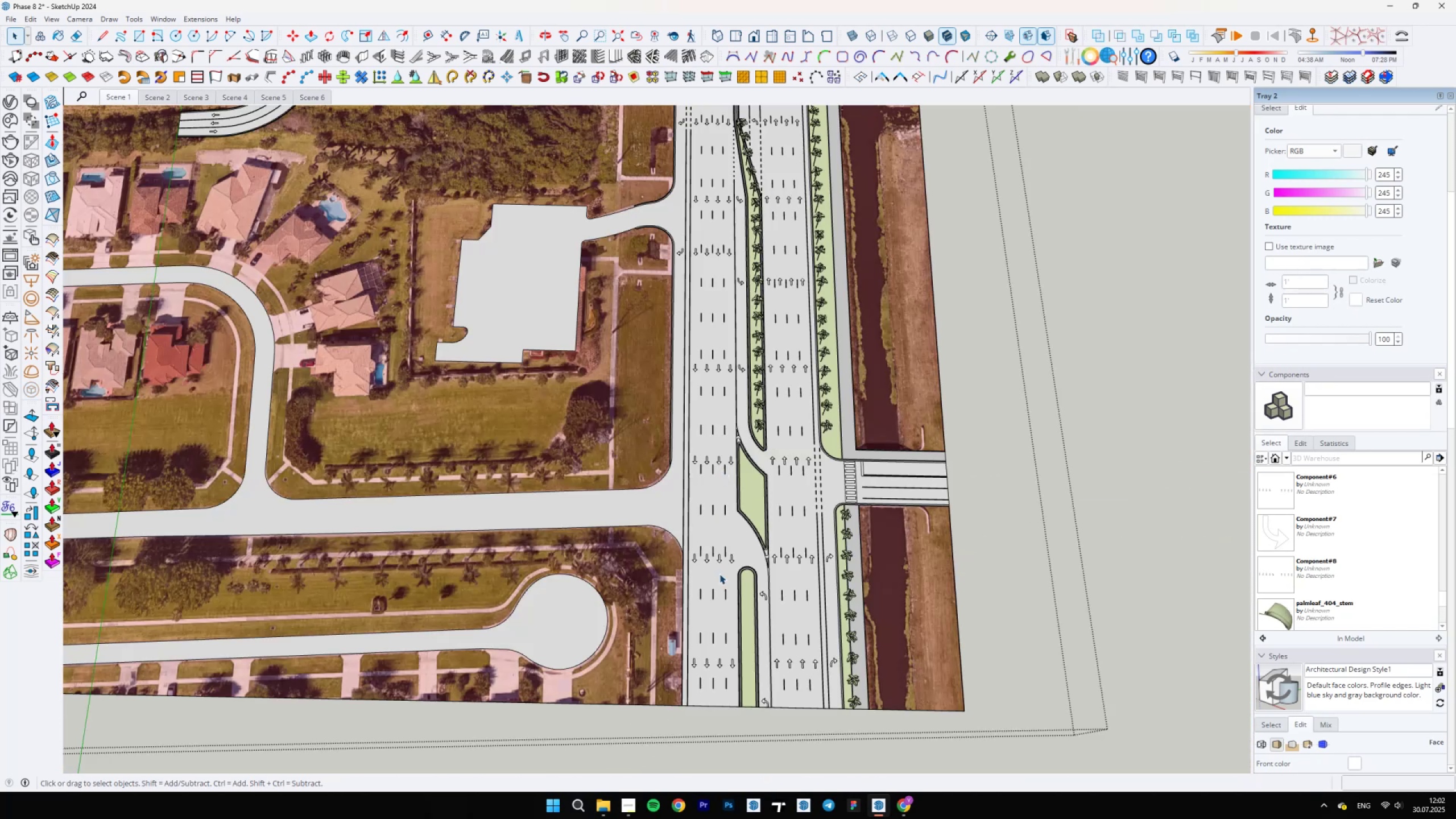 
scroll: coordinate [724, 624], scroll_direction: up, amount: 3.0
 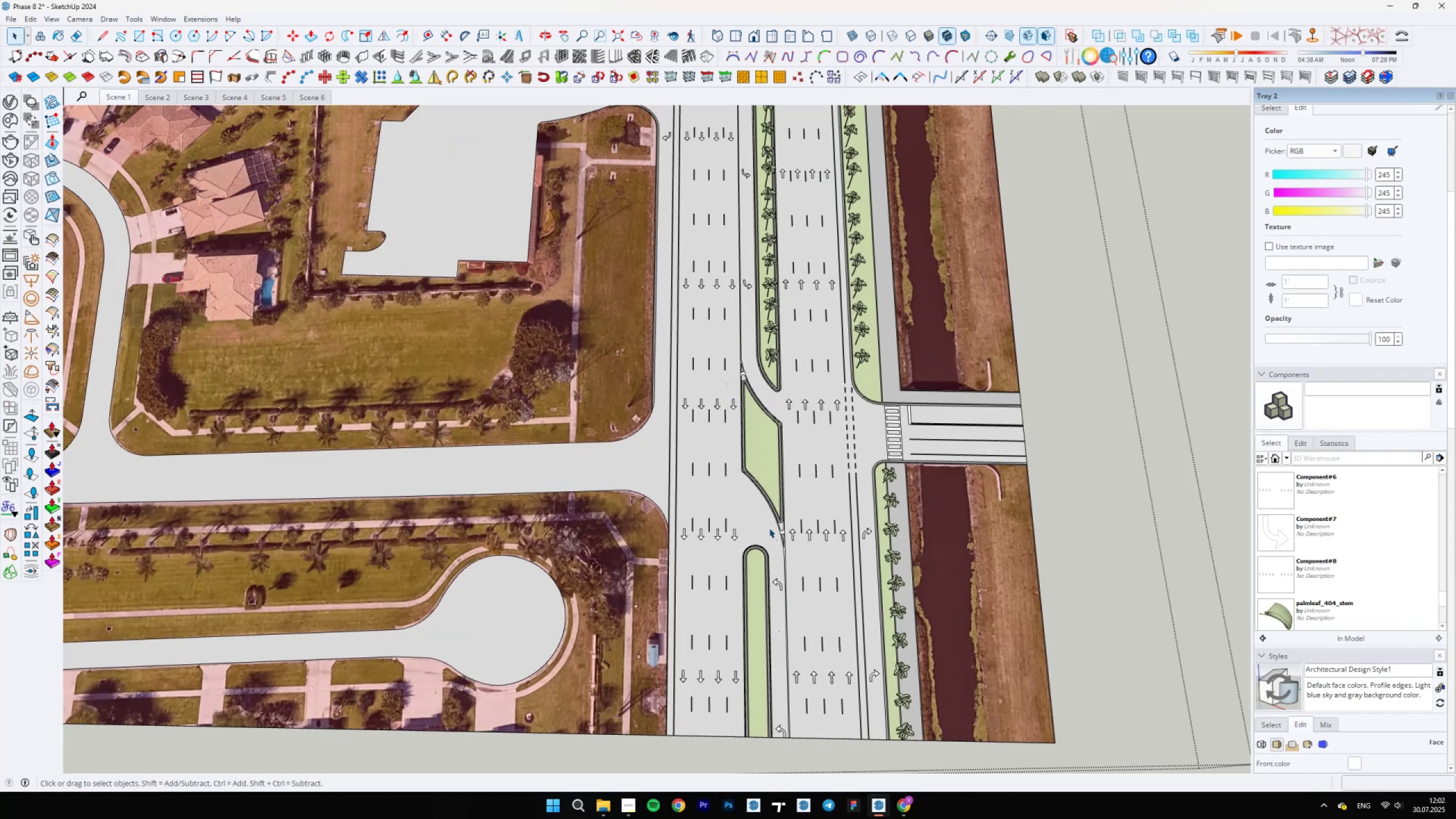 
wait(7.78)
 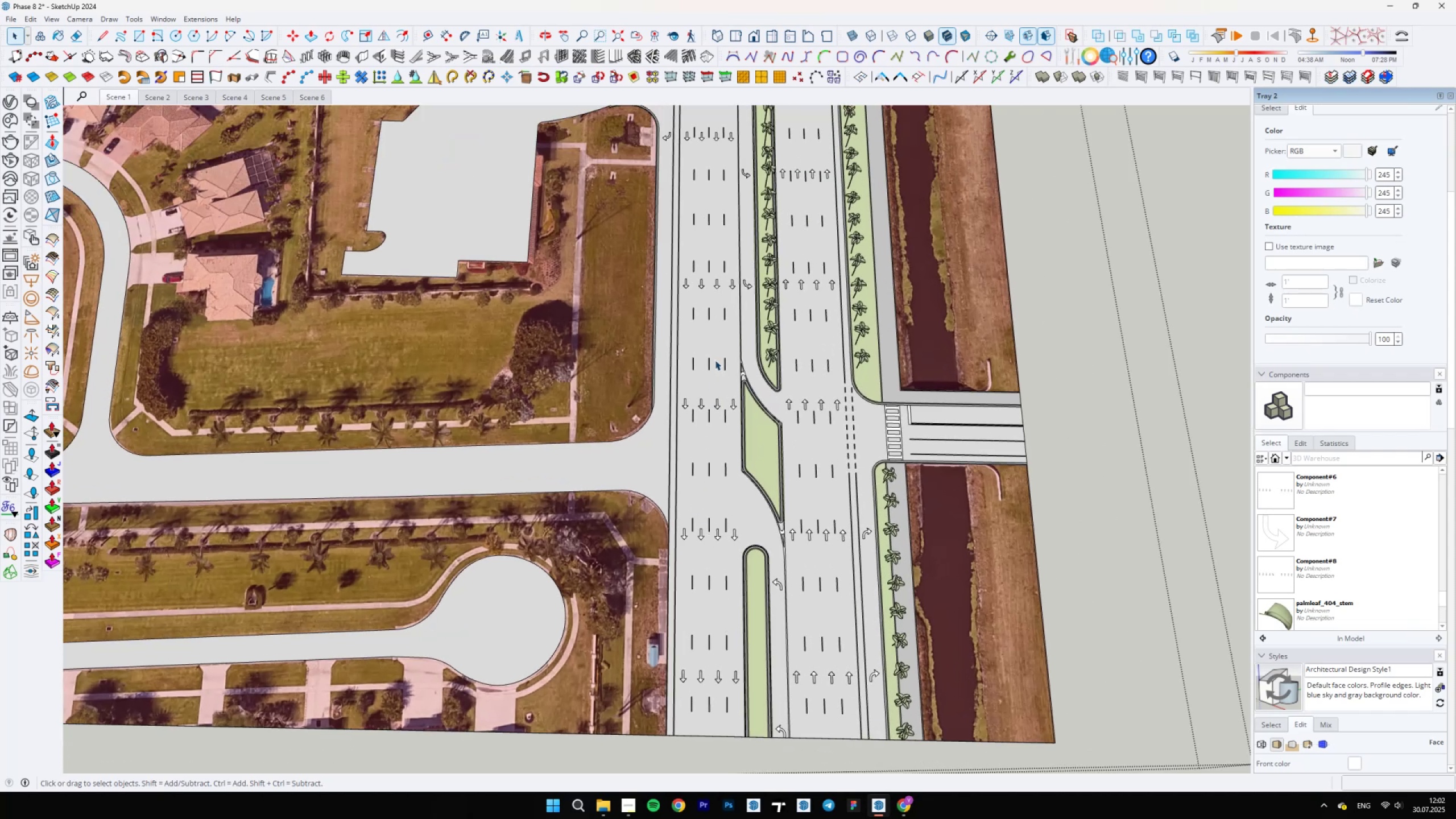 
scroll: coordinate [797, 666], scroll_direction: down, amount: 3.0
 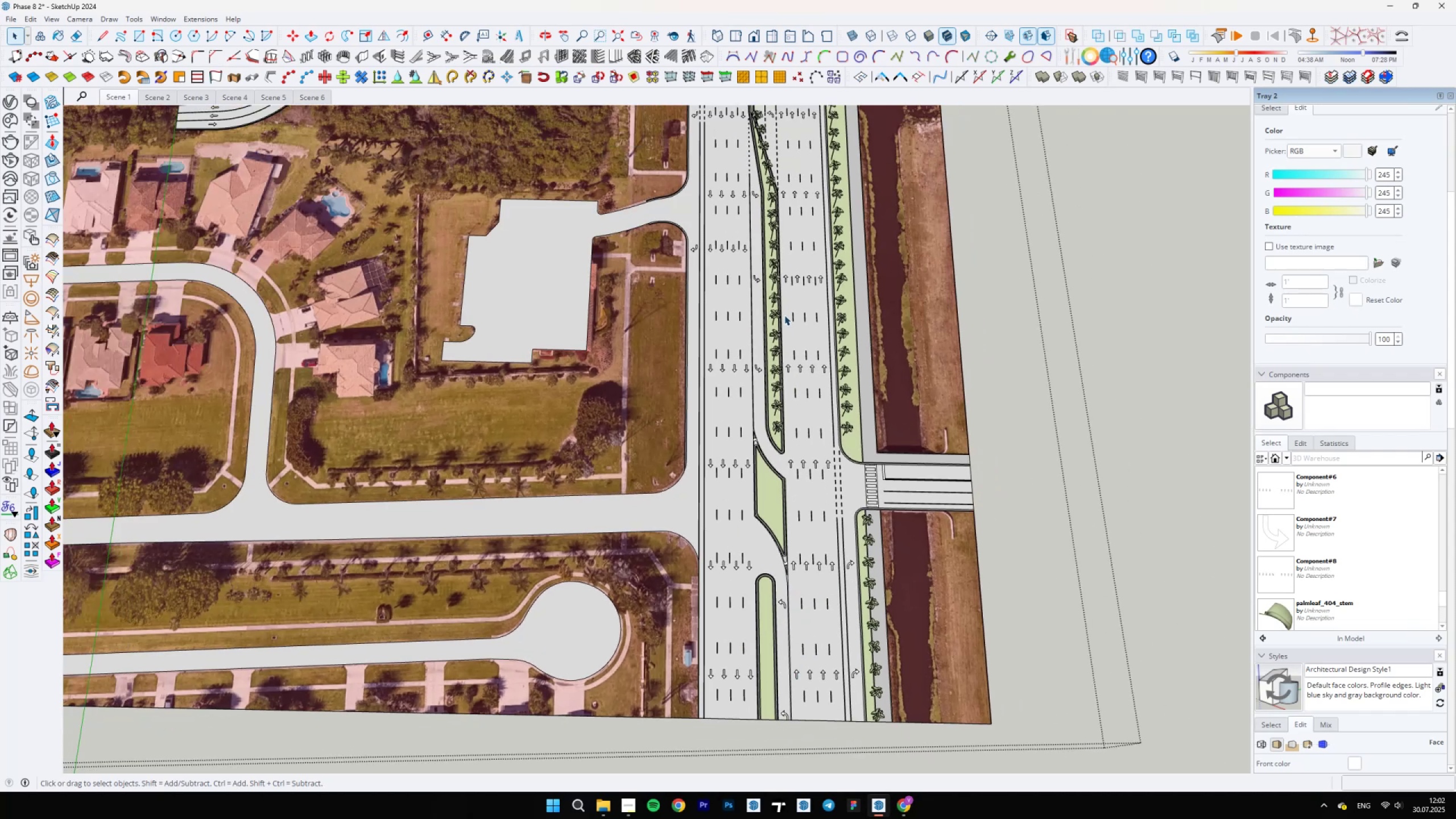 
scroll: coordinate [797, 710], scroll_direction: up, amount: 17.0
 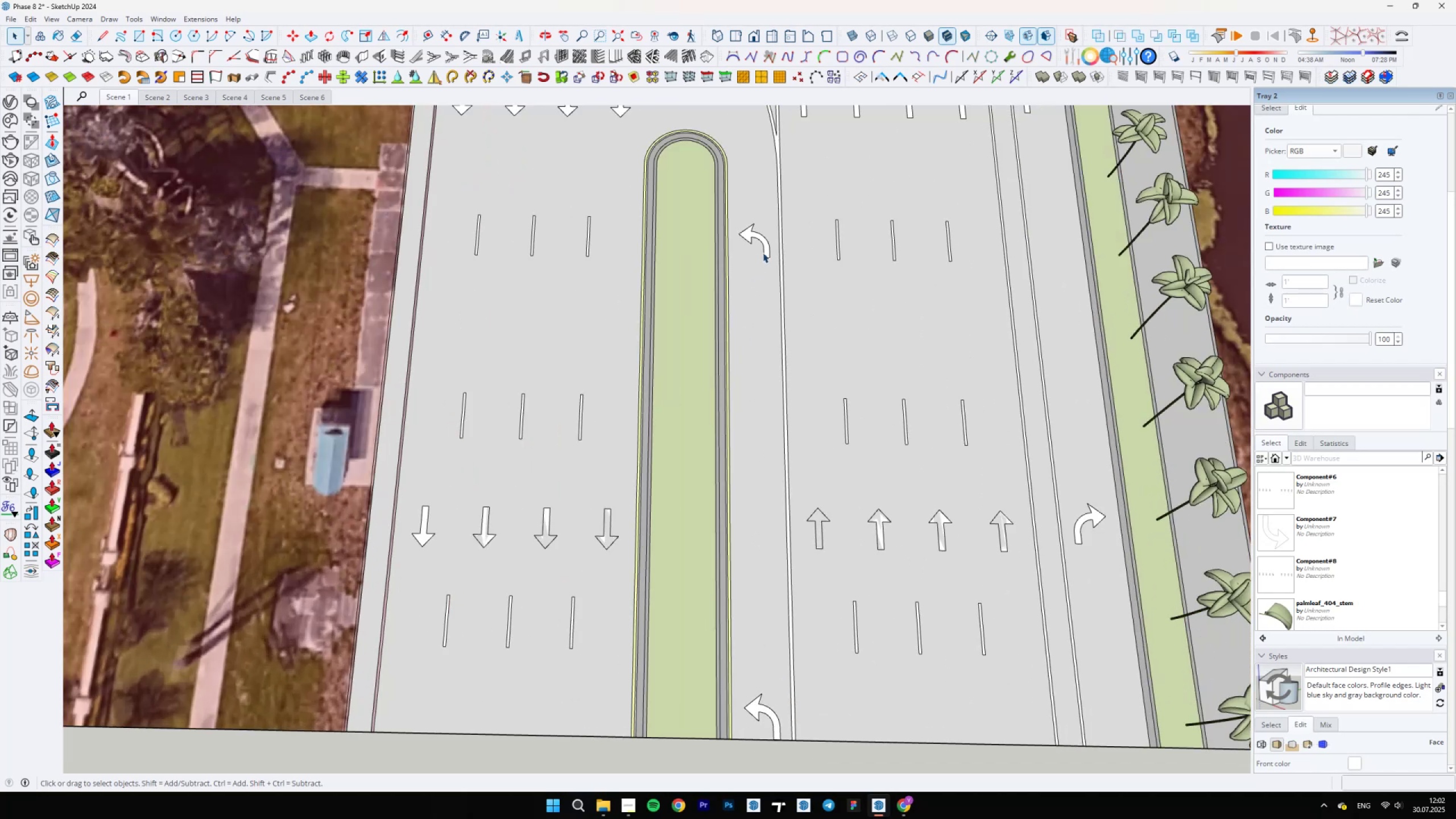 
double_click([768, 249])
 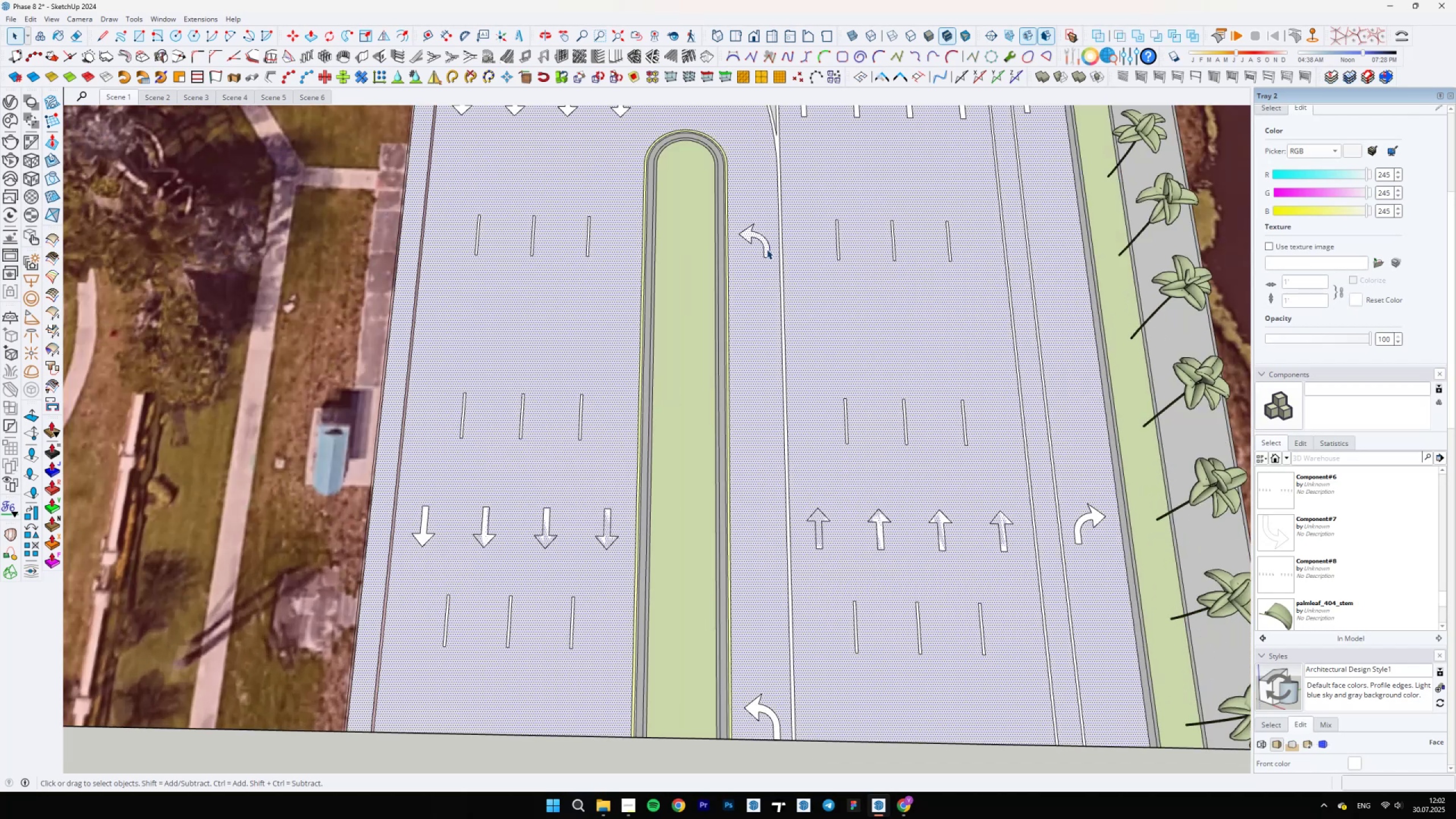 
triple_click([766, 249])
 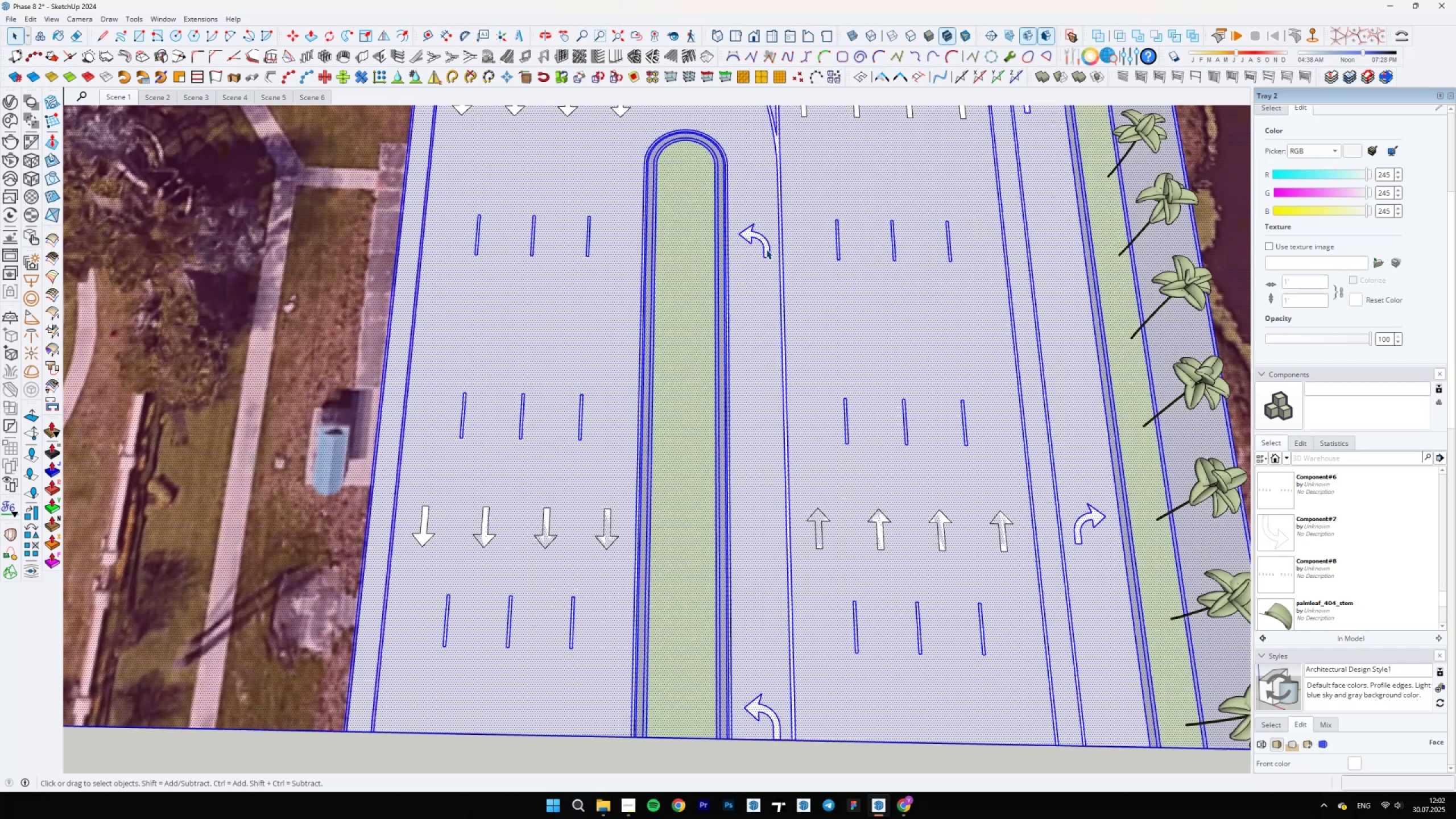 
triple_click([766, 249])
 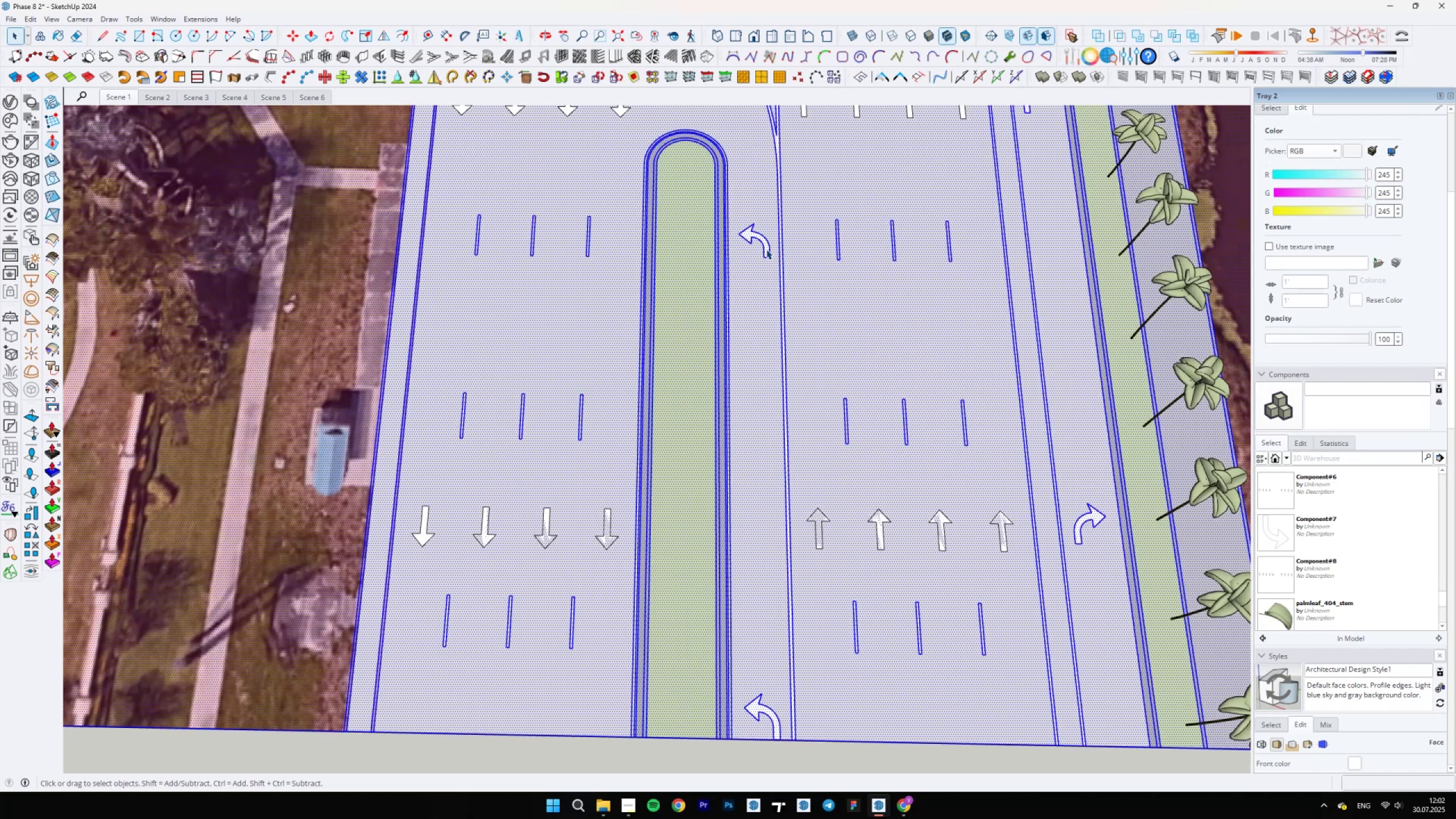 
scroll: coordinate [766, 249], scroll_direction: up, amount: 4.0
 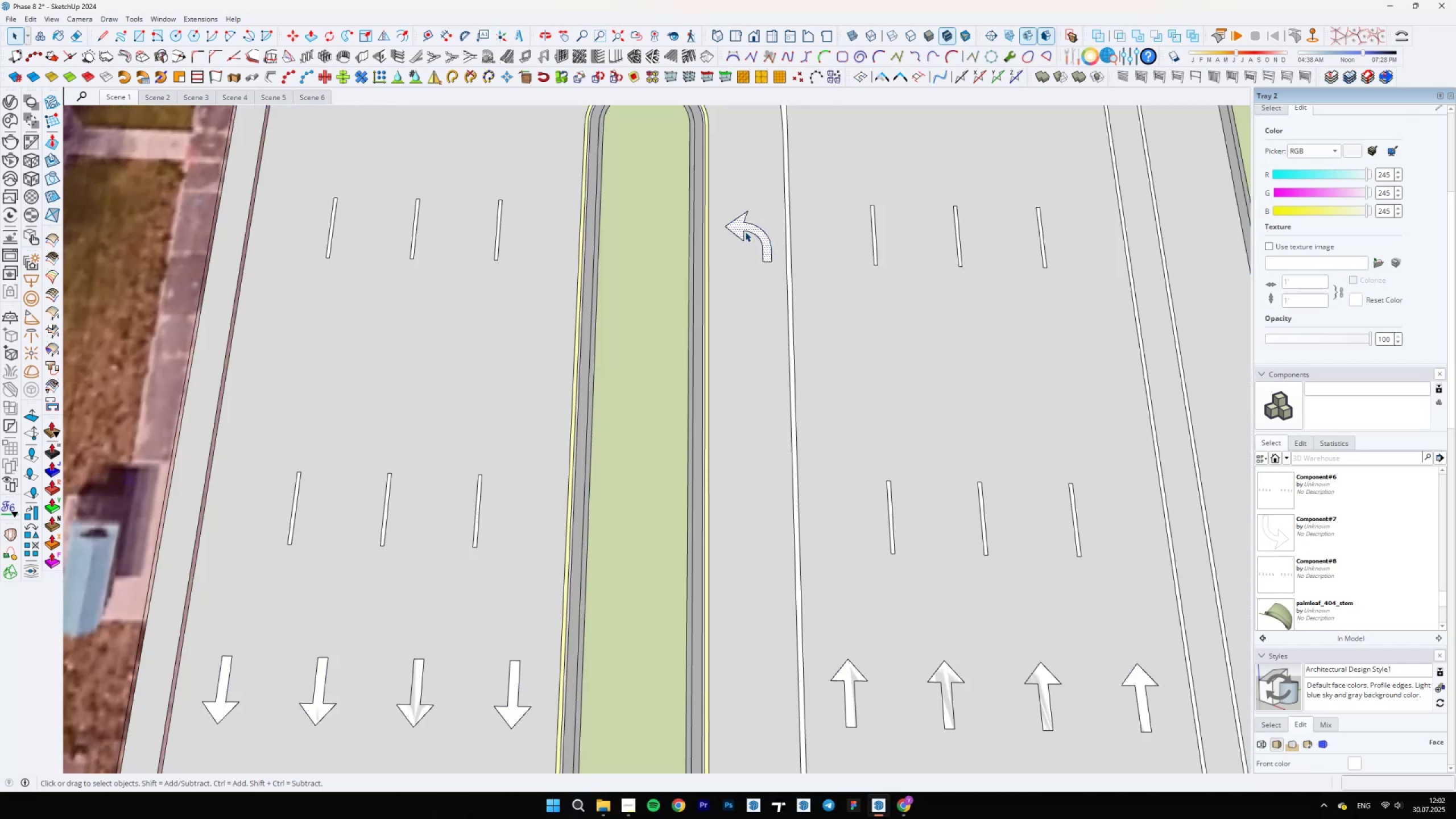 
triple_click([738, 223])
 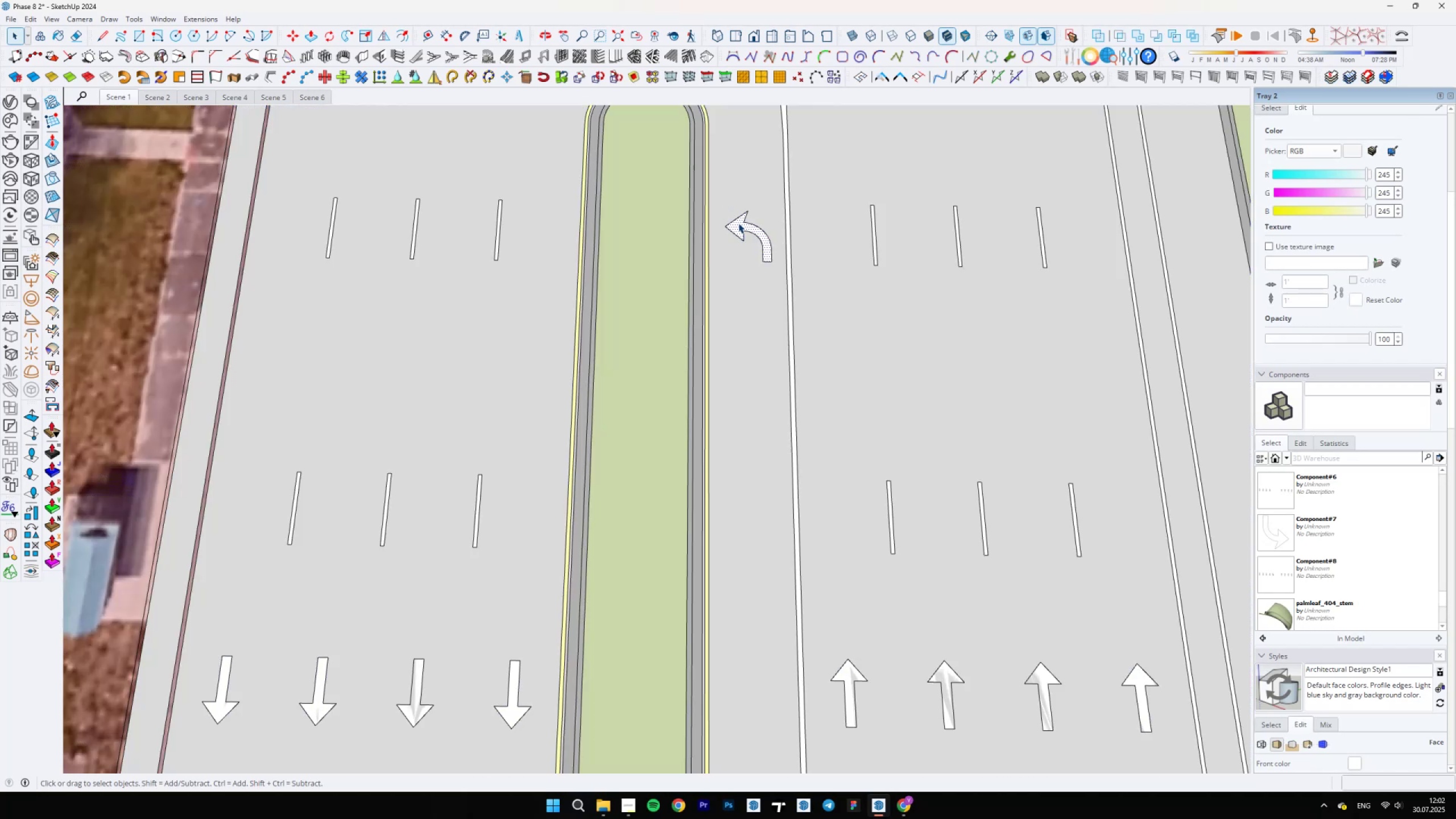 
triple_click([738, 223])
 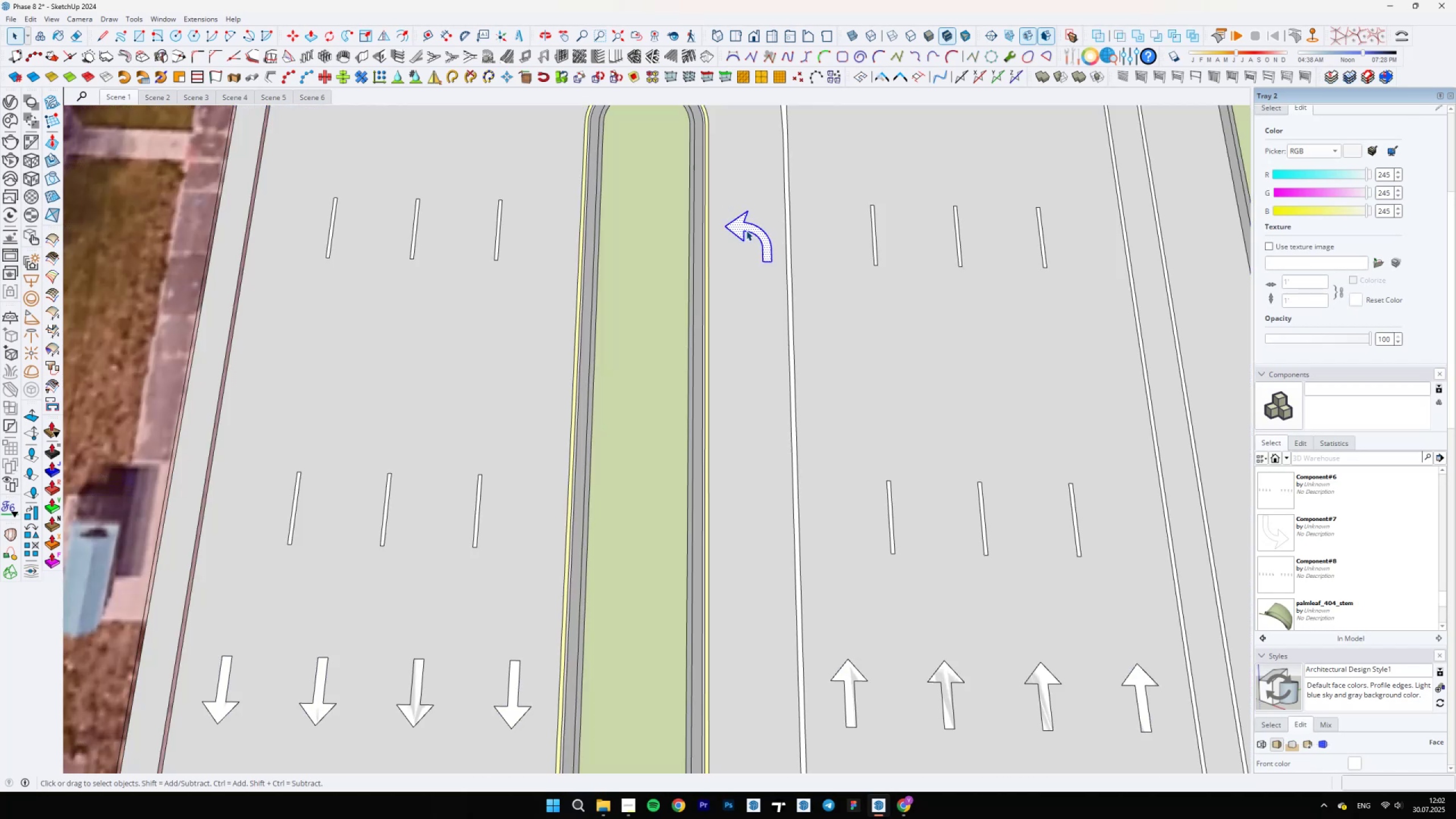 
scroll: coordinate [770, 260], scroll_direction: up, amount: 9.0
 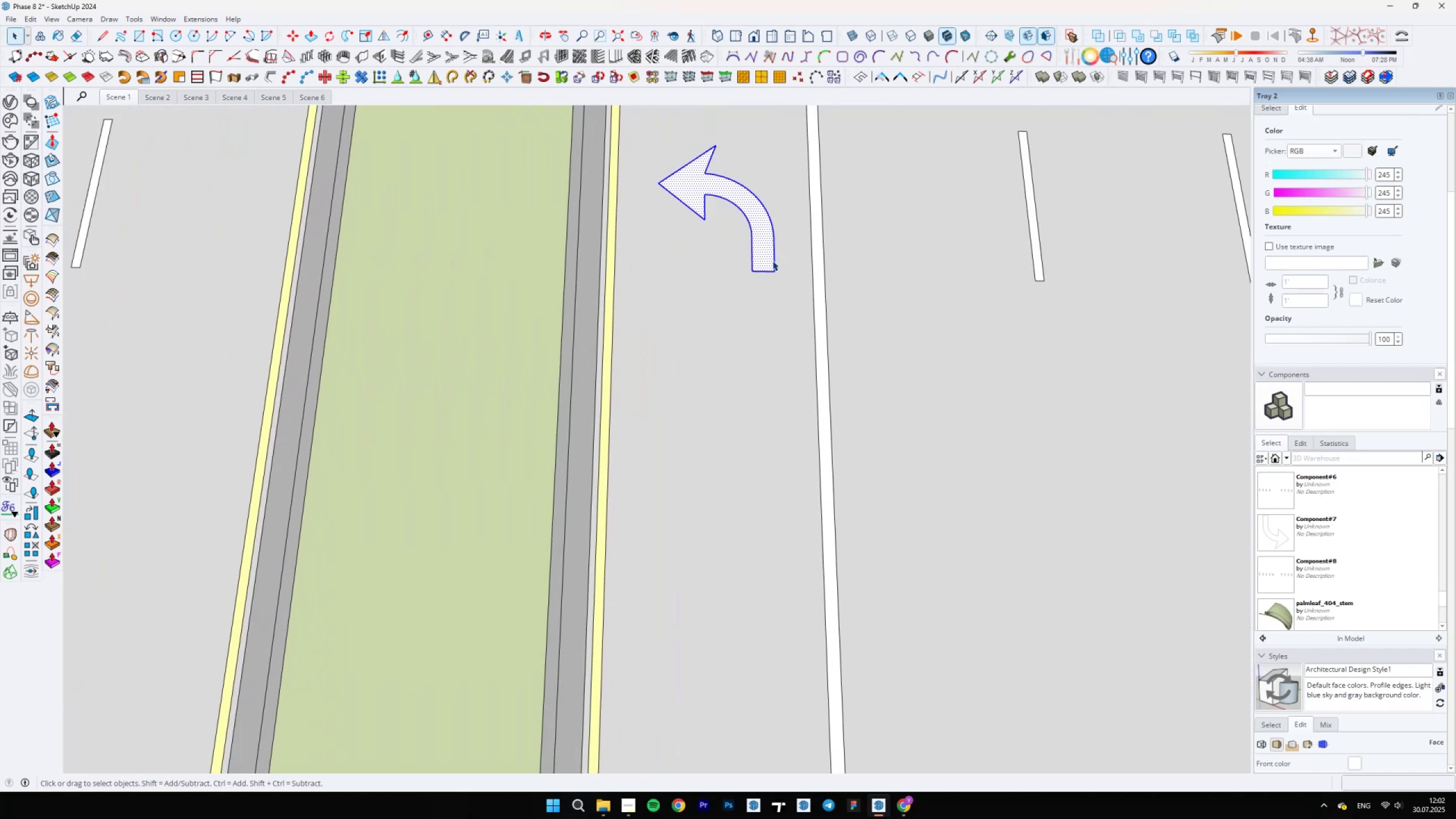 
key(M)
 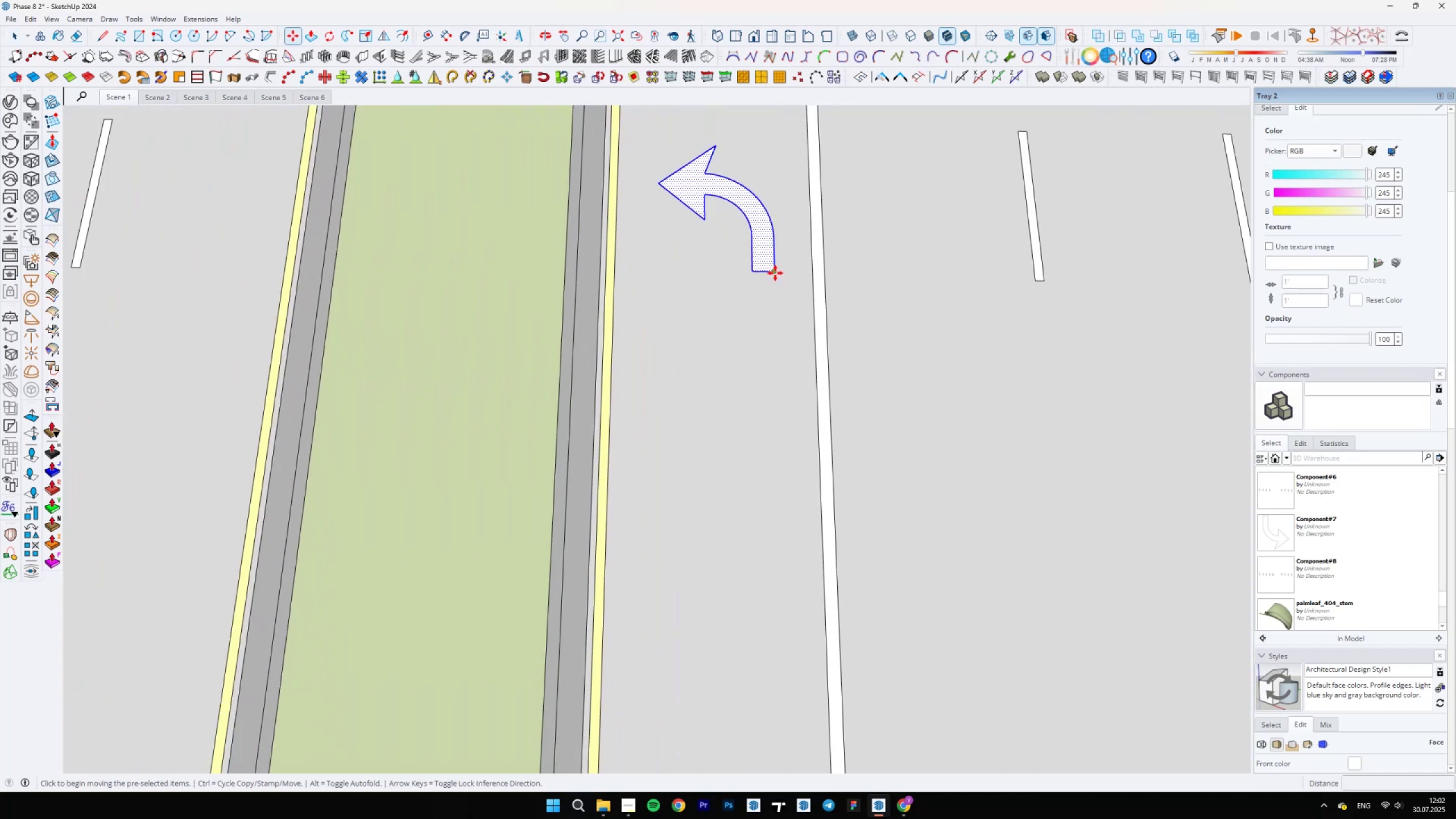 
left_click([774, 273])
 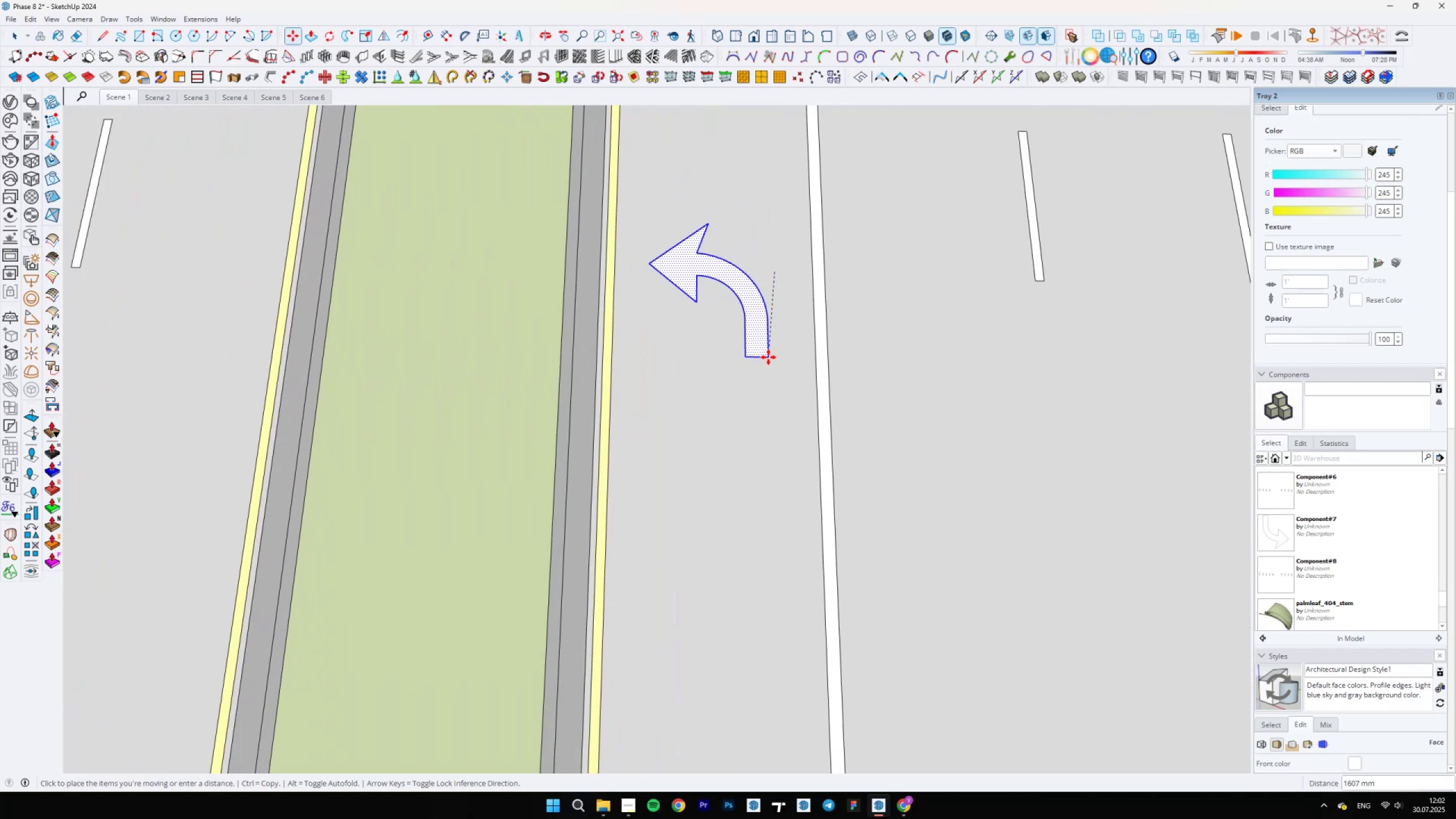 
hold_key(key=ShiftLeft, duration=1.54)
scroll: coordinate [784, 239], scroll_direction: down, amount: 13.0
 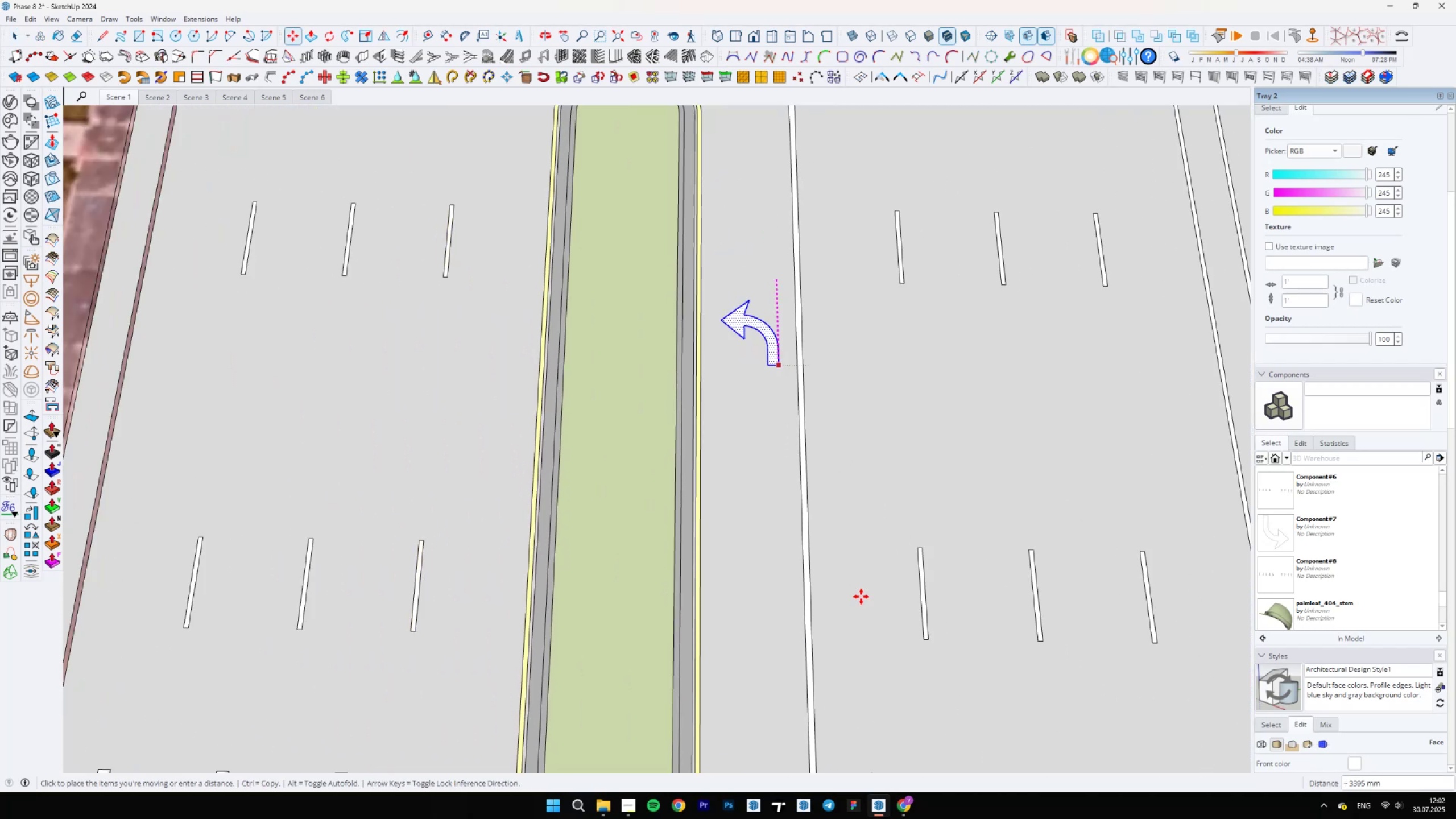 
scroll: coordinate [838, 589], scroll_direction: up, amount: 1.0
 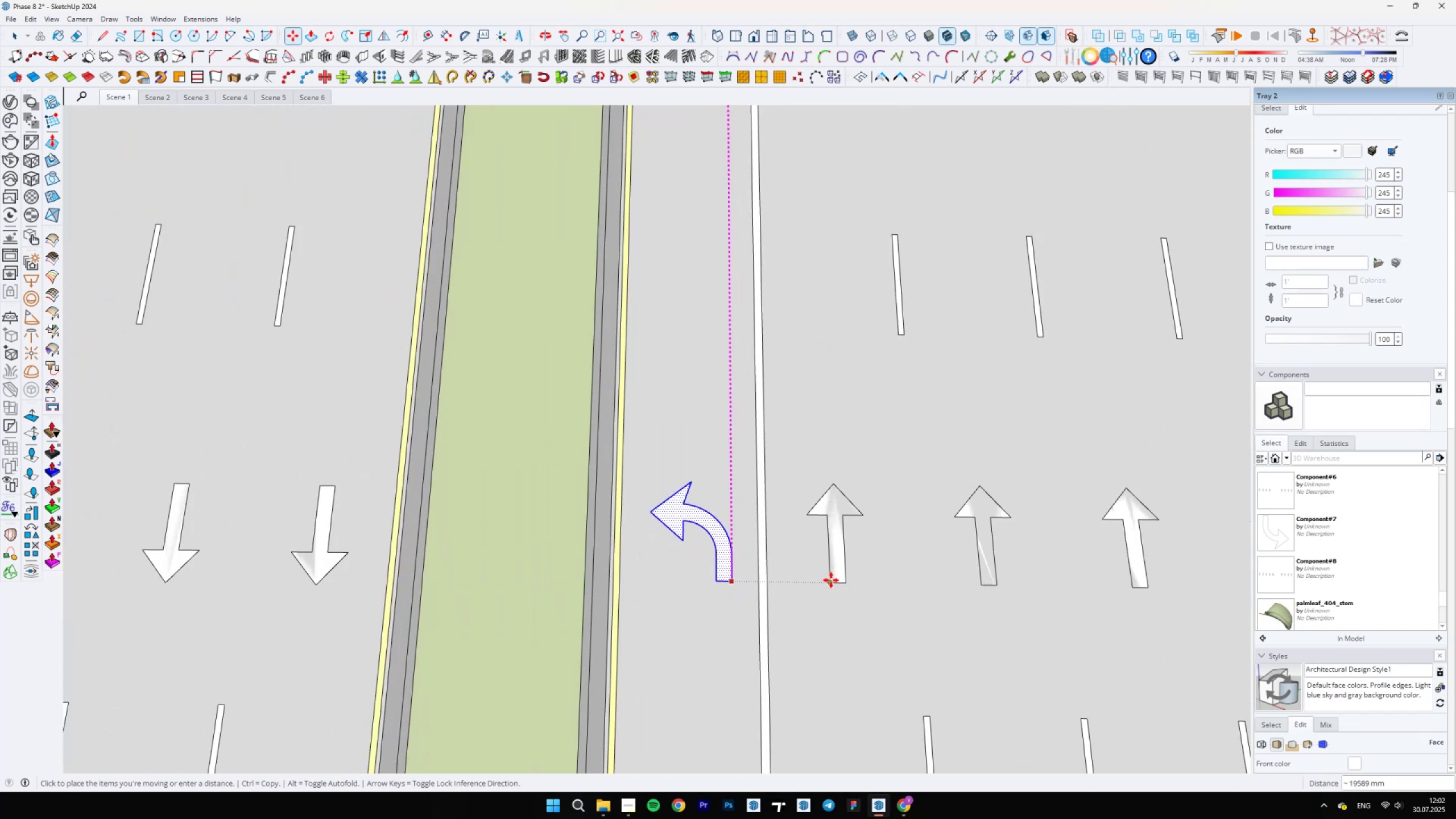 
hold_key(key=ShiftLeft, duration=1.51)
 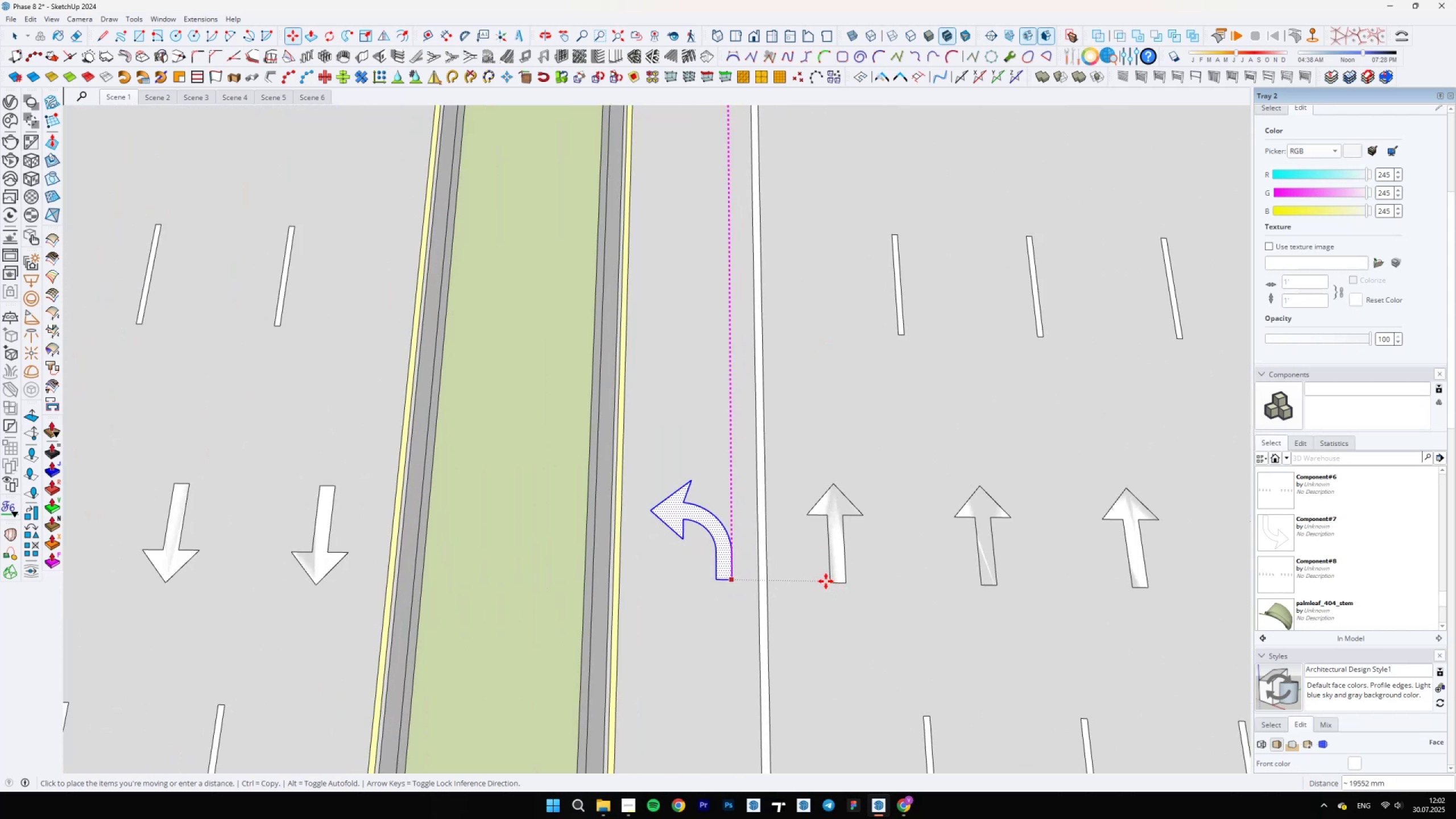 
hold_key(key=ShiftLeft, duration=1.52)
left_click([828, 582])
 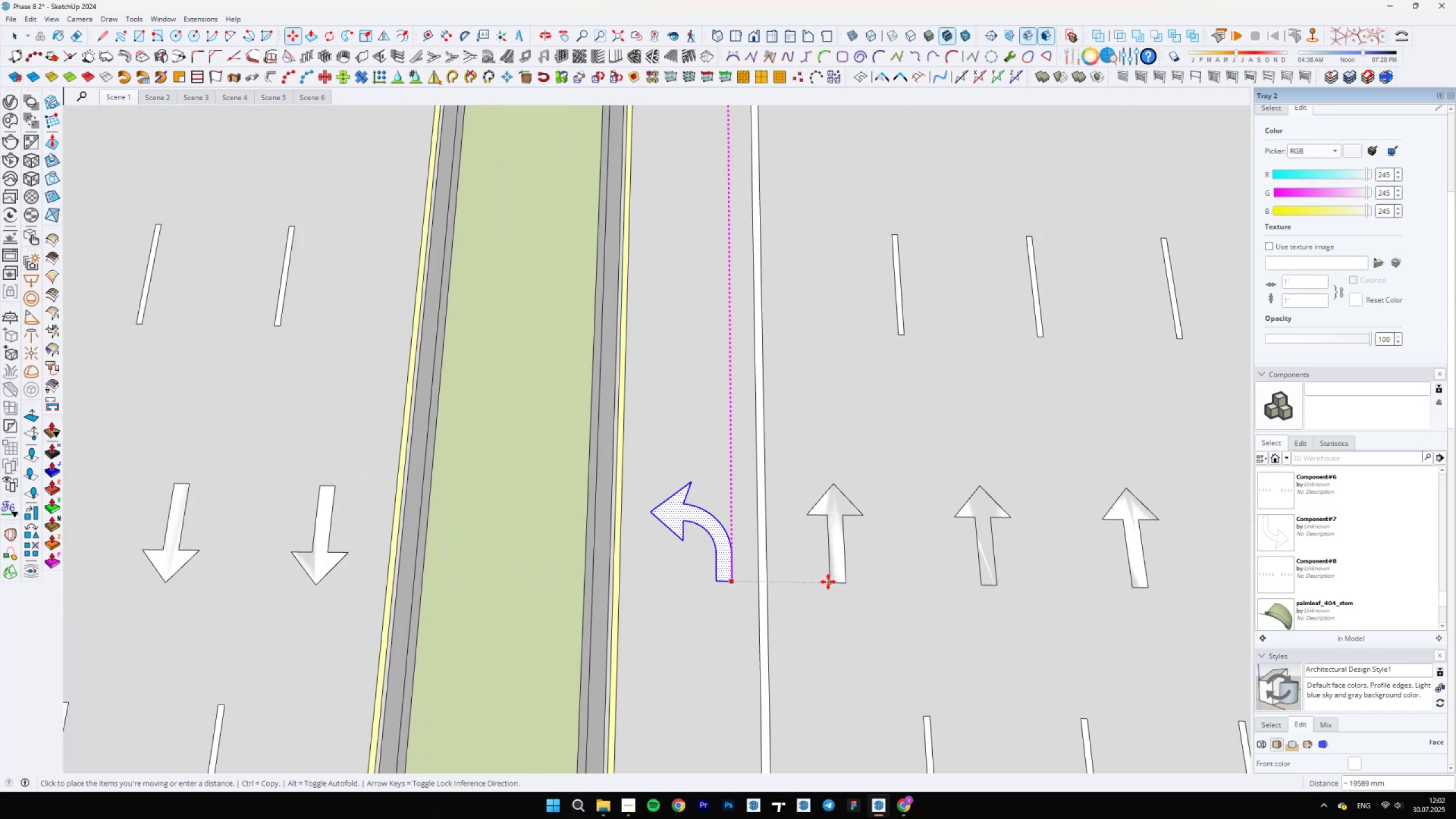 
key(Shift+ShiftLeft)
 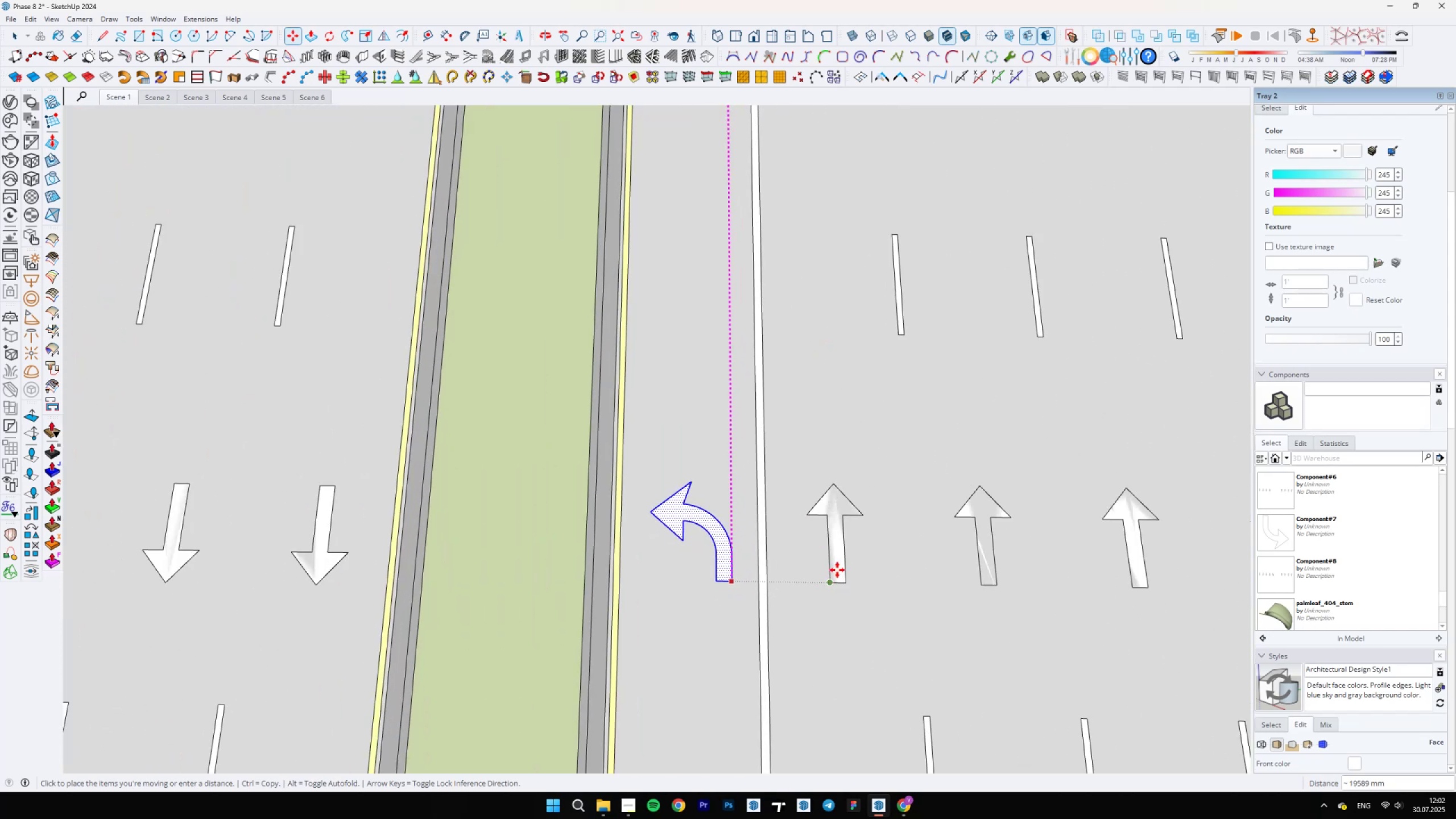 
key(Shift+ShiftLeft)
 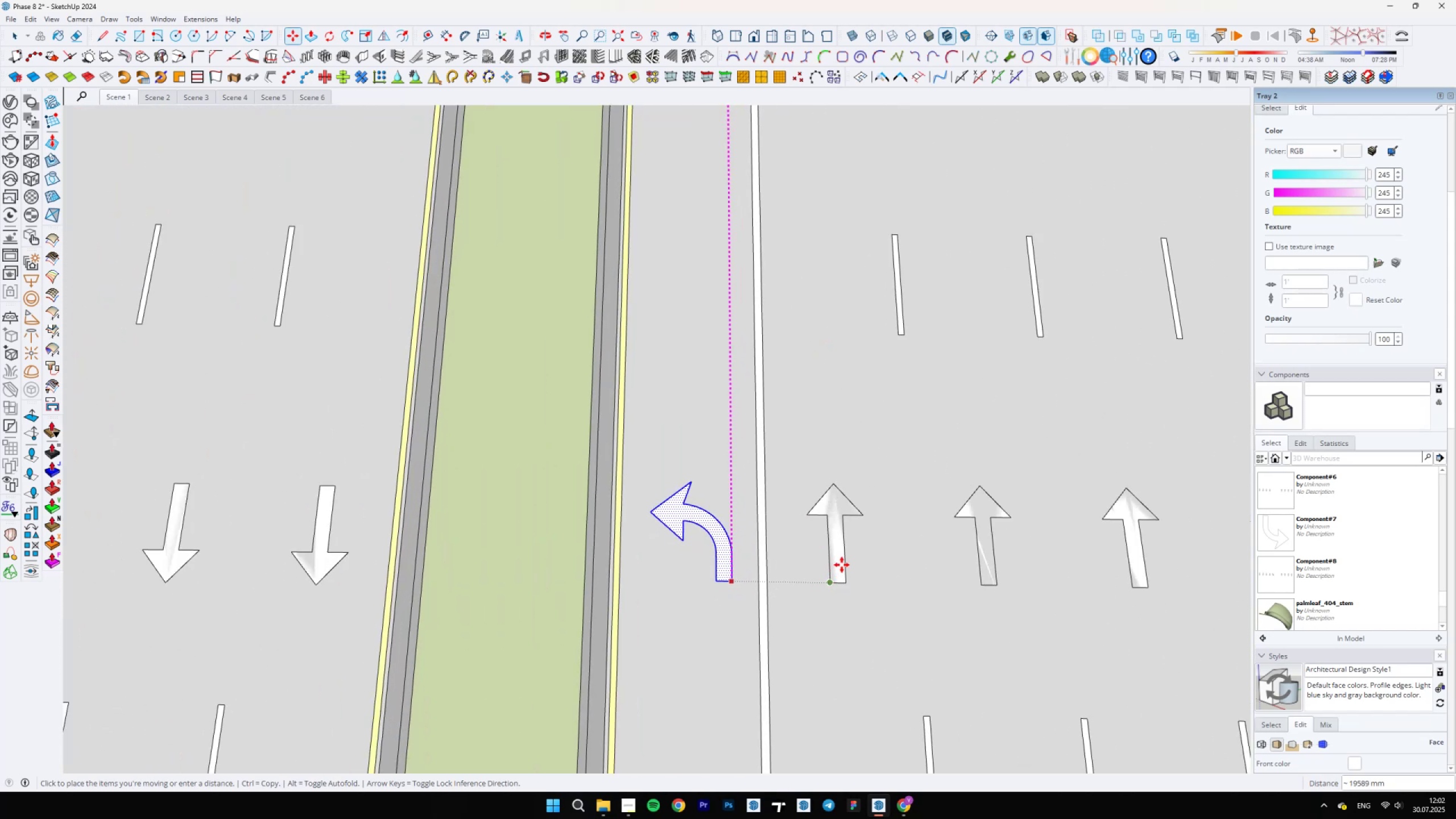 
key(Shift+ShiftLeft)
 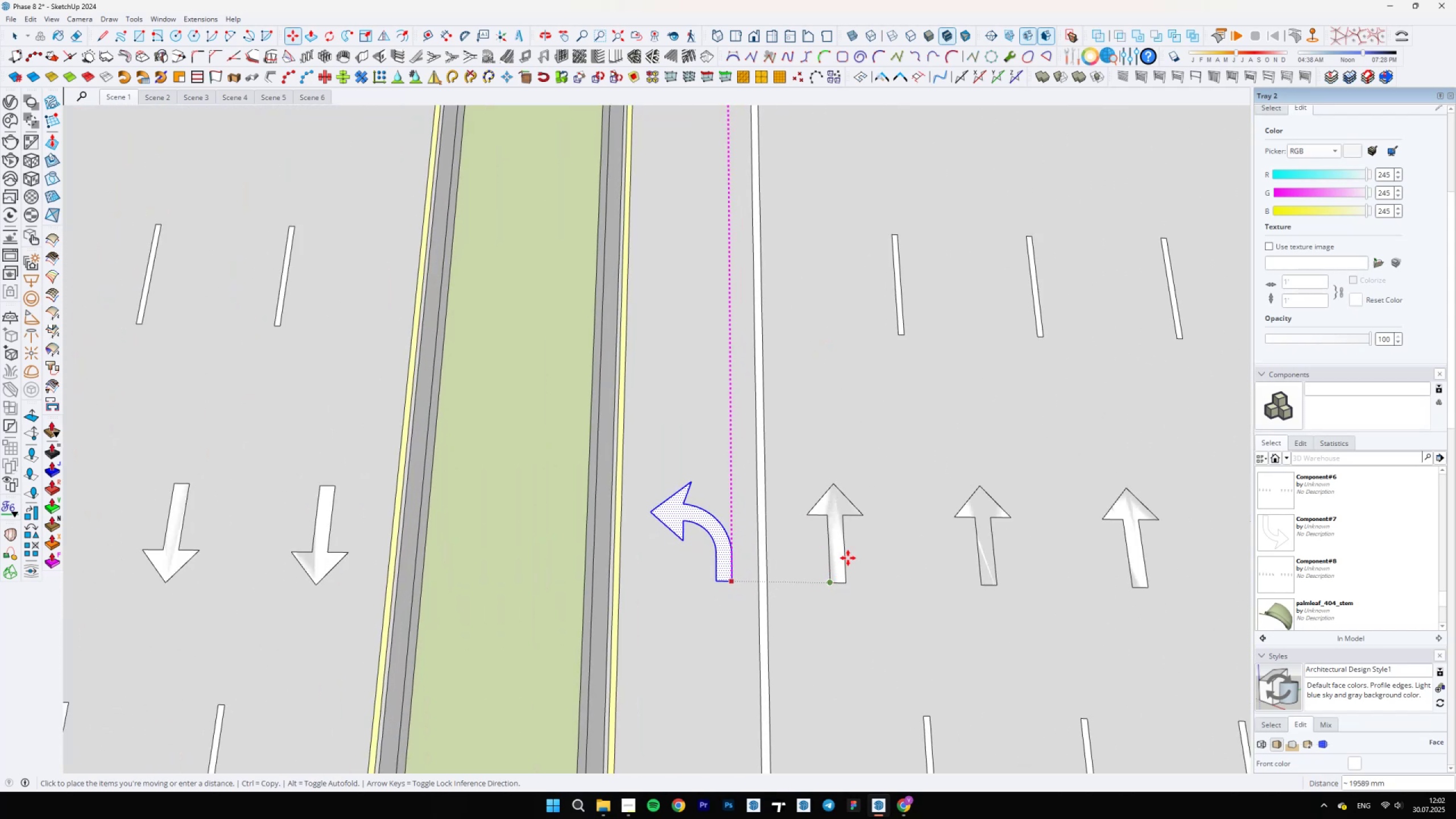 
key(Shift+ShiftLeft)
 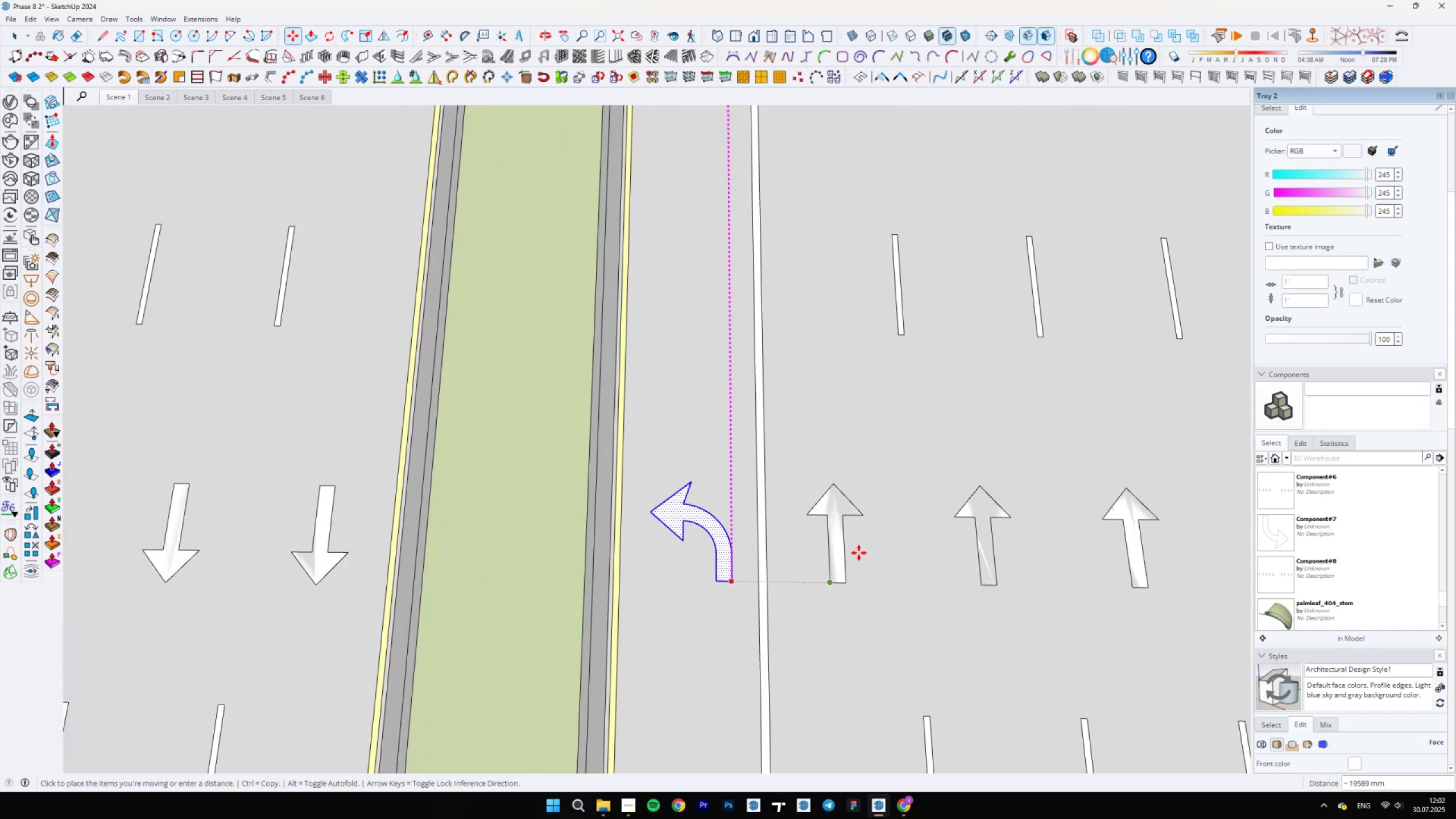 
key(Shift+ShiftLeft)
 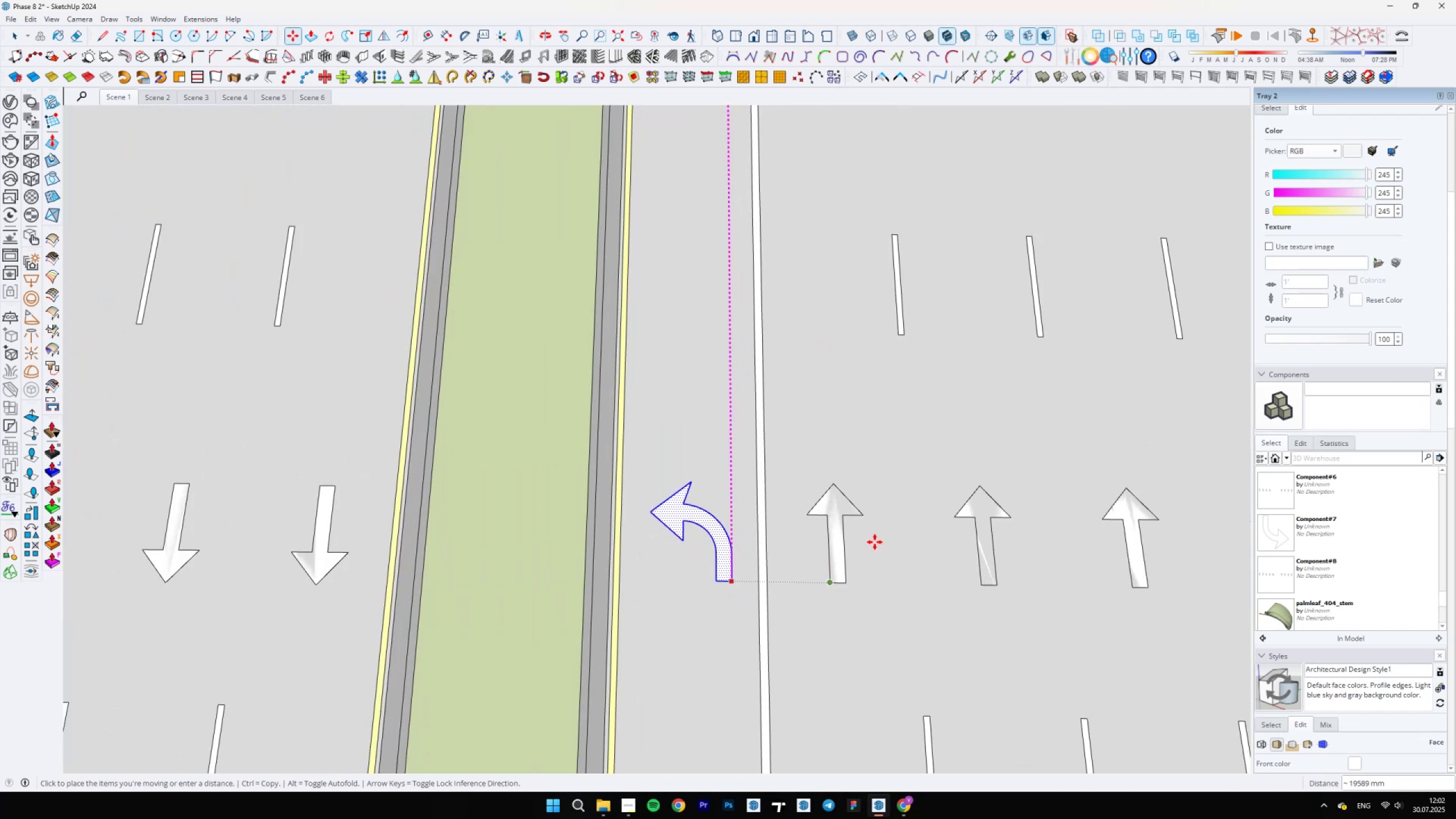 
key(Space)
 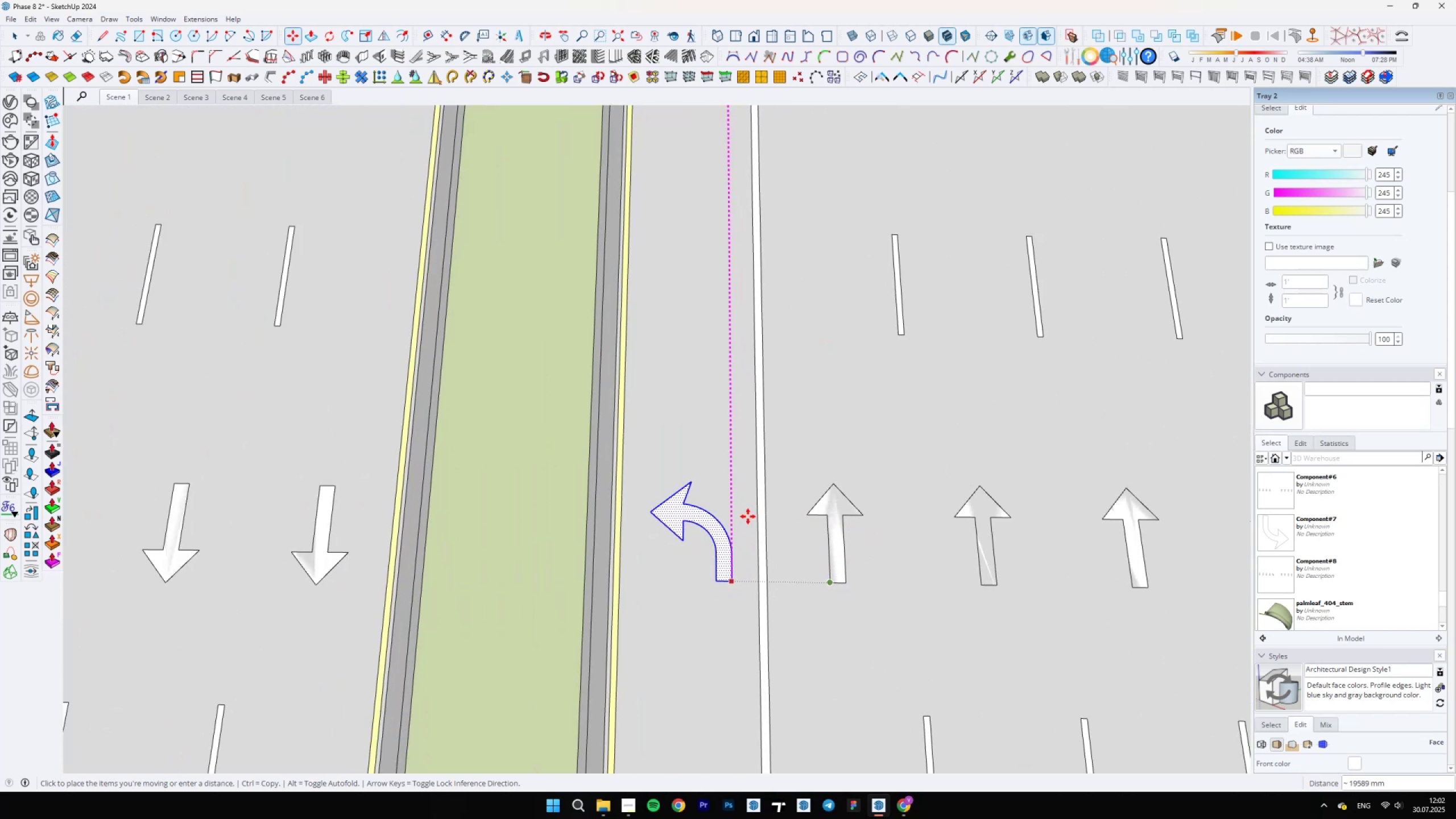 
scroll: coordinate [827, 498], scroll_direction: down, amount: 12.0
 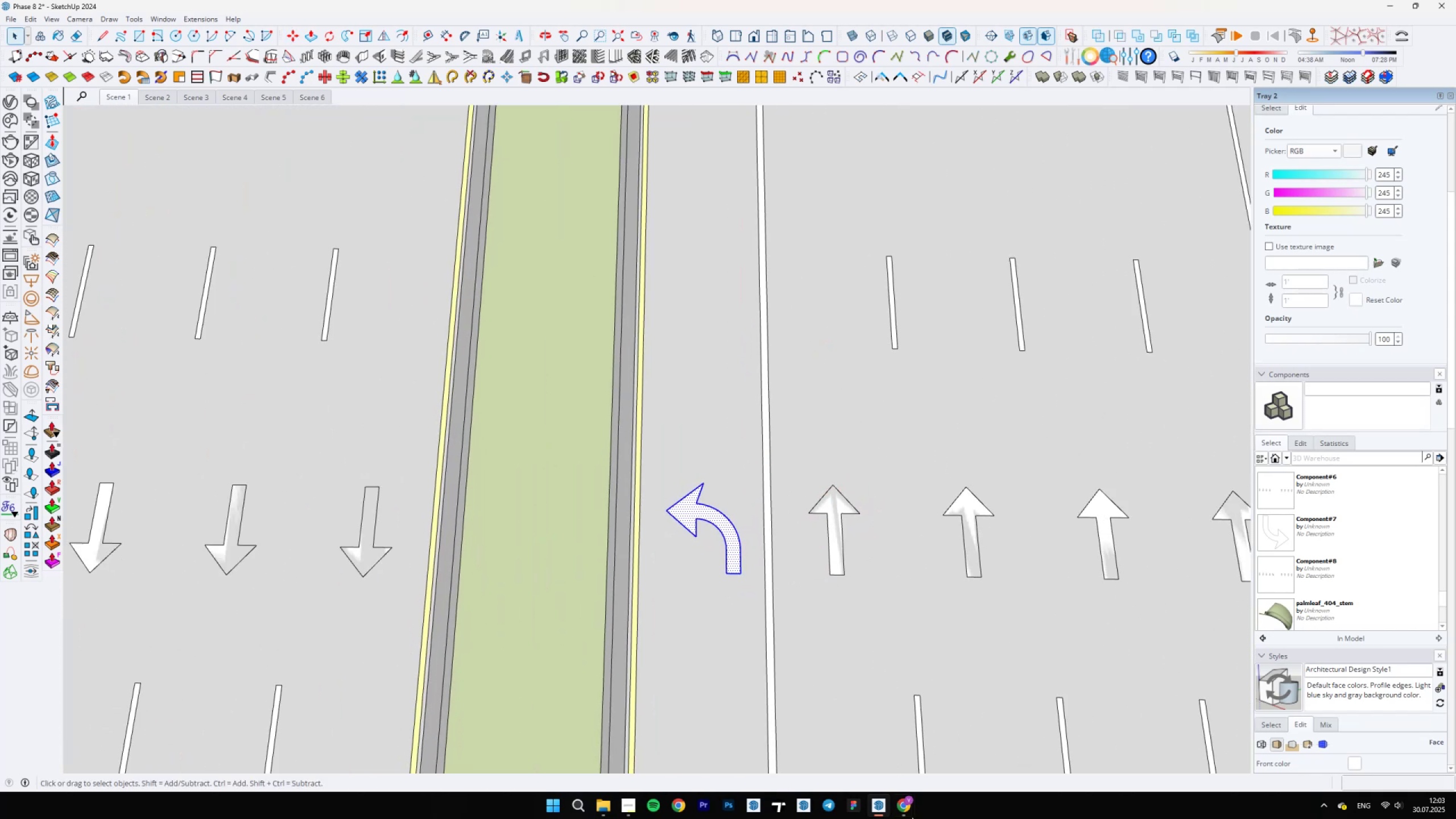 
left_click([889, 810])
 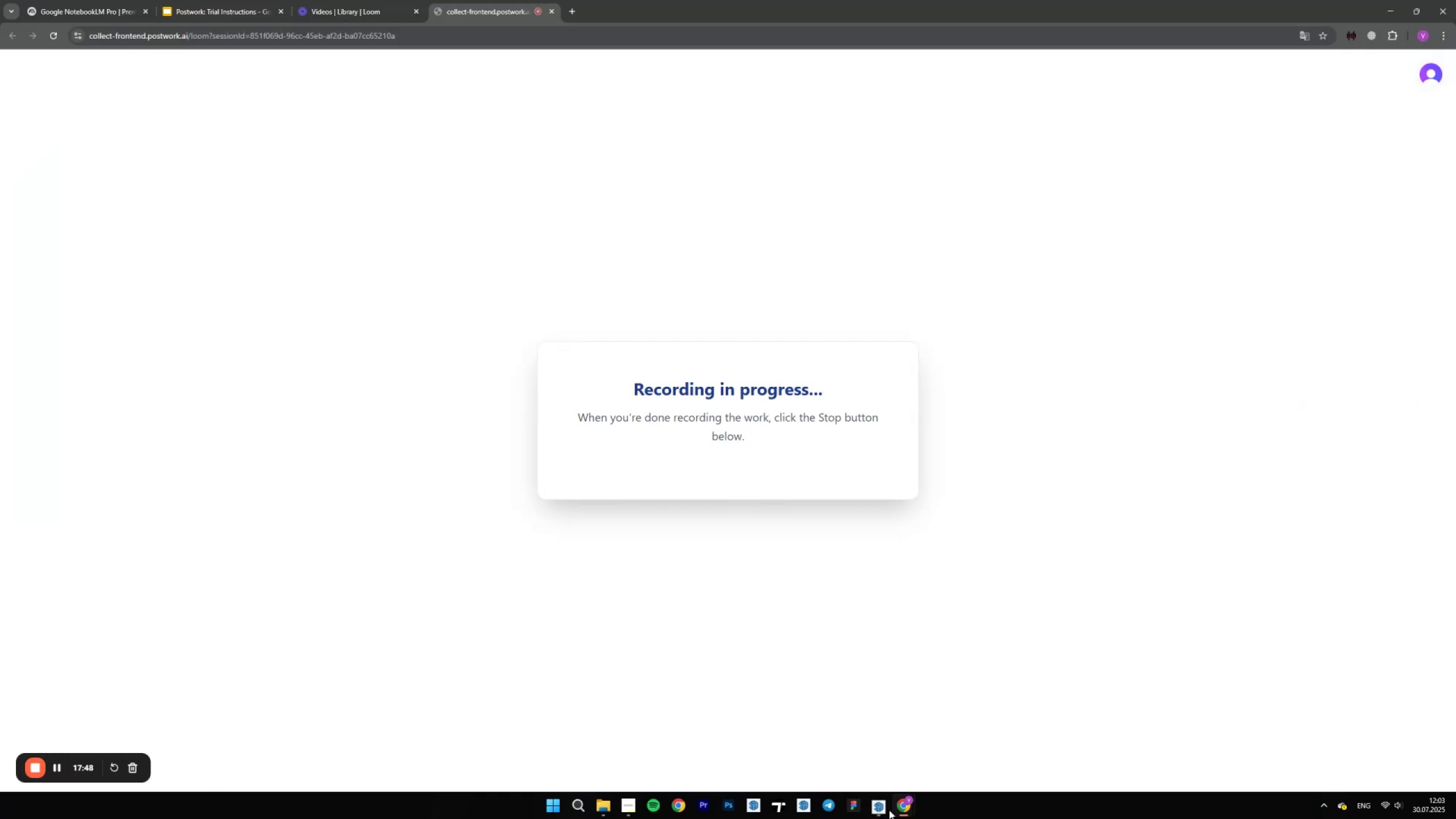 
left_click([889, 810])
 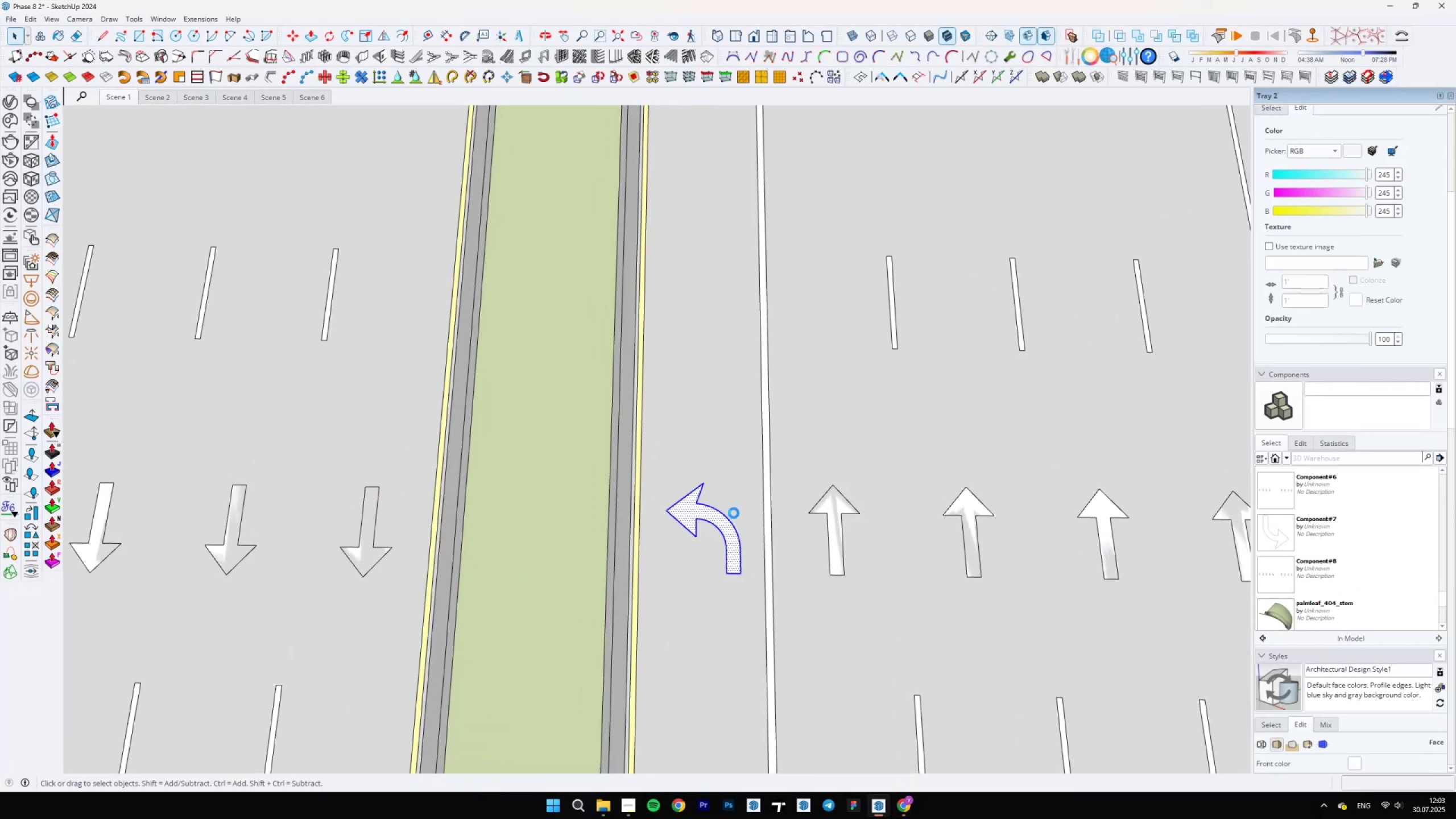 
scroll: coordinate [799, 669], scroll_direction: down, amount: 2.0
 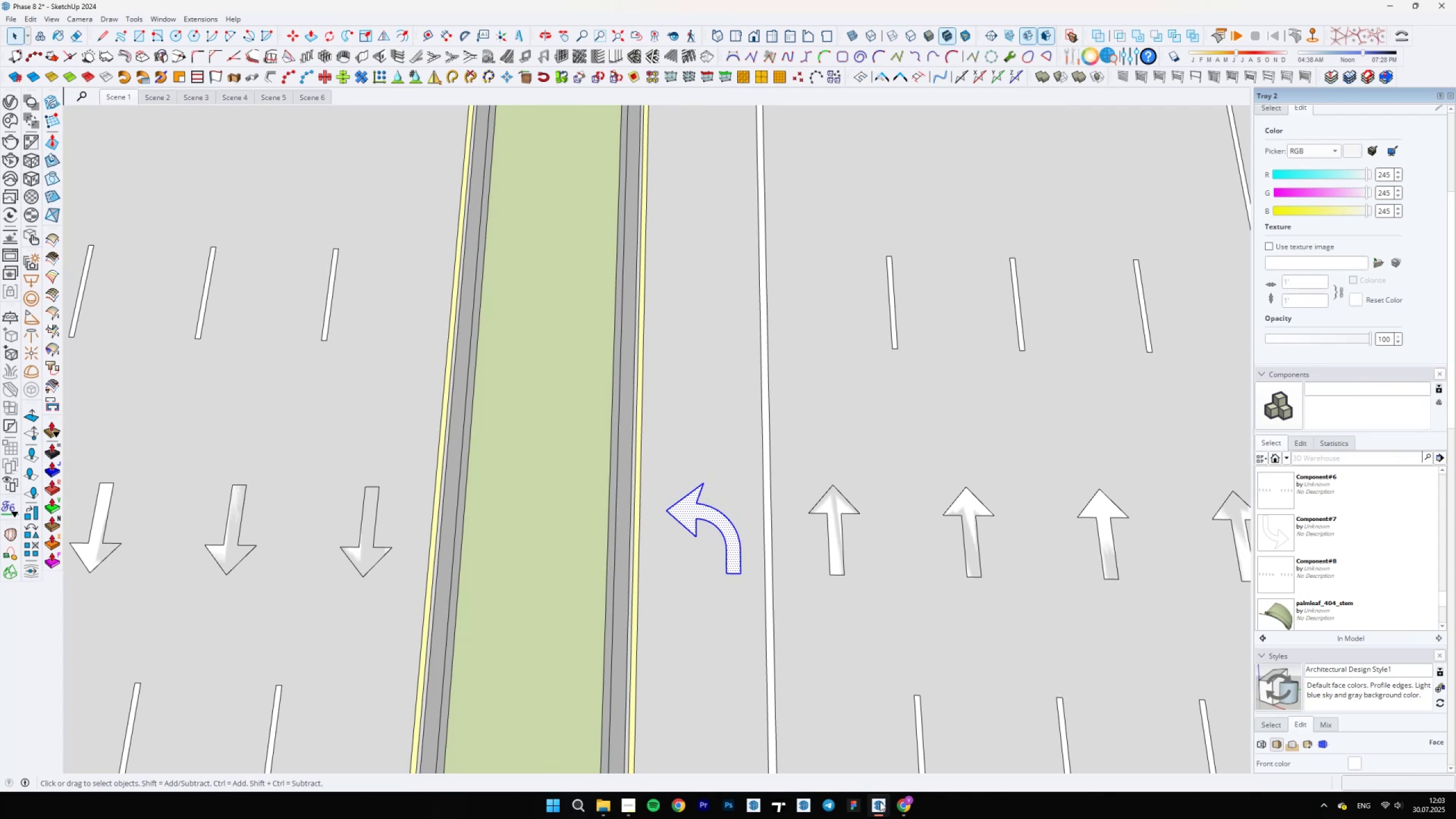 
left_click([880, 804])
 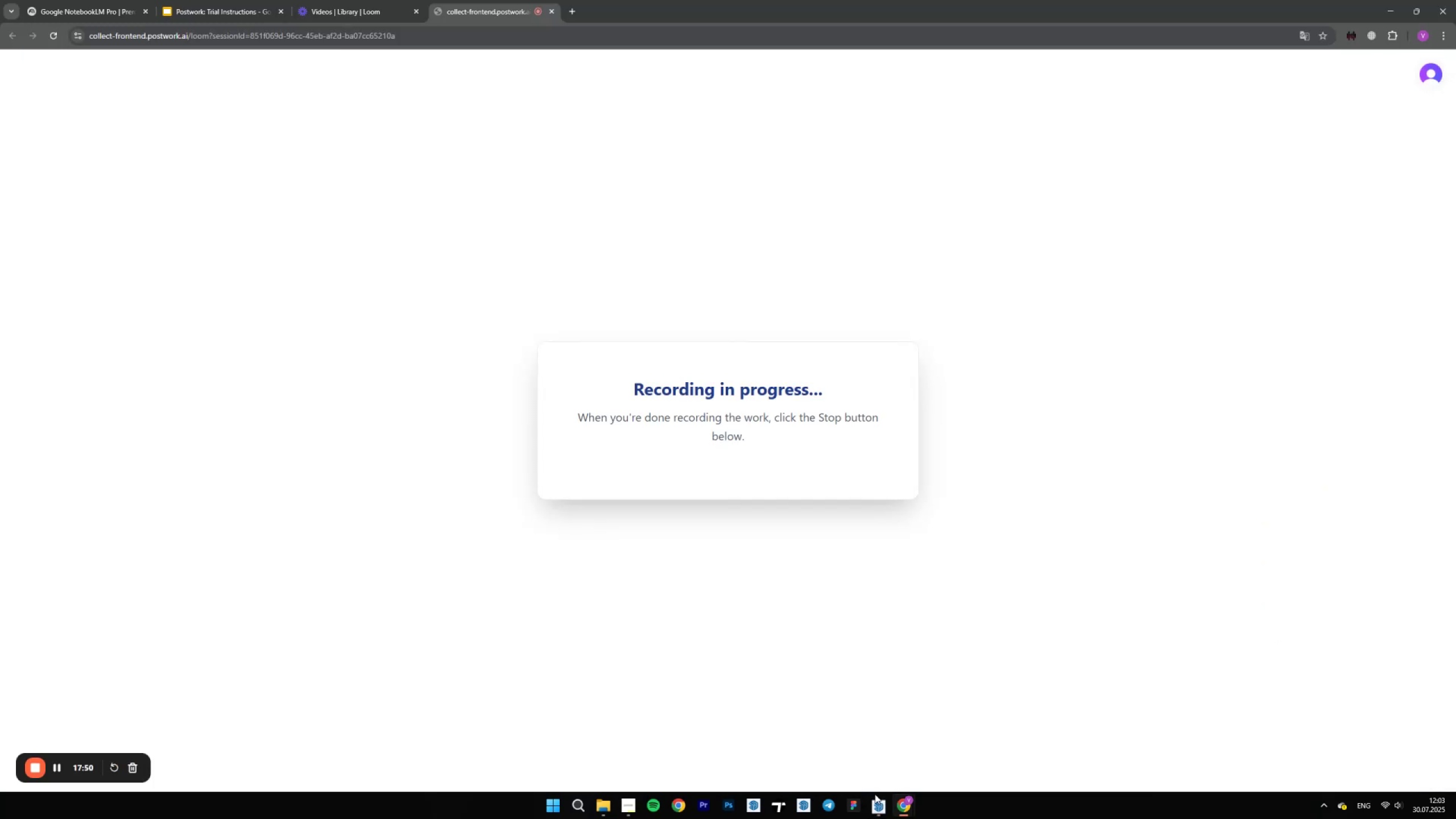 
scroll: coordinate [763, 653], scroll_direction: down, amount: 4.0
 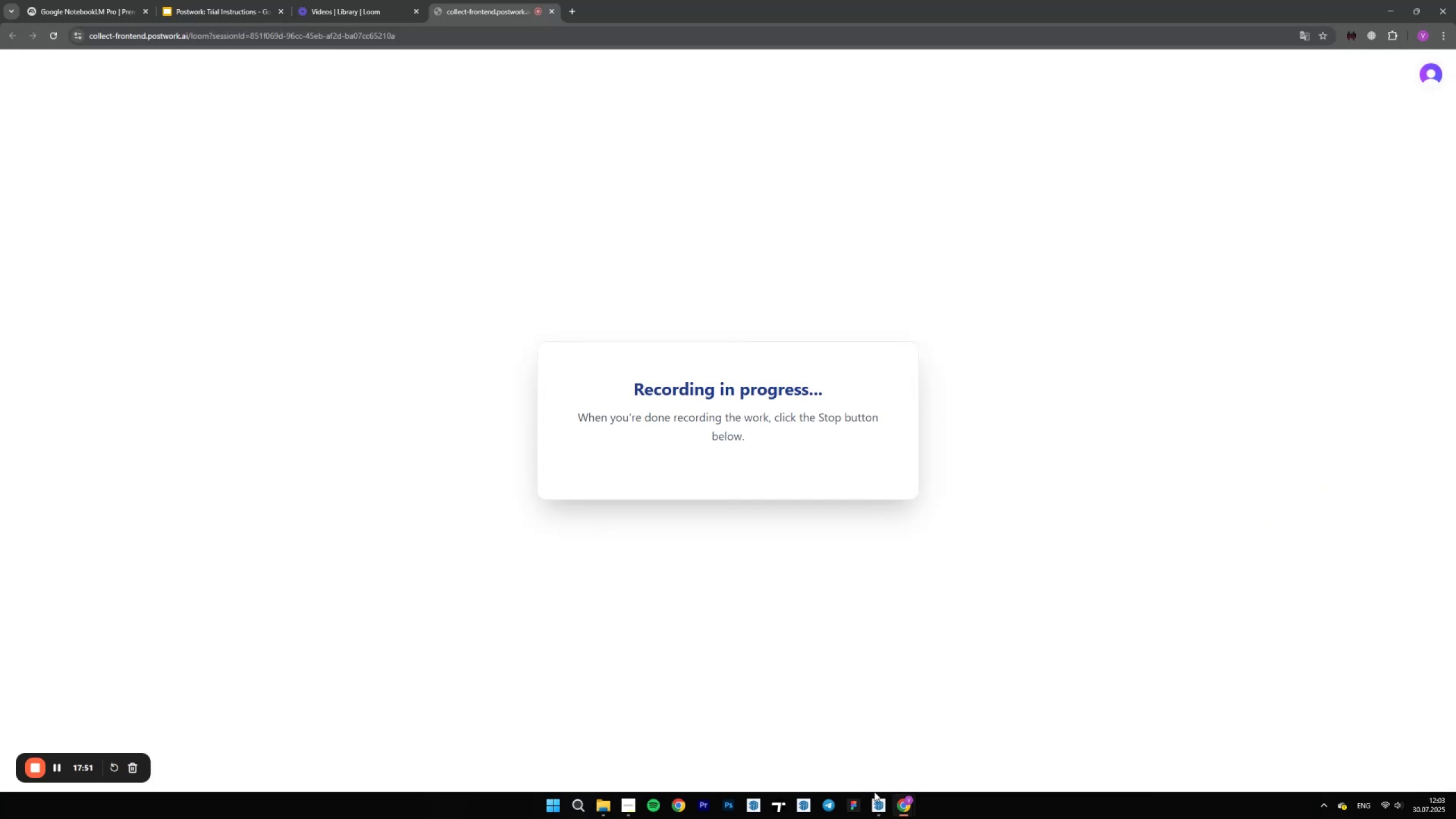 
left_click([880, 808])
 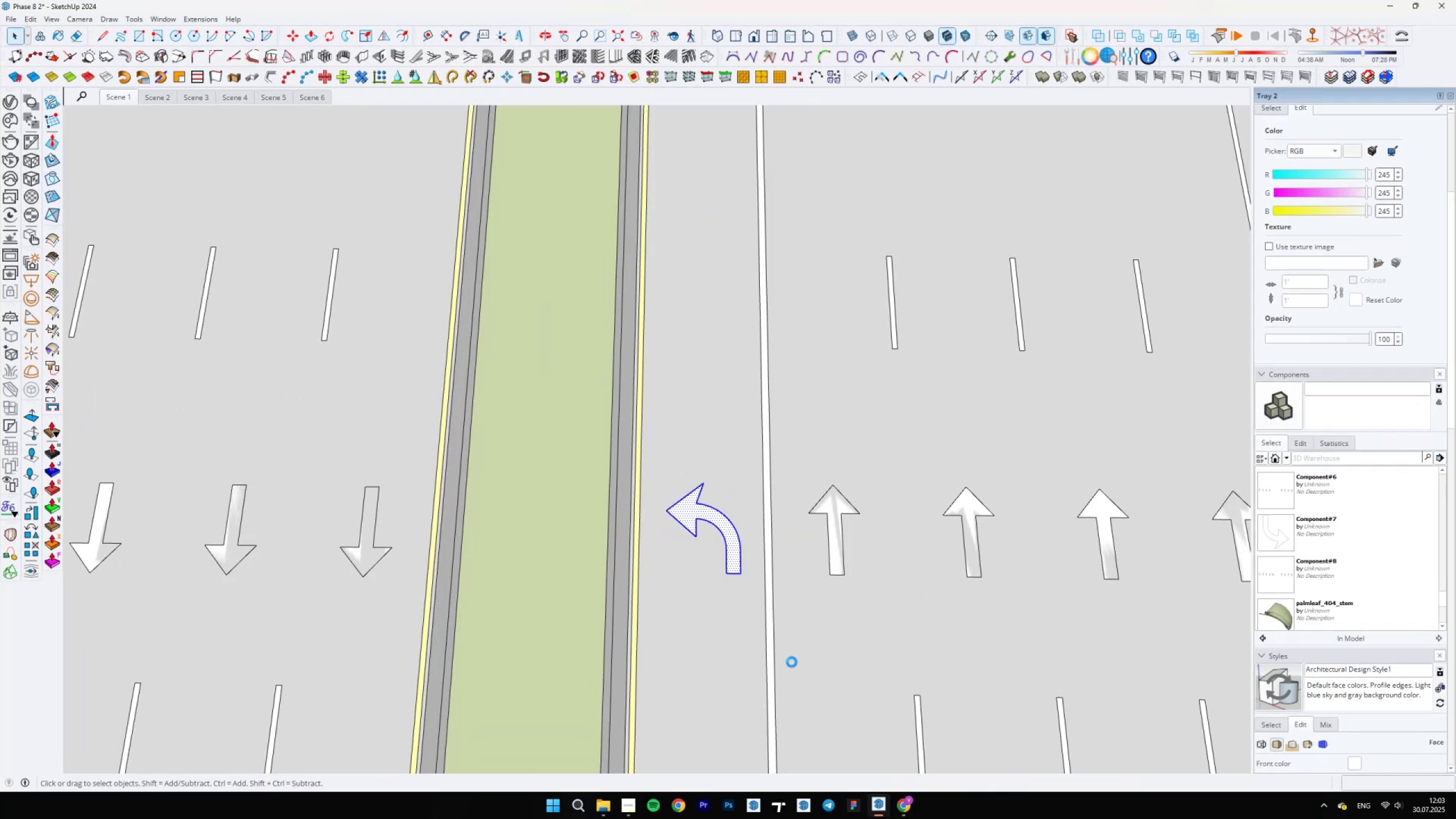 
scroll: coordinate [723, 563], scroll_direction: down, amount: 4.0
 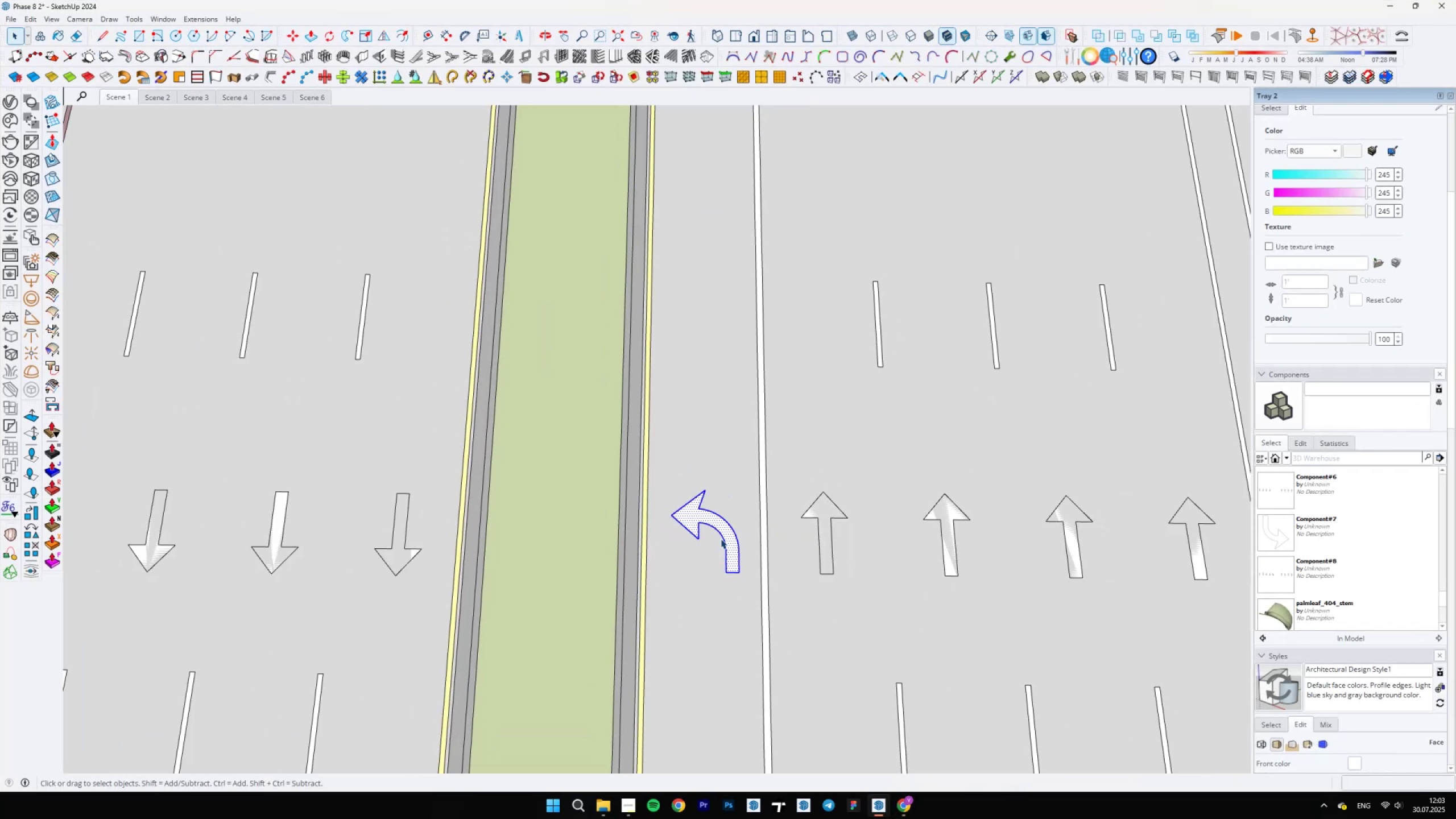 
scroll: coordinate [744, 545], scroll_direction: up, amount: 2.0
 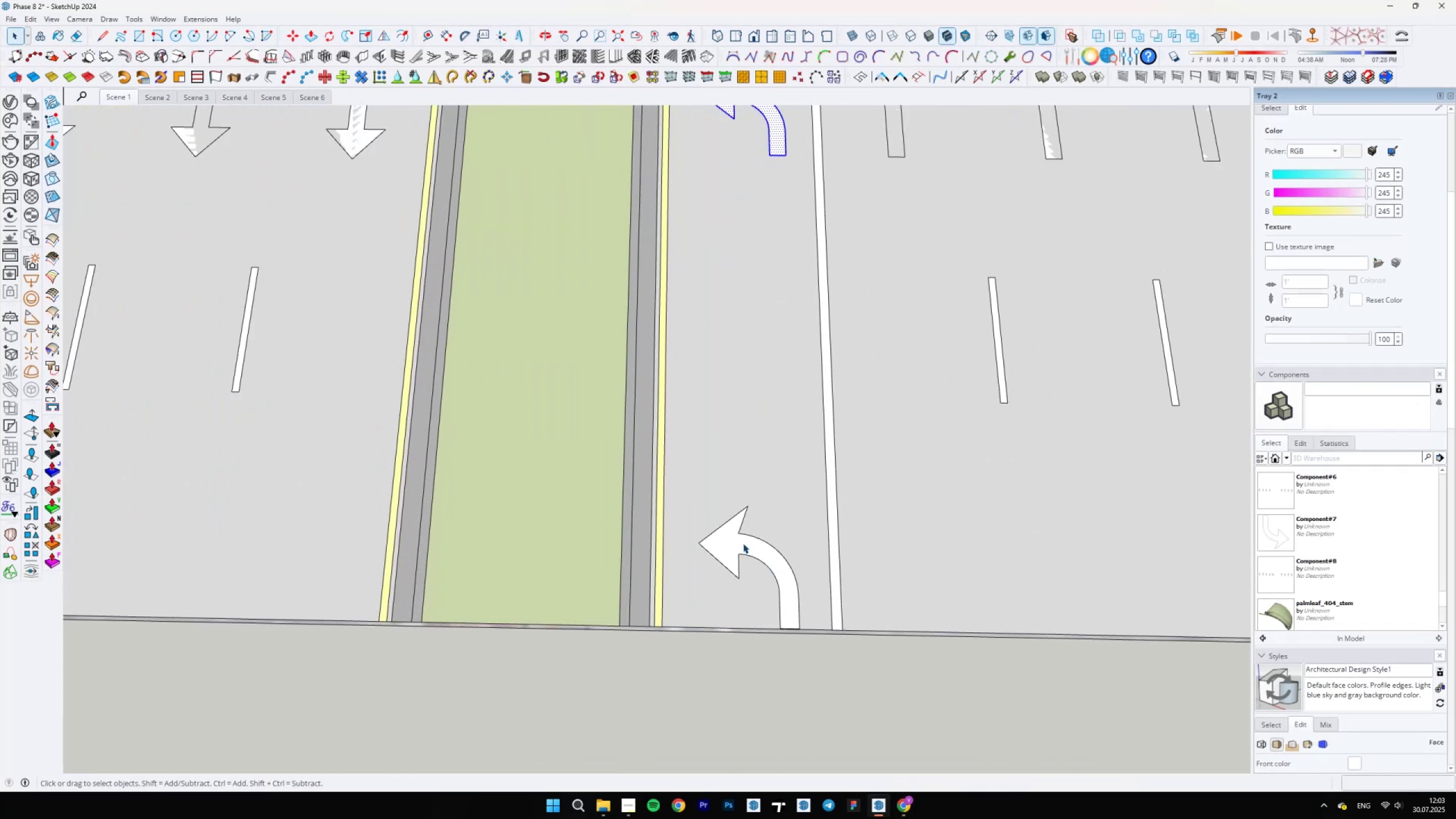 
double_click([743, 543])
 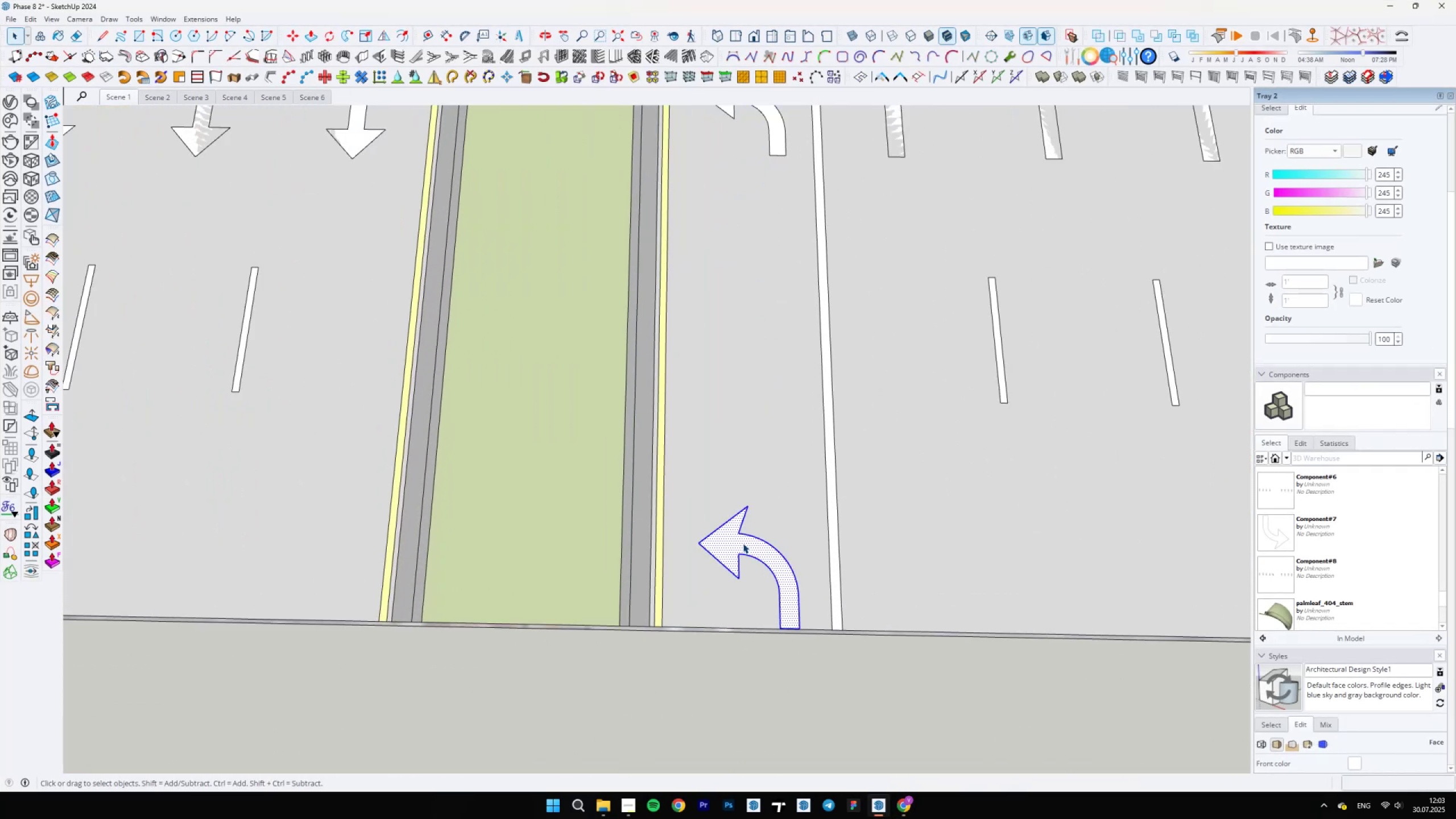 
key(Delete)
 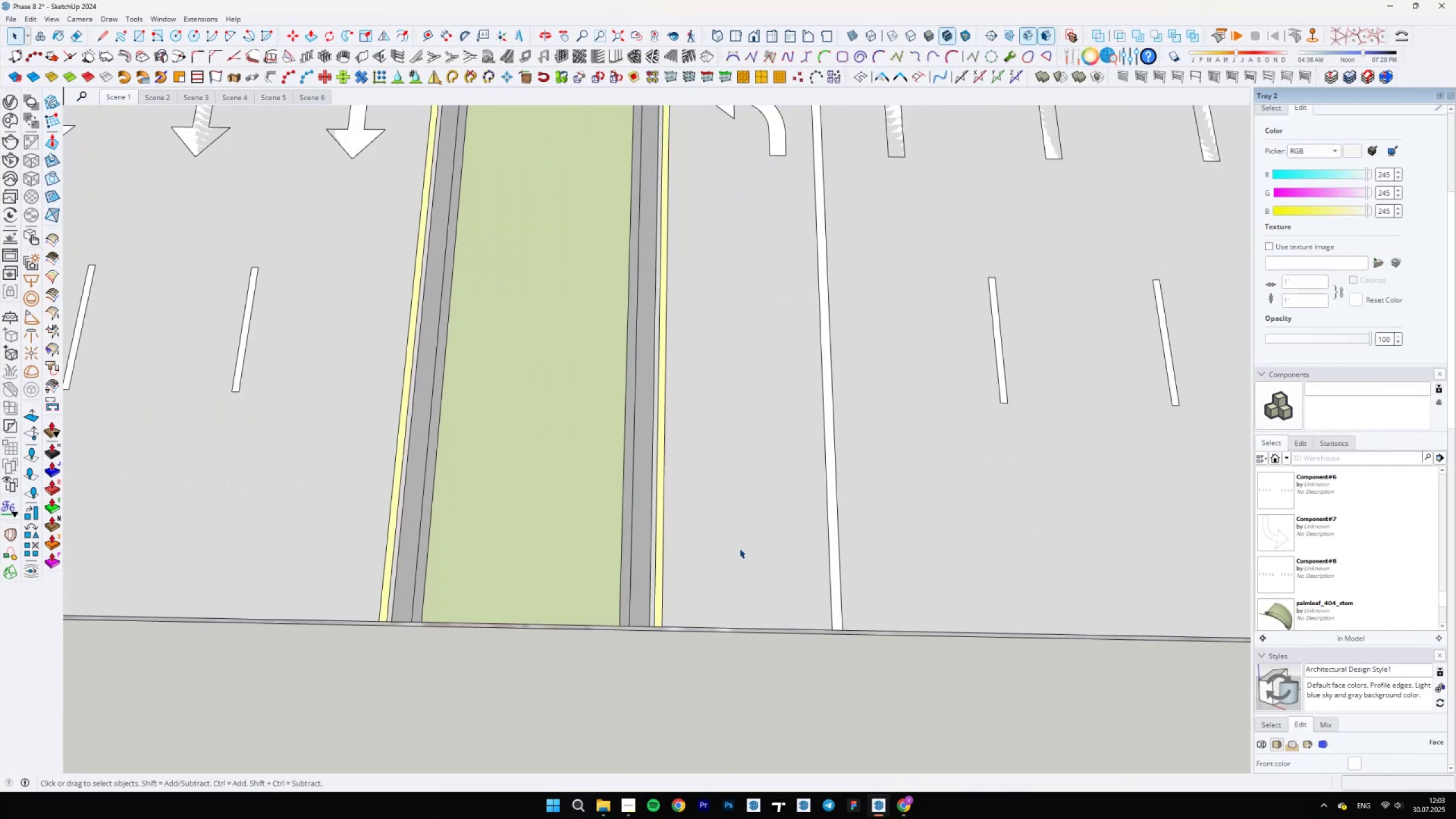 
scroll: coordinate [743, 585], scroll_direction: down, amount: 23.0
 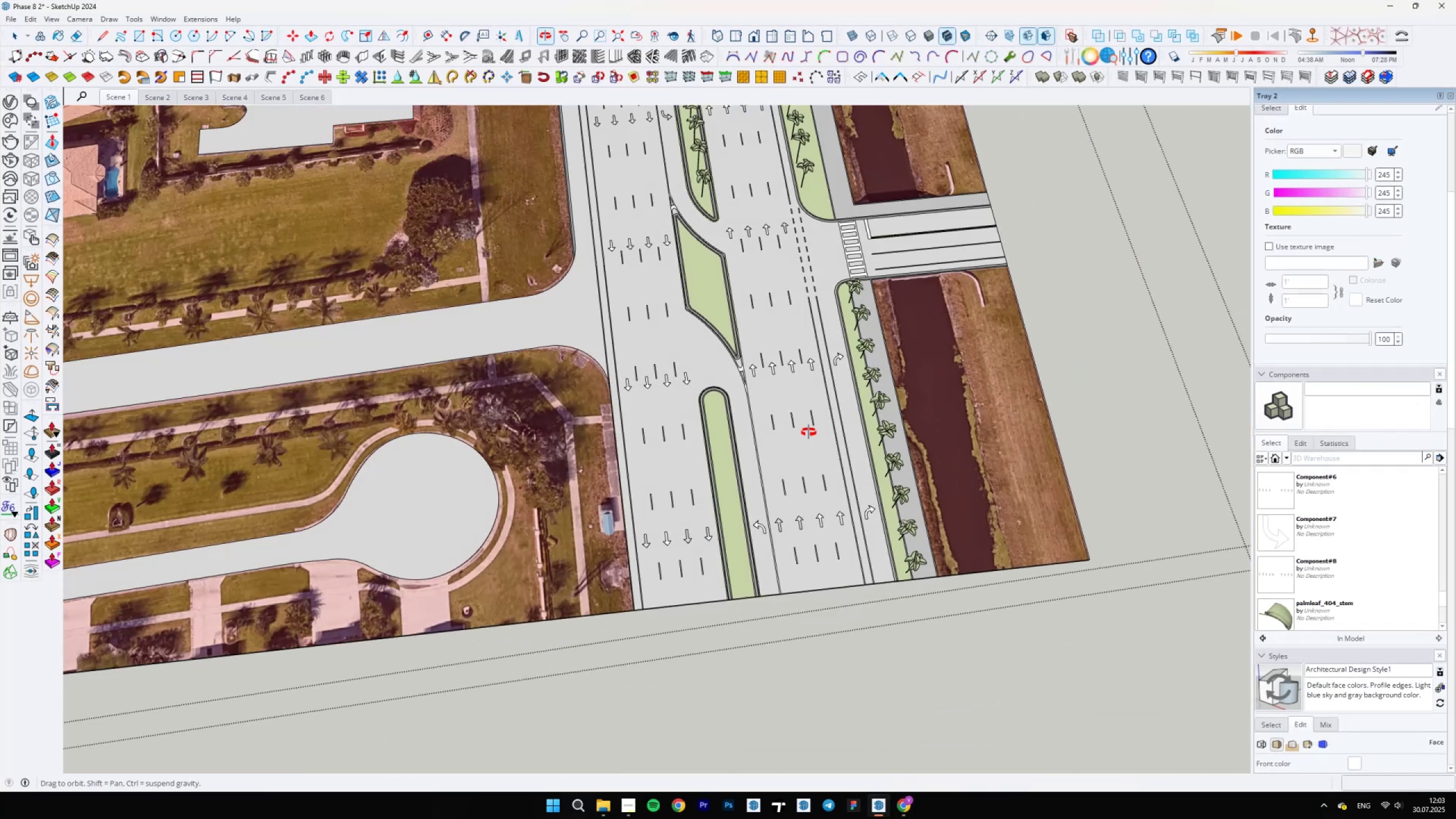 
scroll: coordinate [808, 592], scroll_direction: up, amount: 19.0
 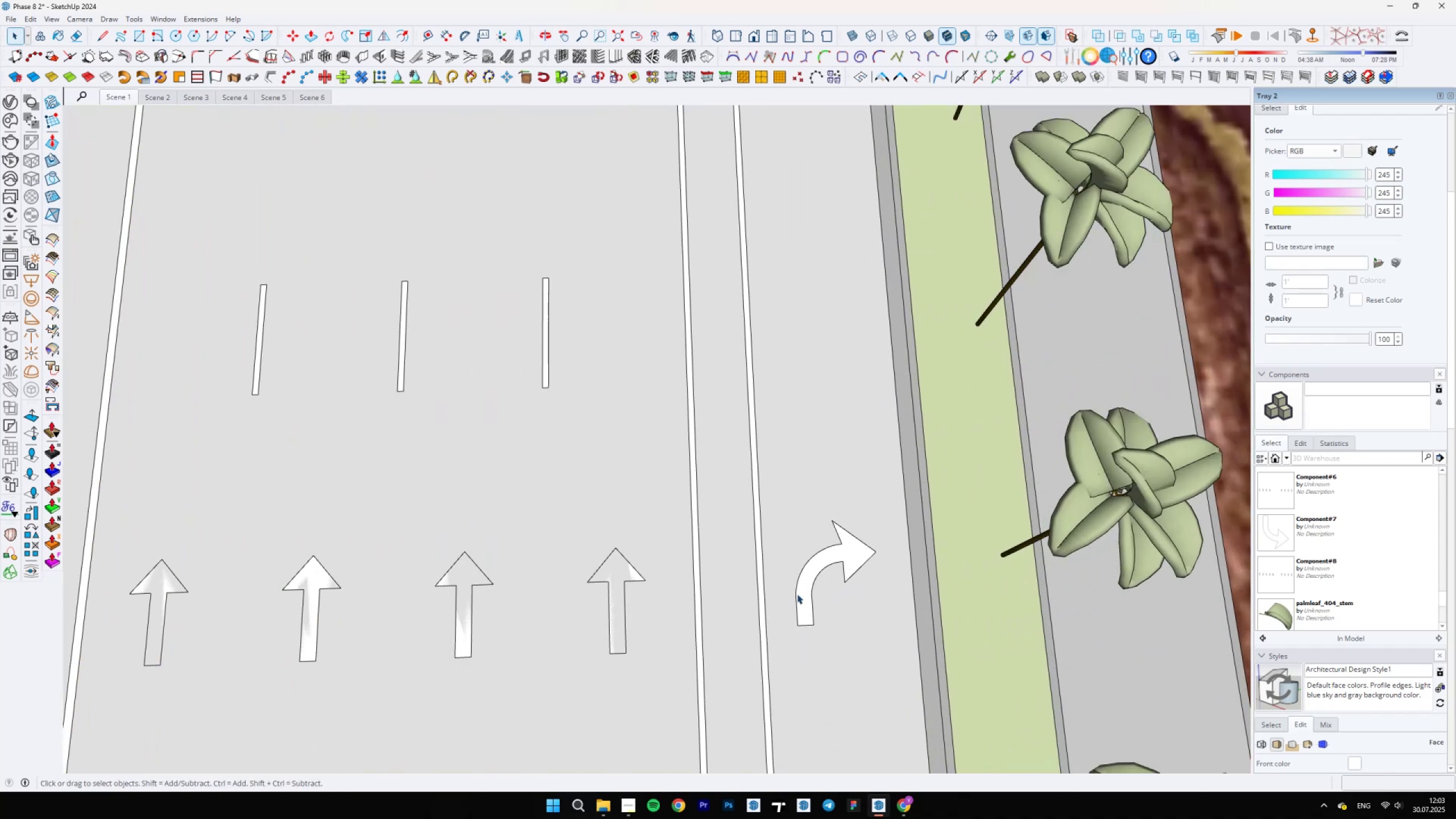 
double_click([797, 594])
 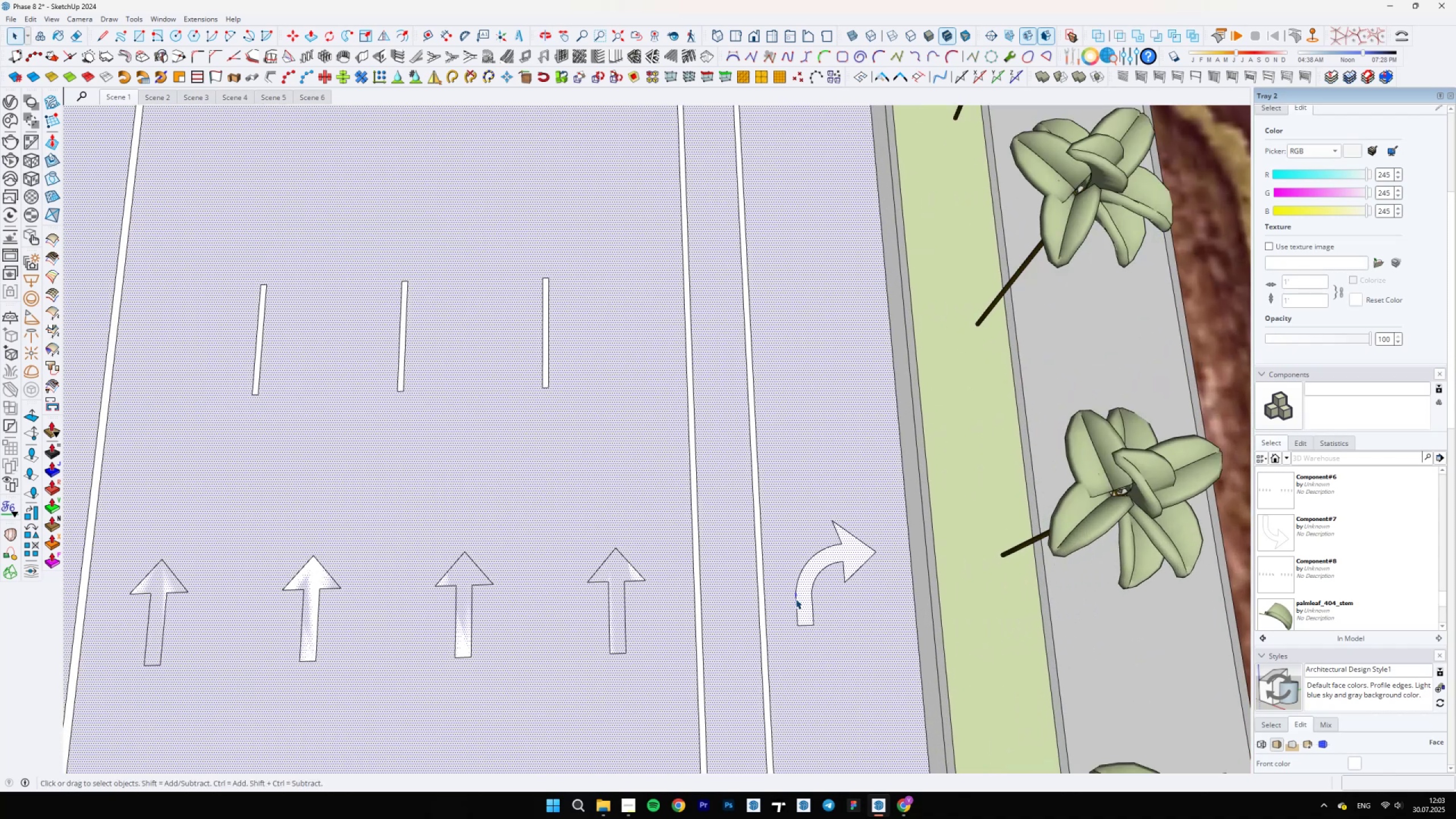 
scroll: coordinate [800, 617], scroll_direction: up, amount: 2.0
 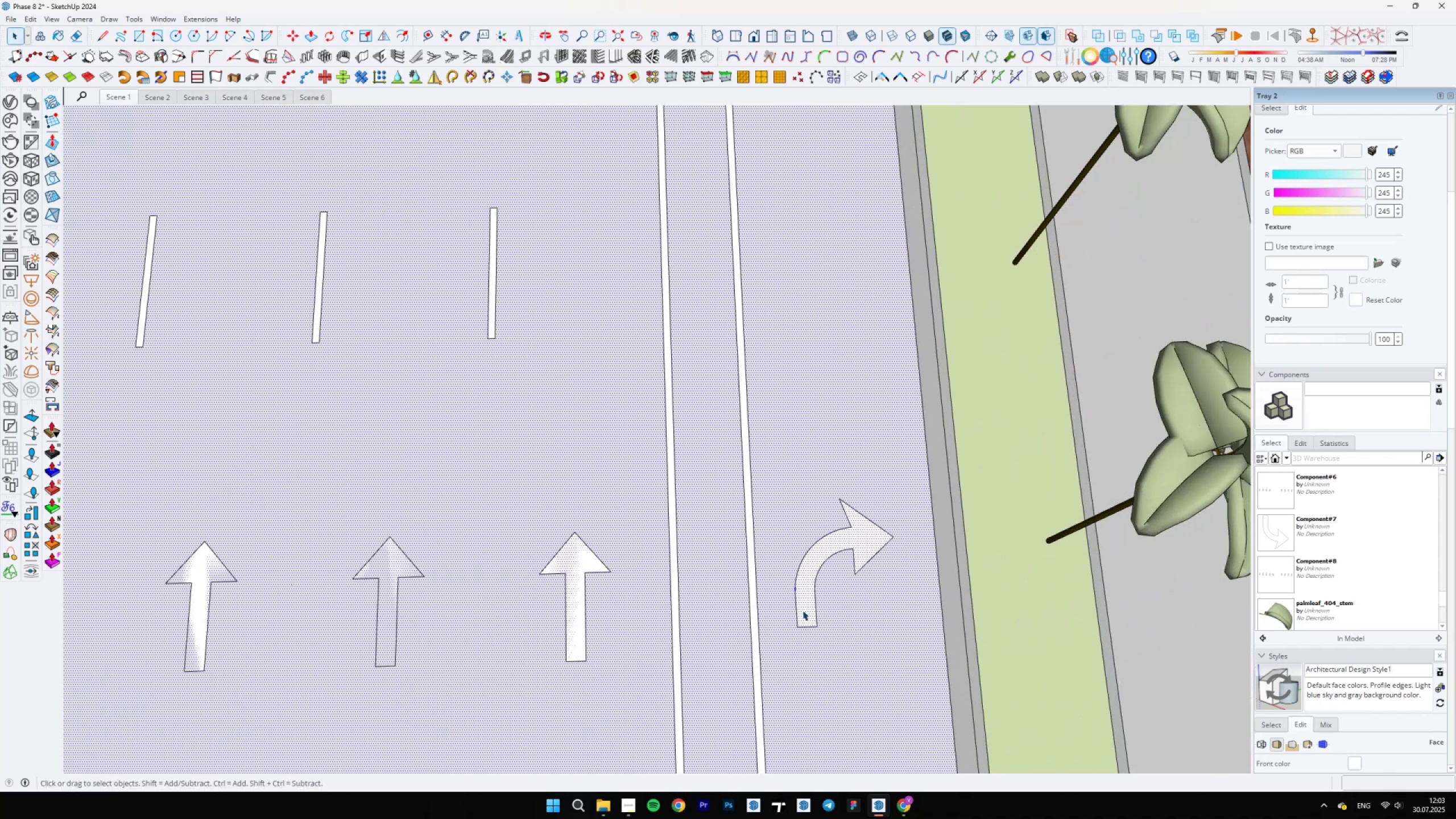 
double_click([803, 610])
 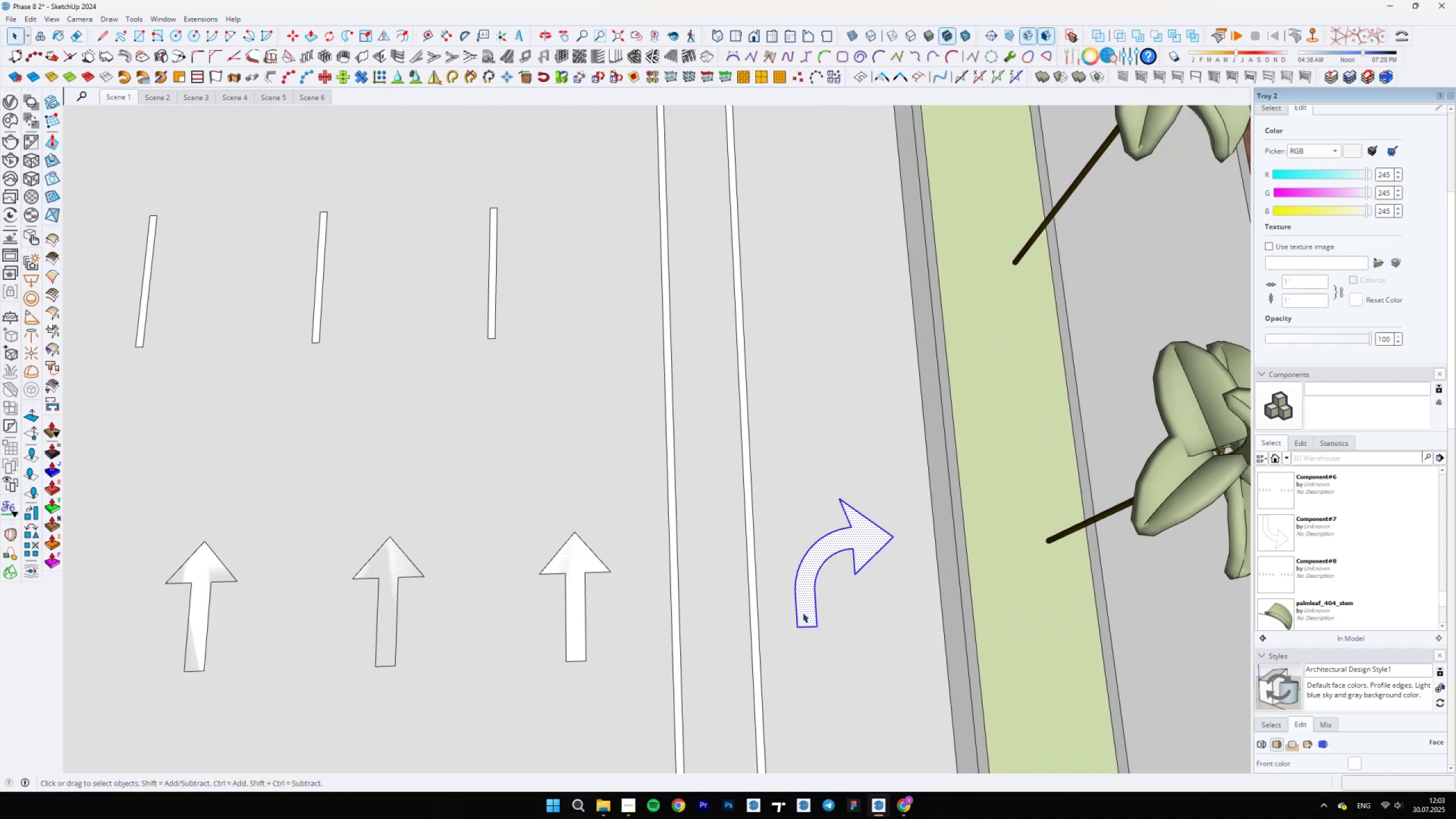 
key(M)
 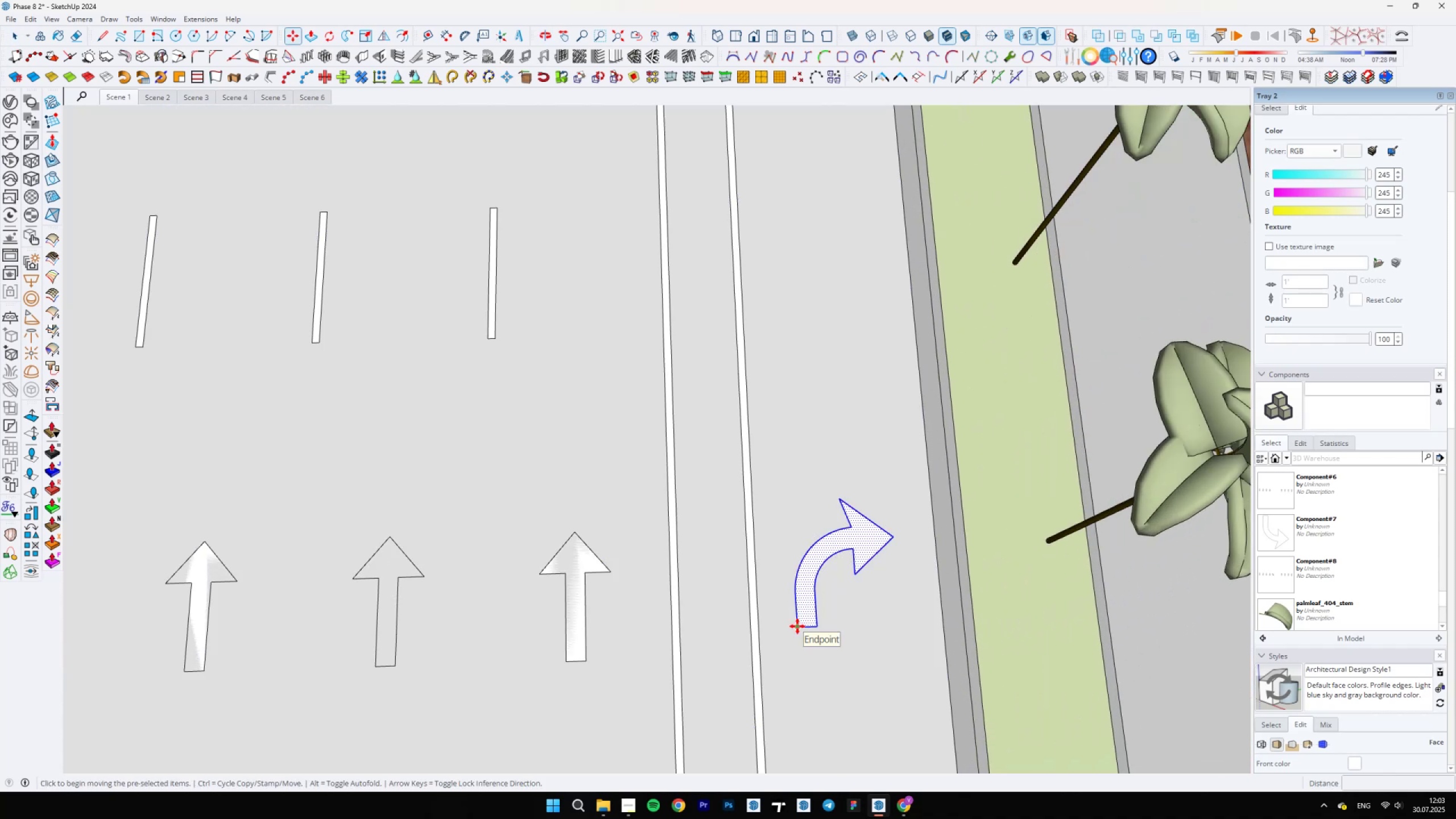 
left_click([797, 626])
 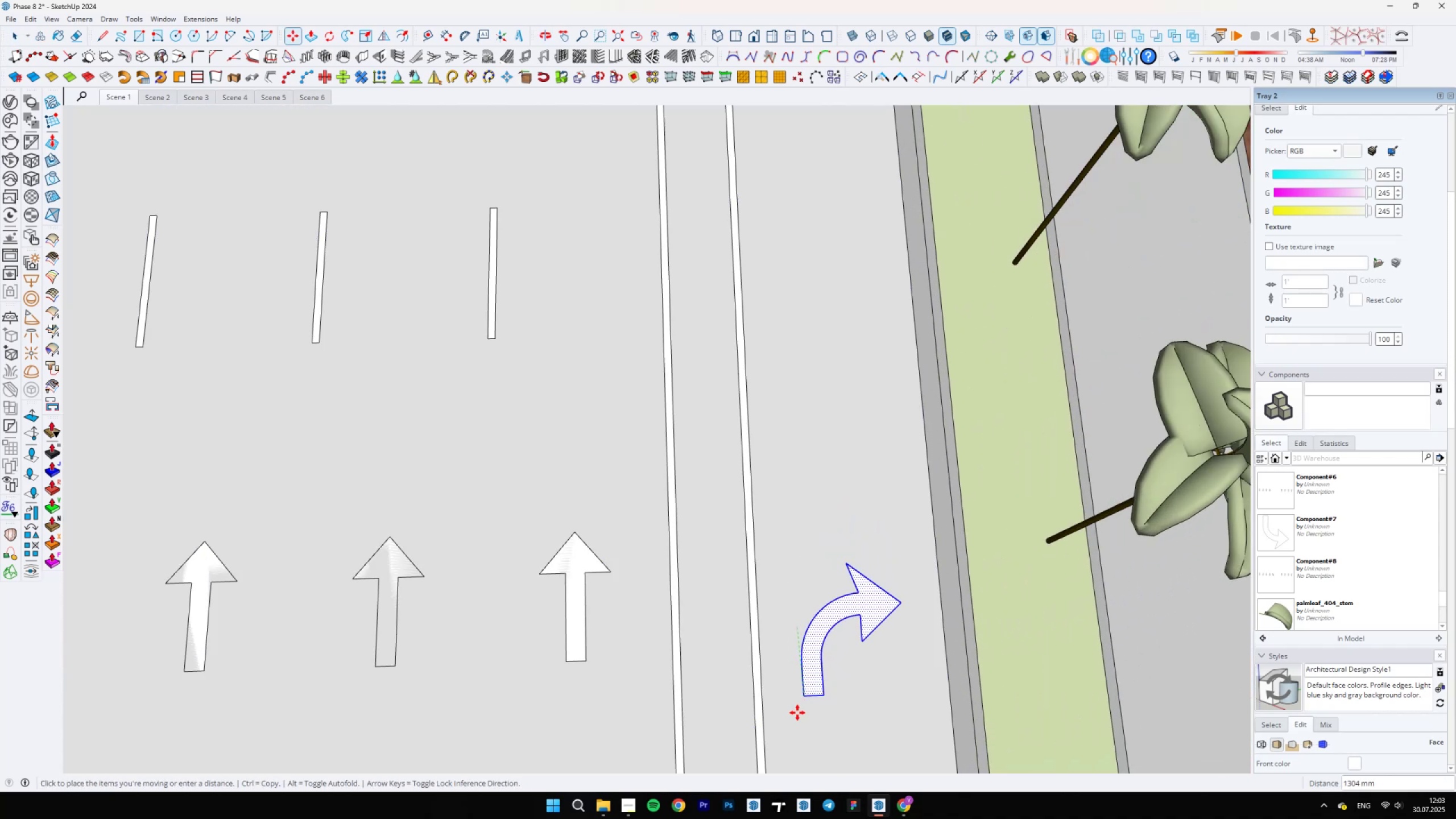 
hold_key(key=ShiftLeft, duration=1.53)
scroll: coordinate [586, 661], scroll_direction: up, amount: 9.0
 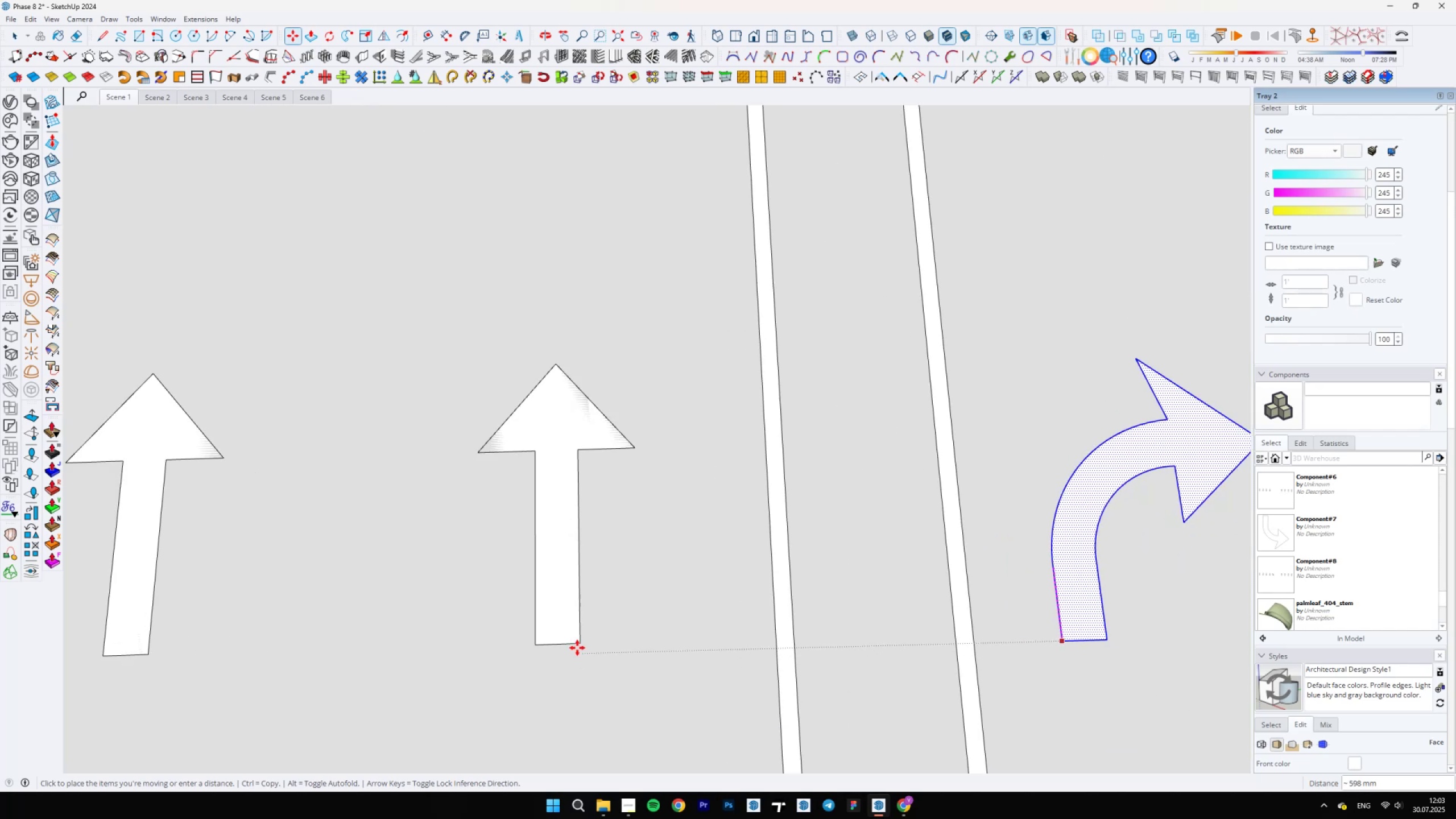 
hold_key(key=ShiftLeft, duration=0.64)
left_click([581, 644])
 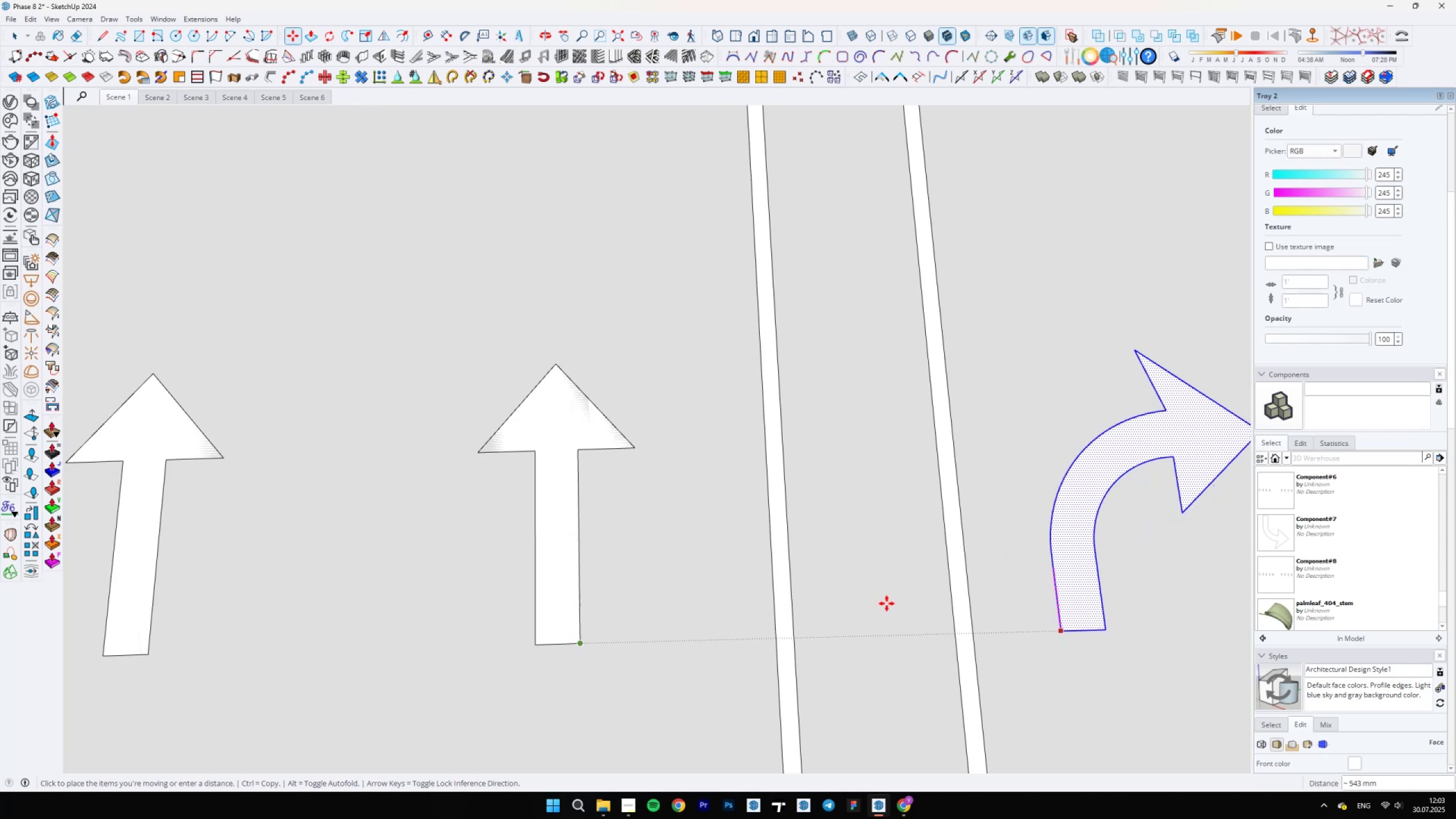 
scroll: coordinate [859, 566], scroll_direction: down, amount: 43.0
 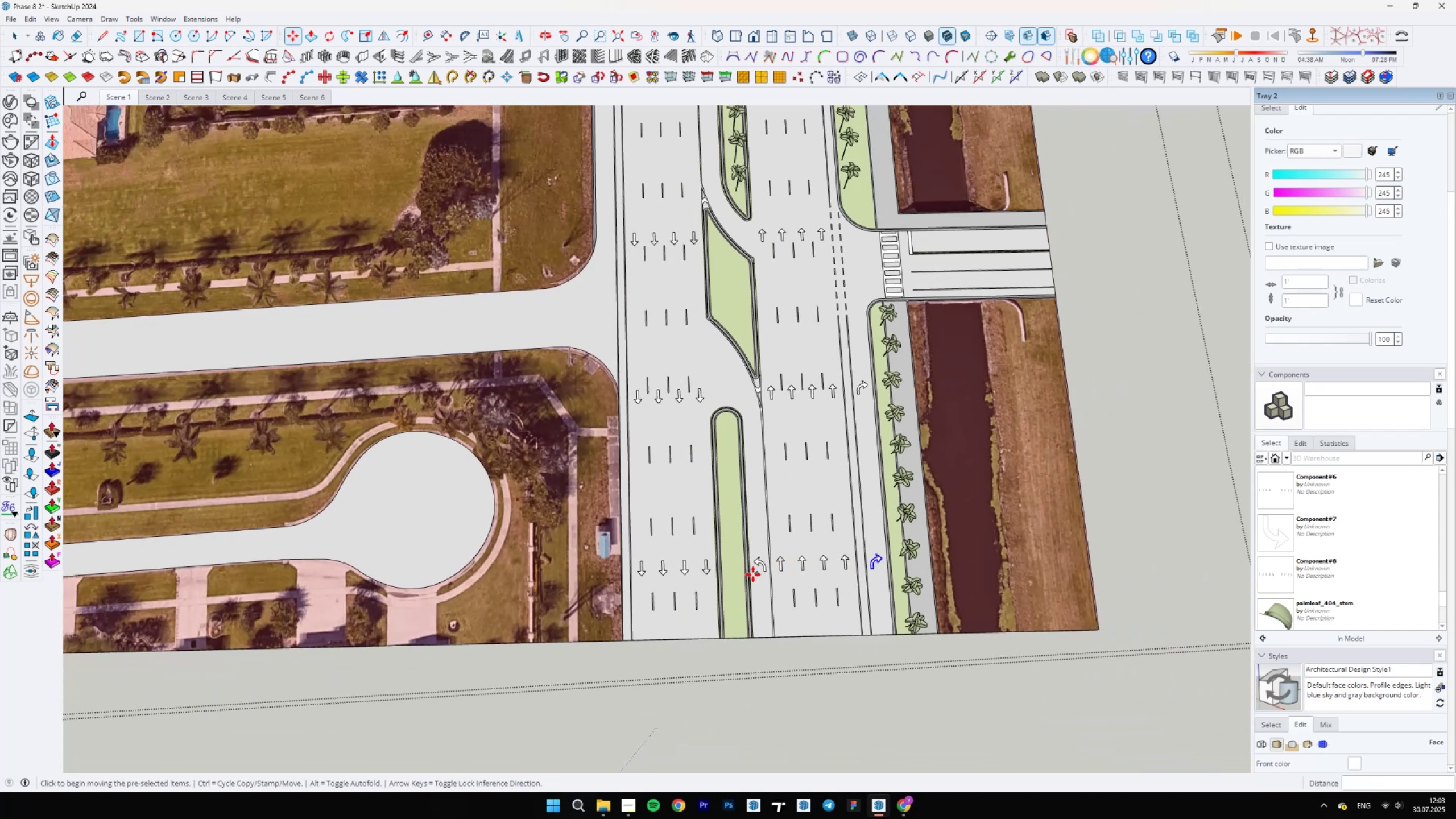 
scroll: coordinate [663, 313], scroll_direction: up, amount: 11.0
 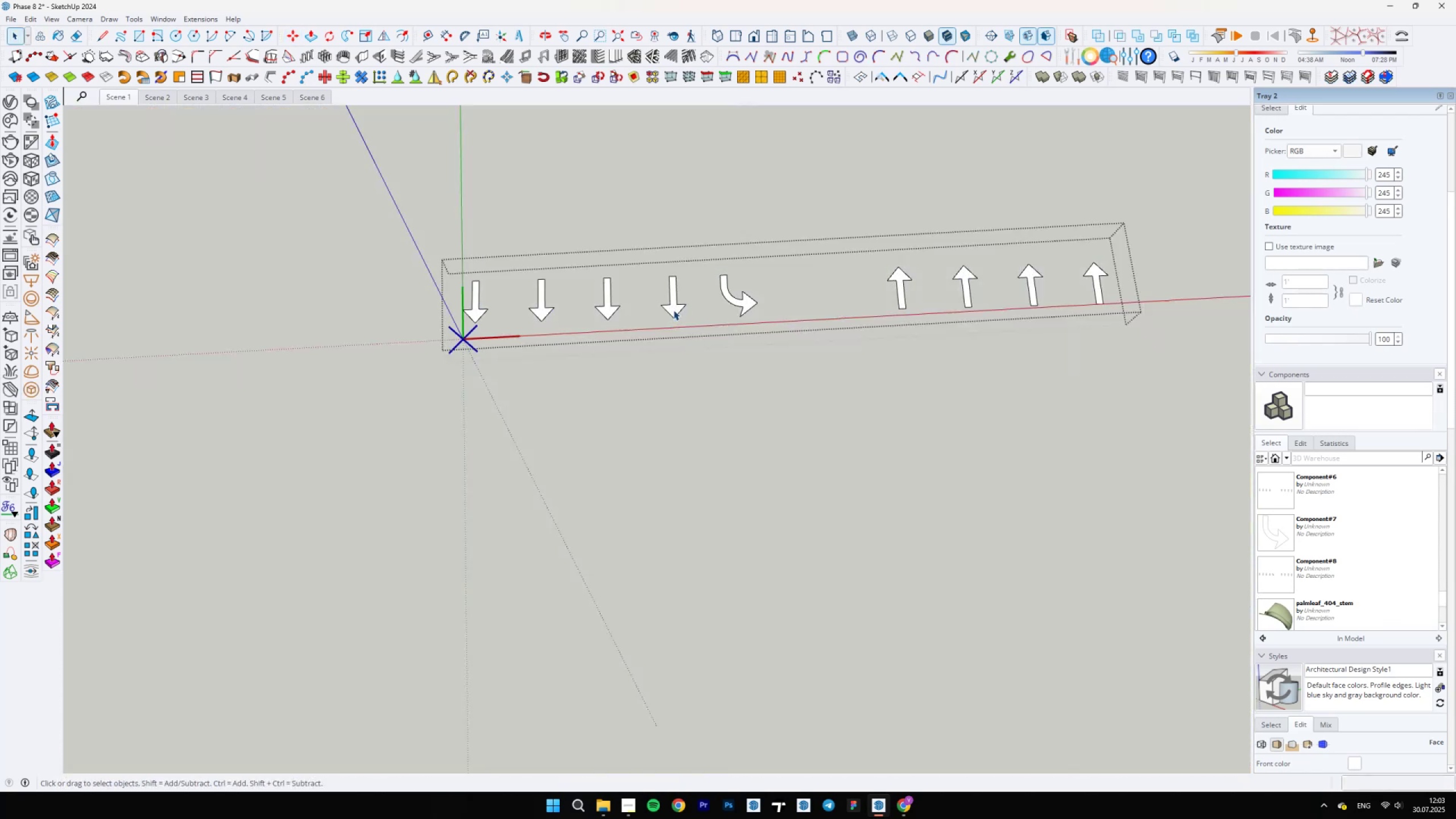 
key(Space)
 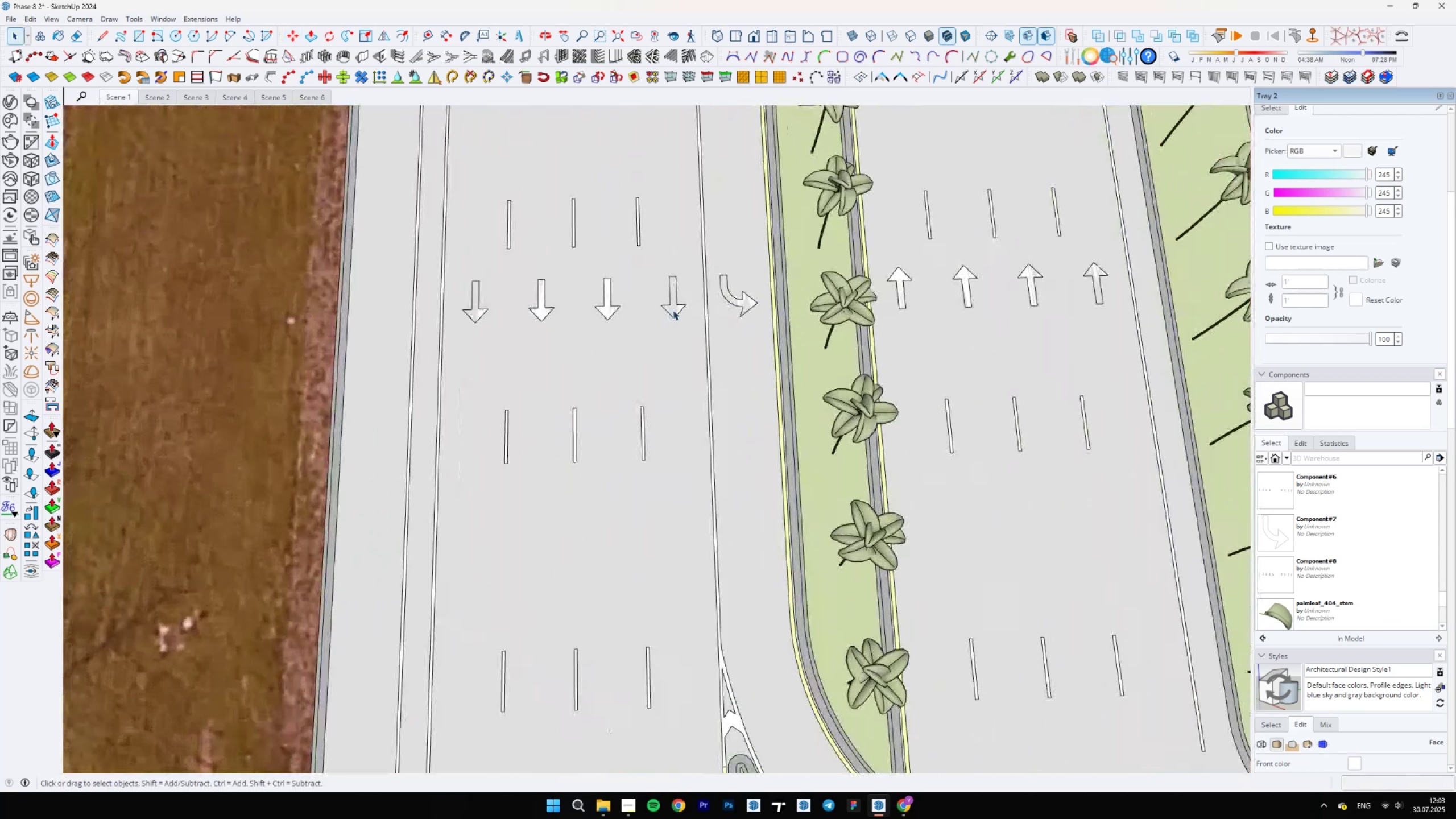 
double_click([673, 310])
 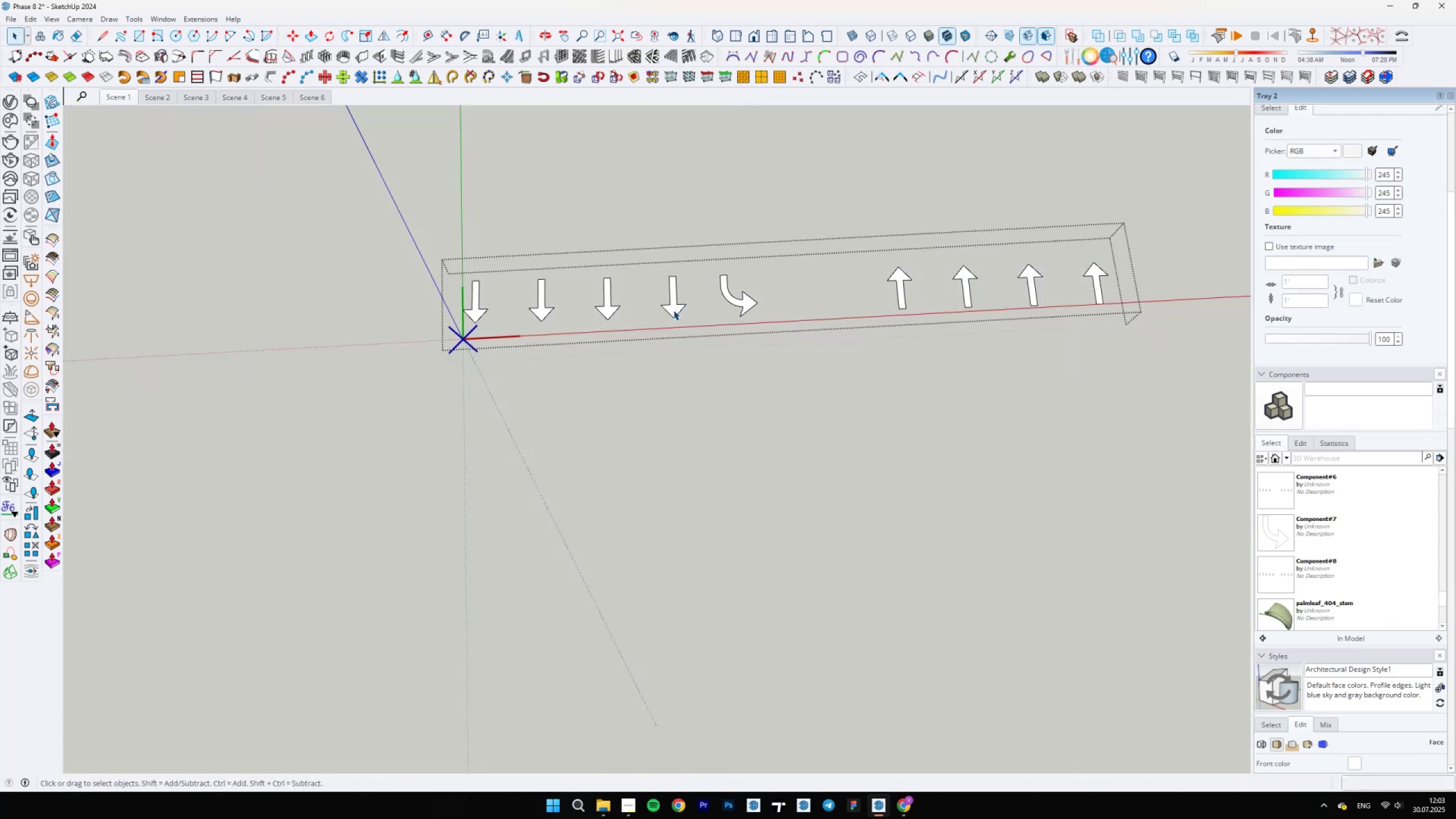 
triple_click([673, 310])
 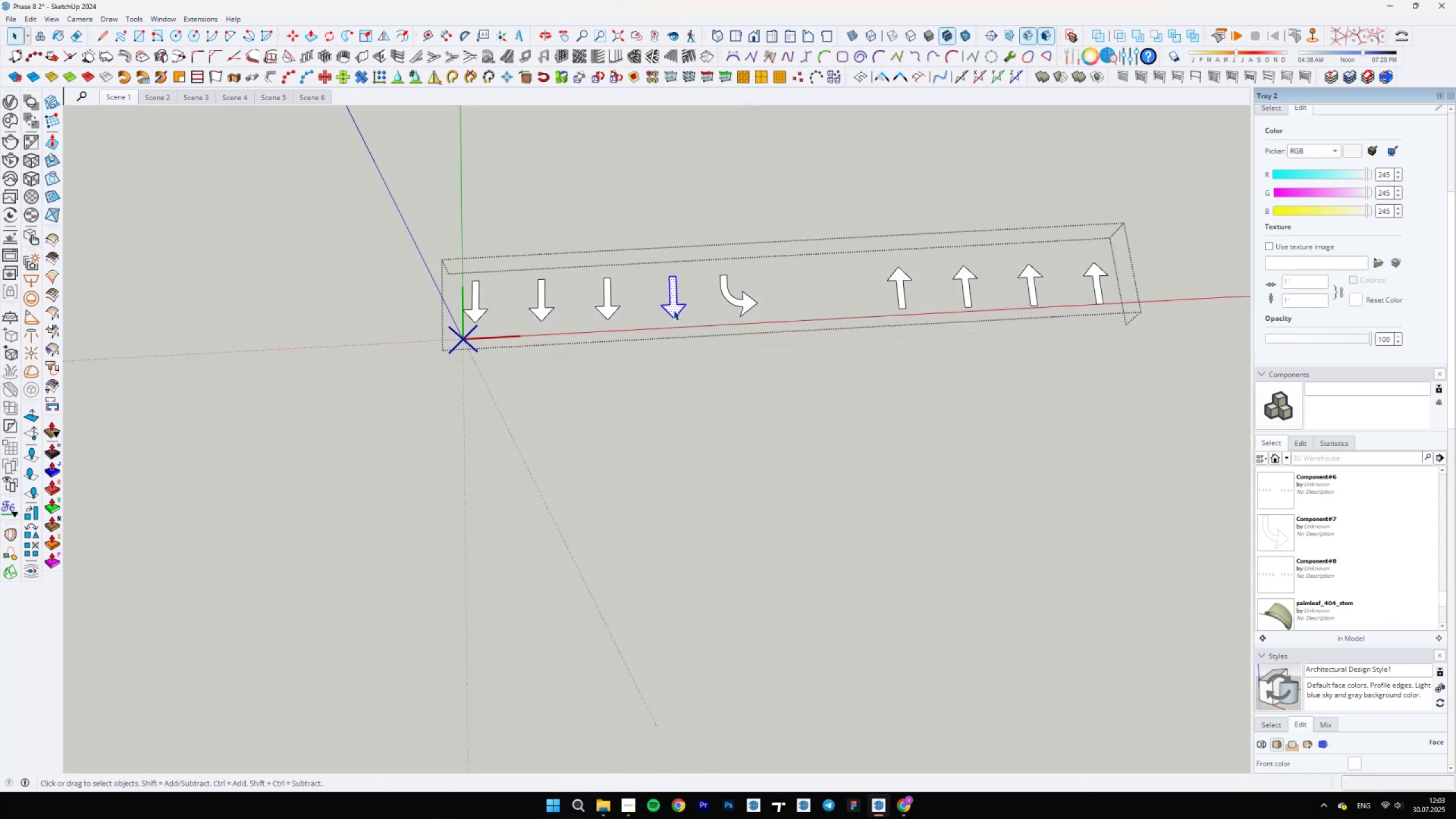 
left_click([674, 309])
 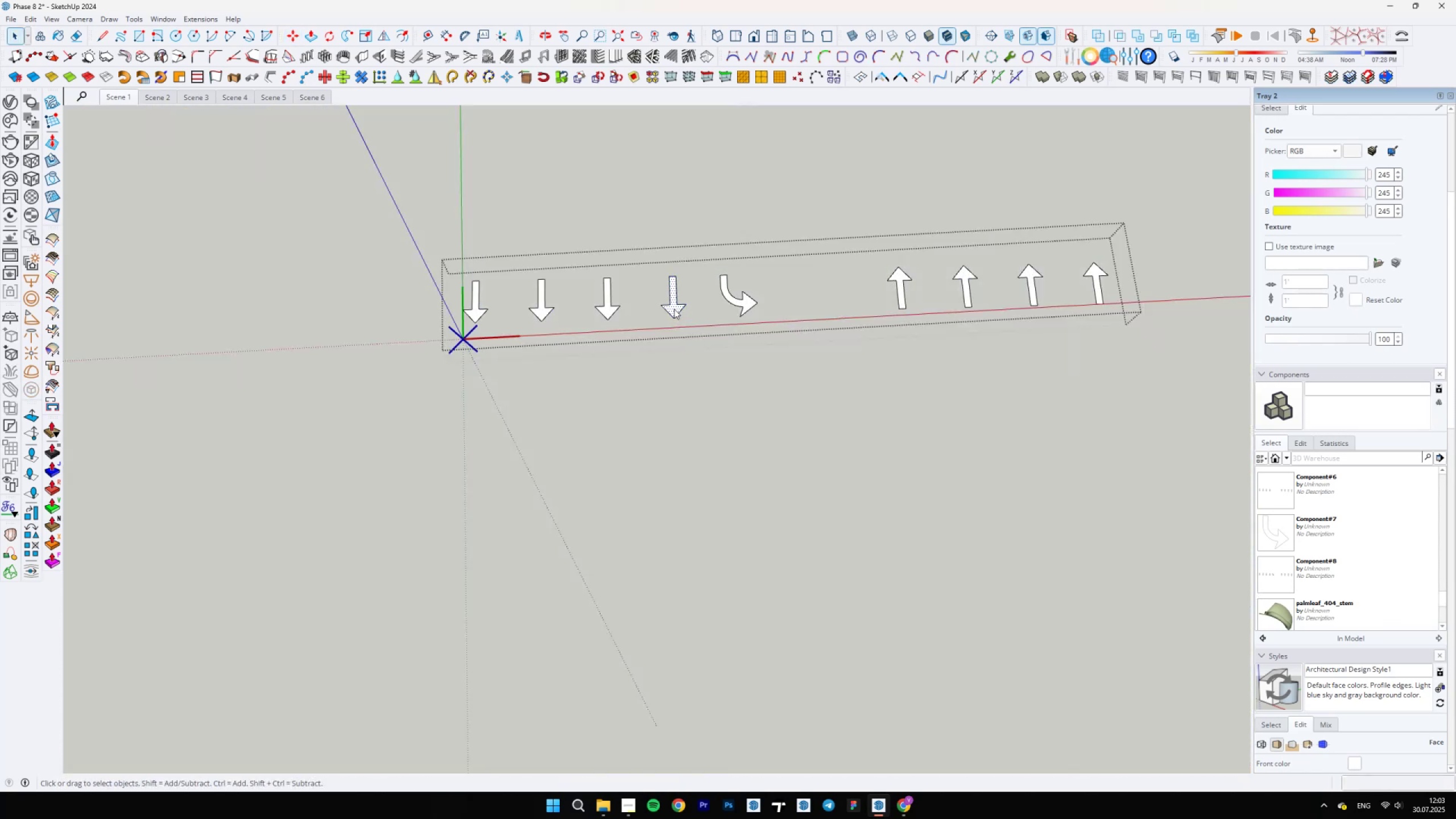 
right_click([674, 309])
 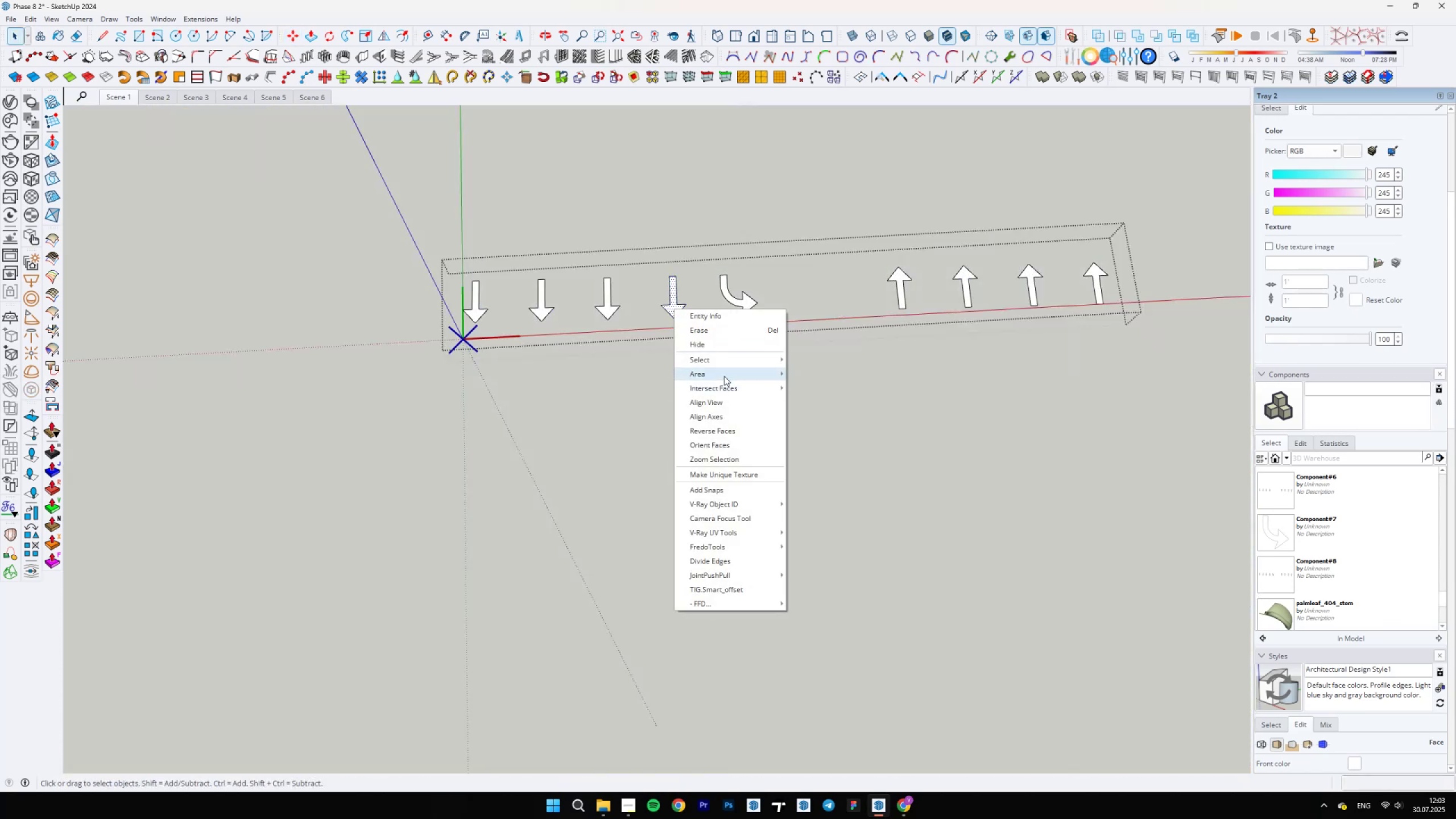 
left_click([722, 362])
 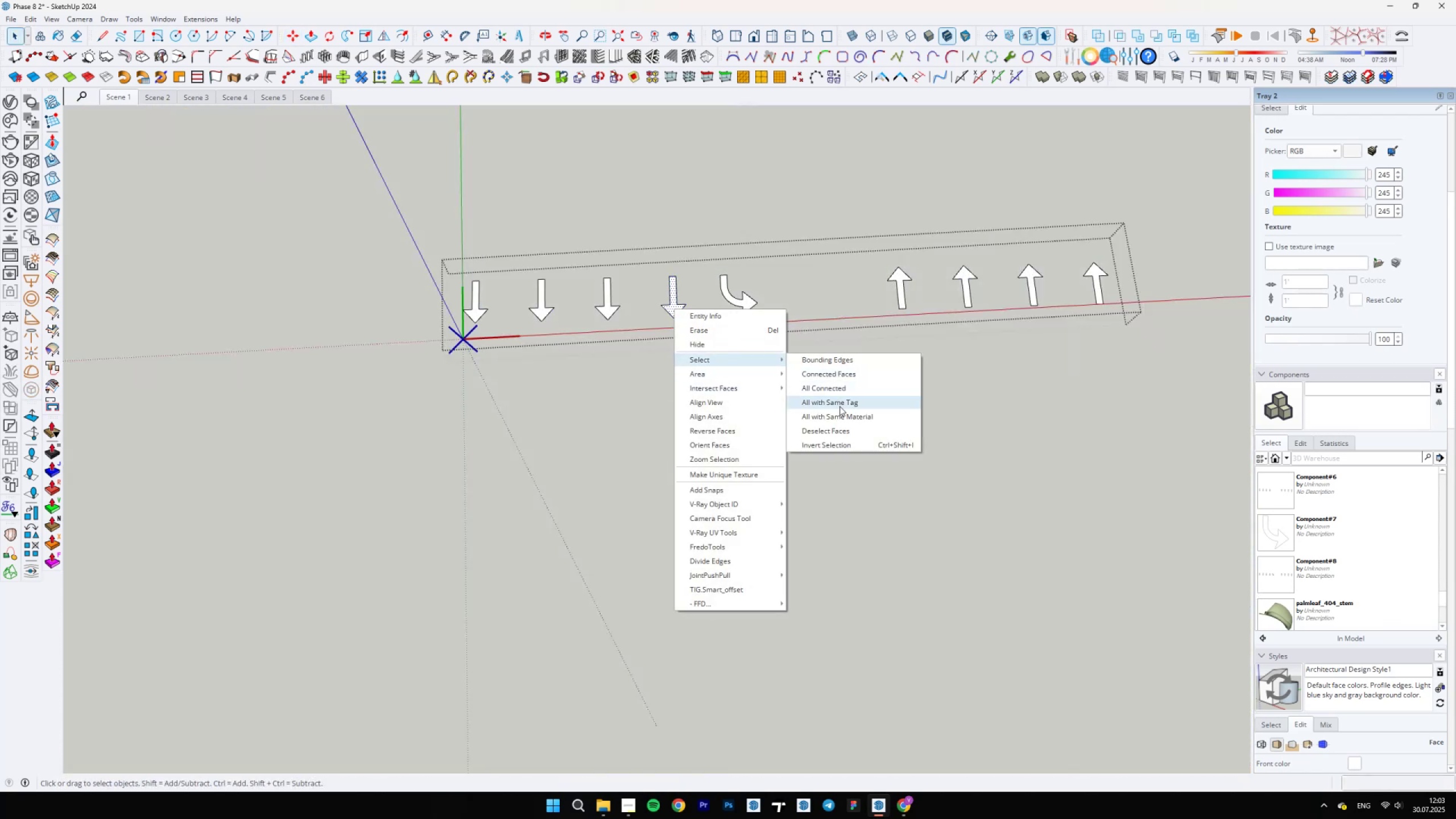 
left_click([841, 412])
 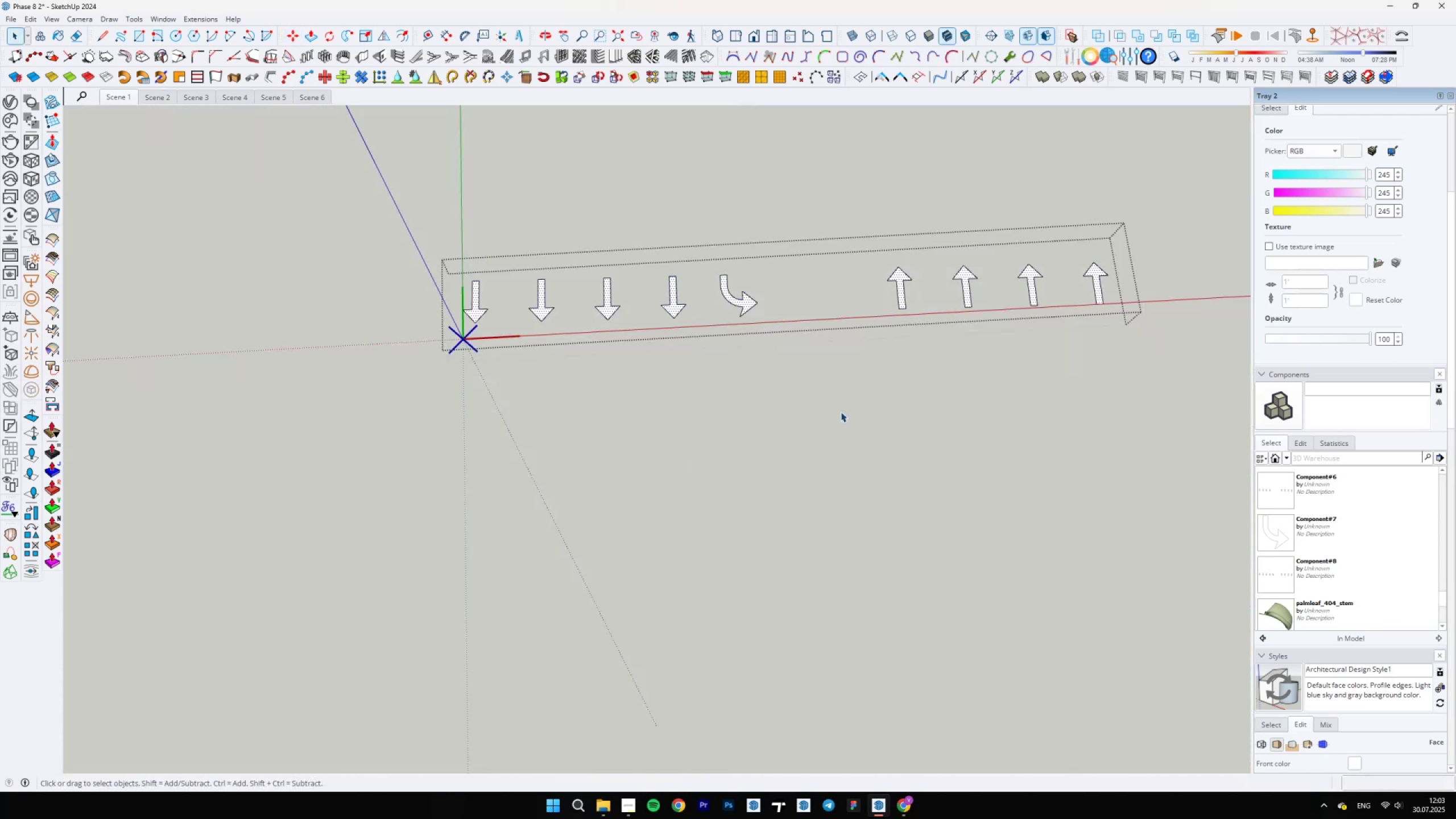 
scroll: coordinate [820, 425], scroll_direction: down, amount: 4.0
 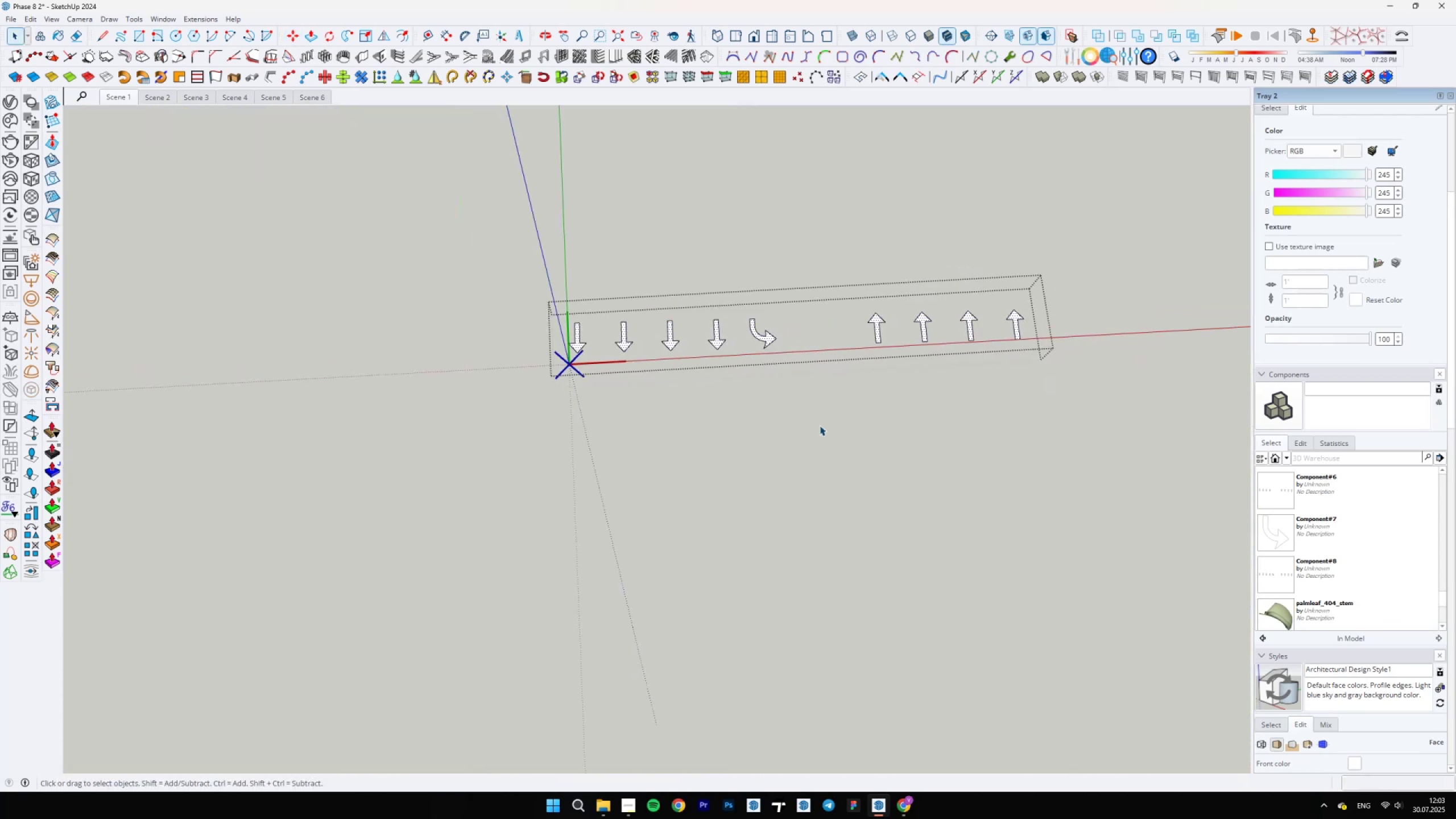 
key(Delete)
 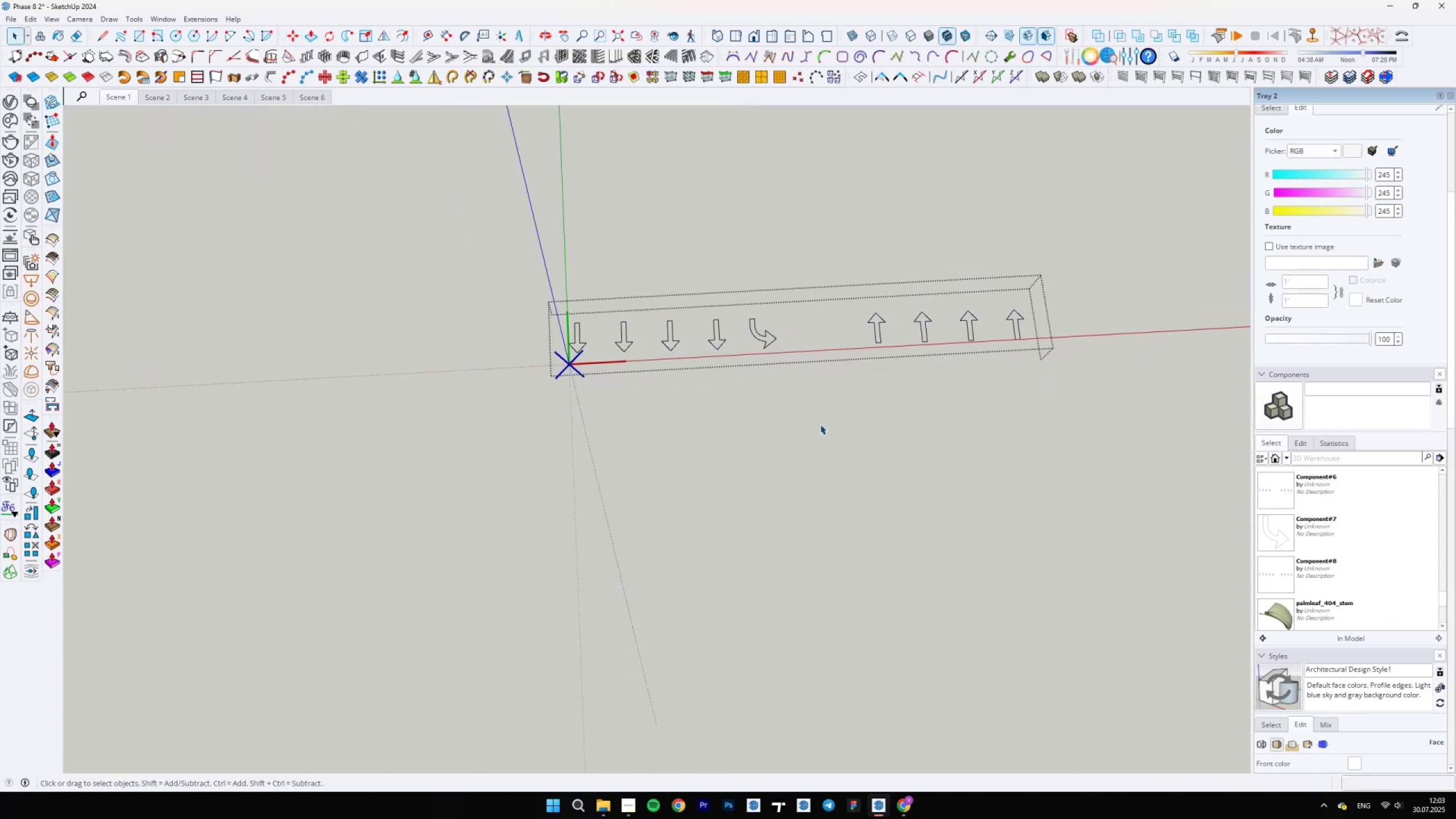 
key(Escape)
 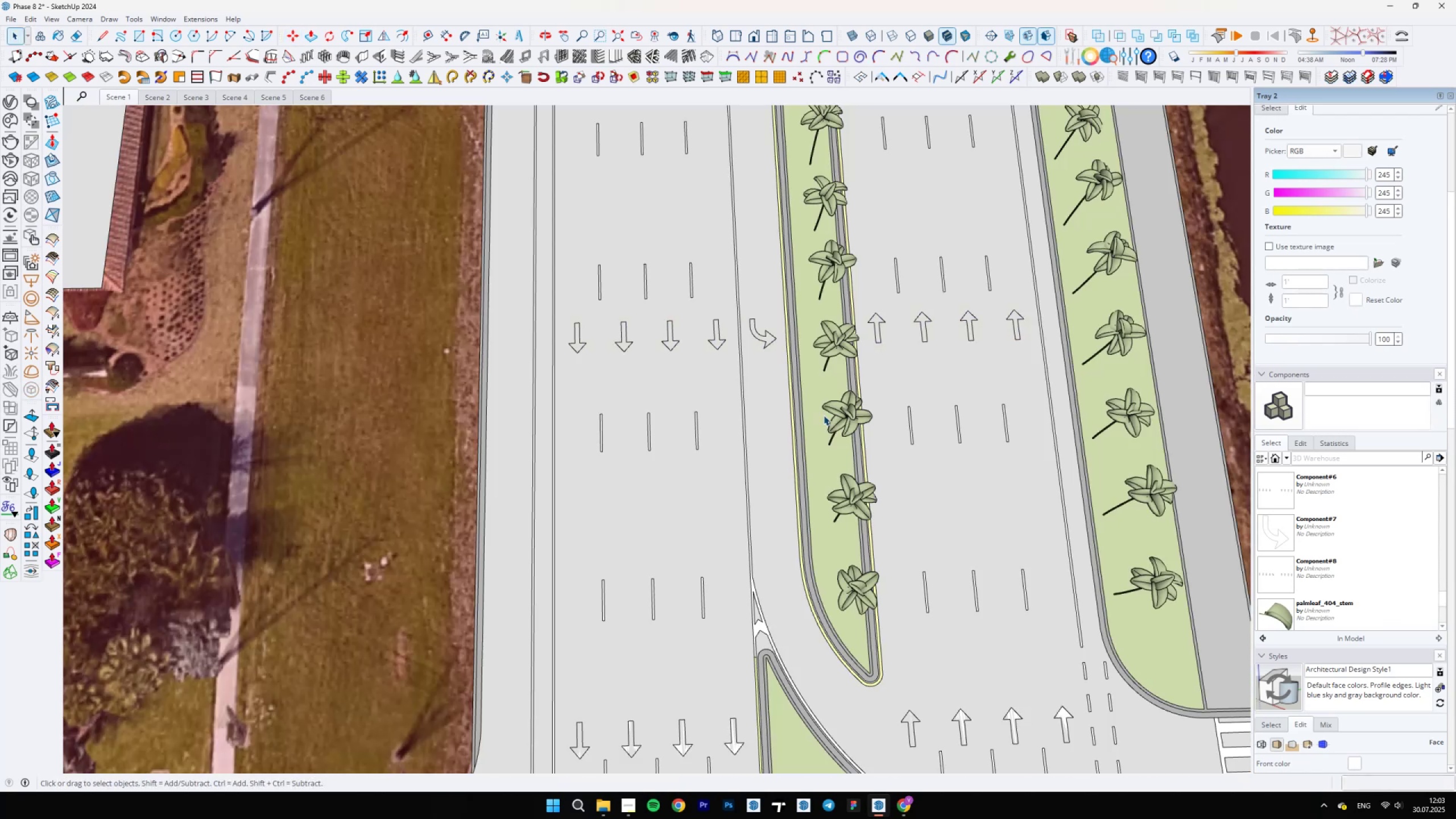 
scroll: coordinate [691, 431], scroll_direction: down, amount: 19.0
 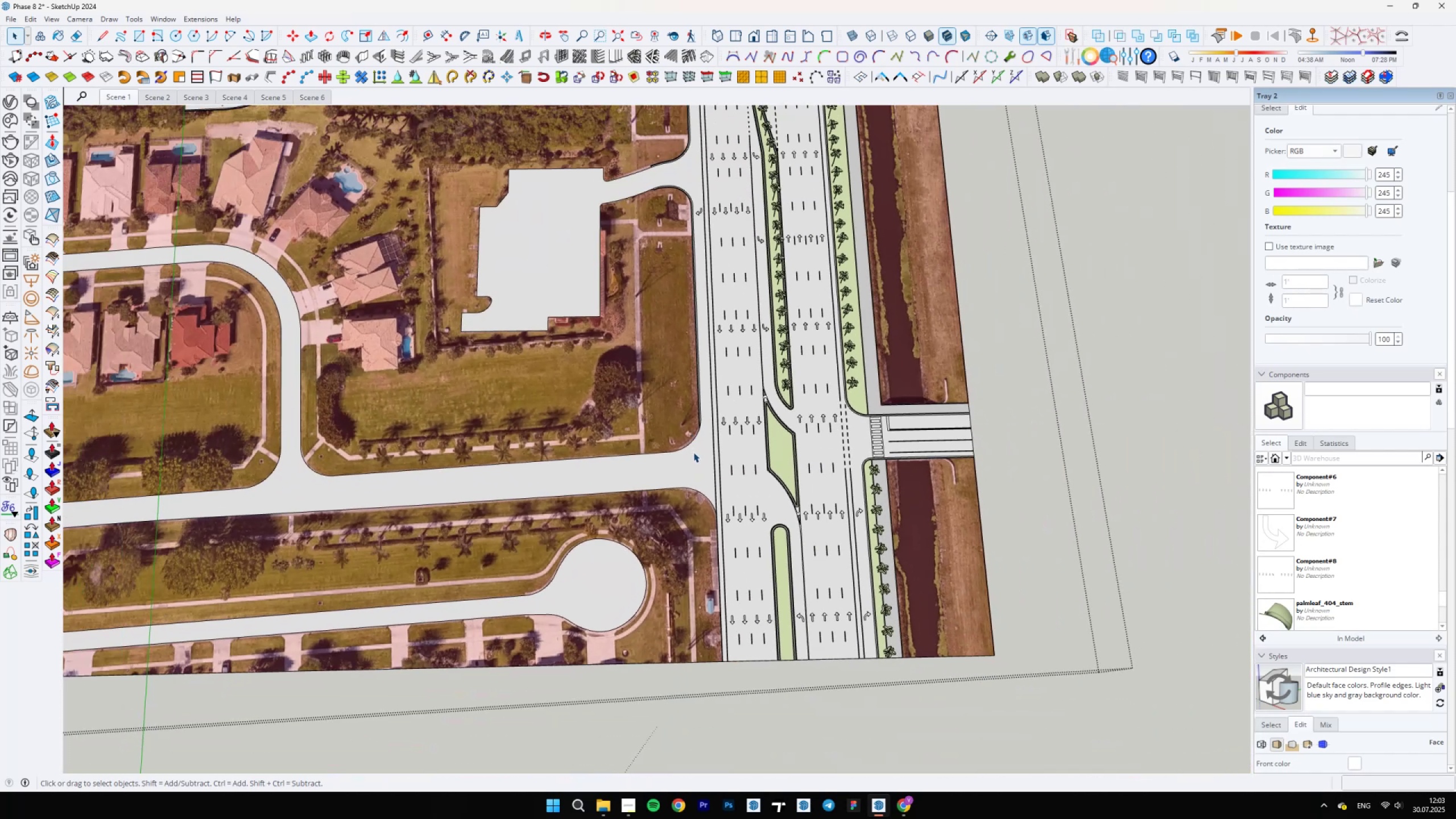 
scroll: coordinate [705, 515], scroll_direction: down, amount: 6.0
 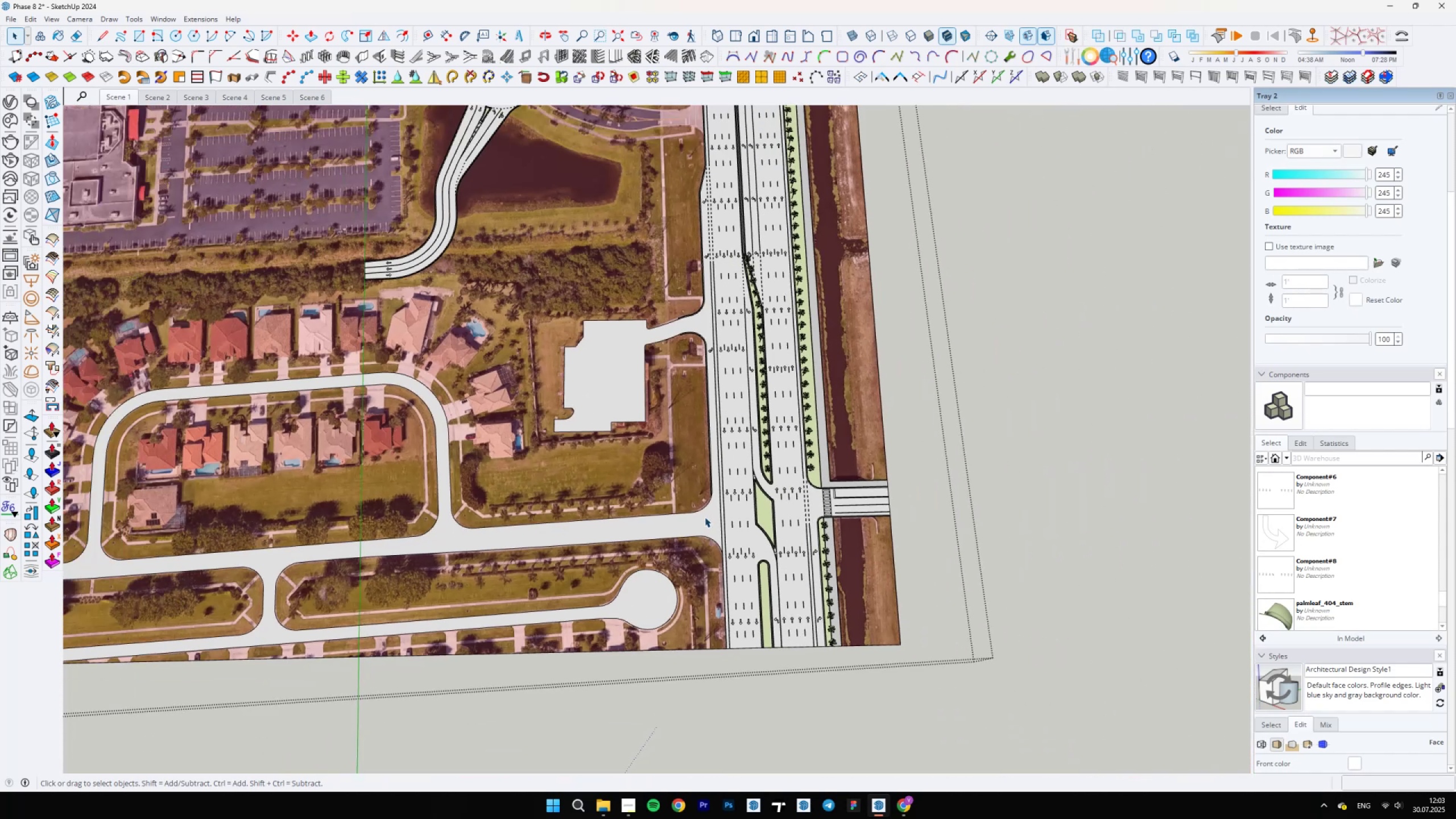 
scroll: coordinate [695, 116], scroll_direction: none, amount: 0.0
 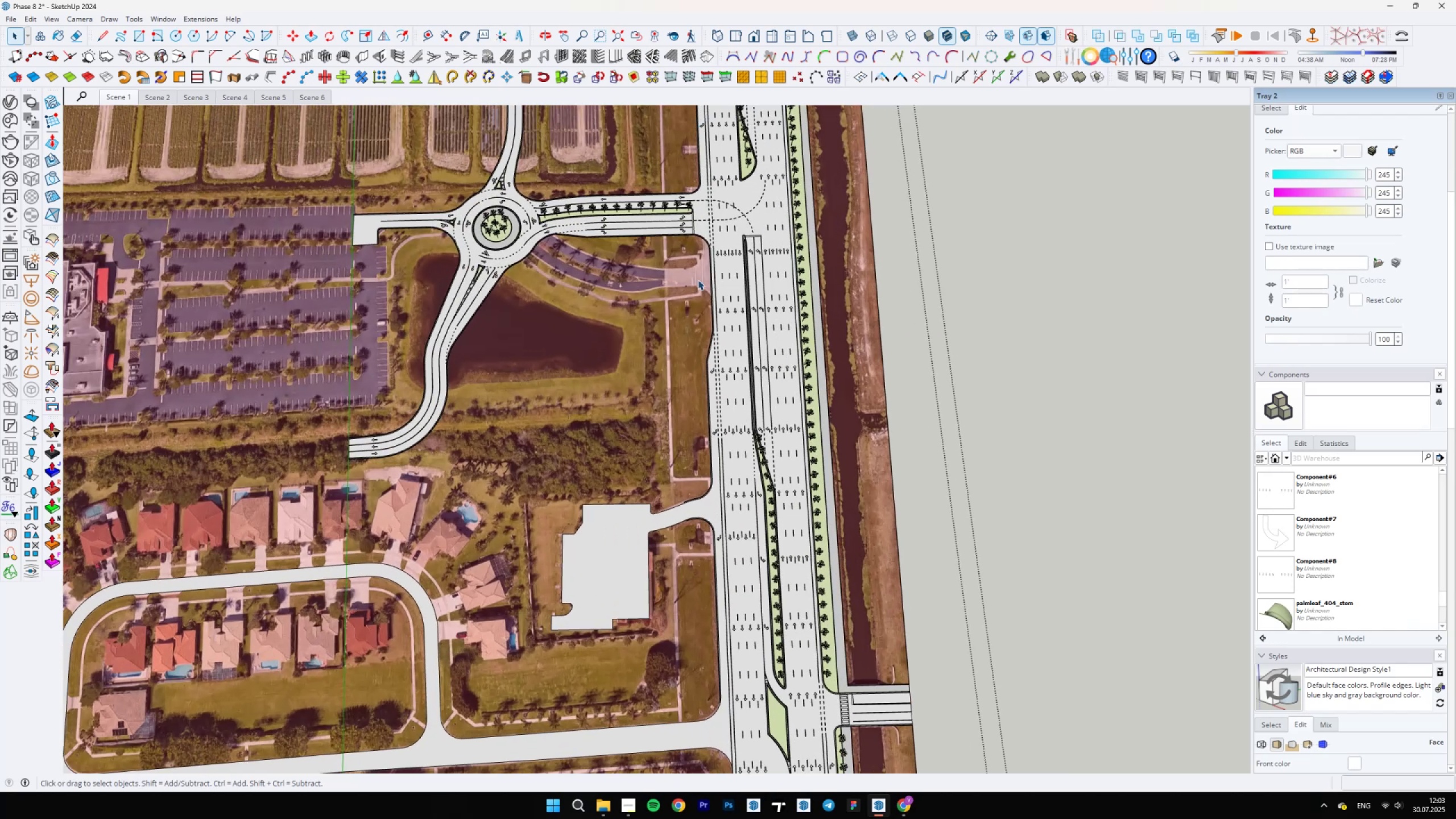 
scroll: coordinate [698, 393], scroll_direction: down, amount: 3.0
 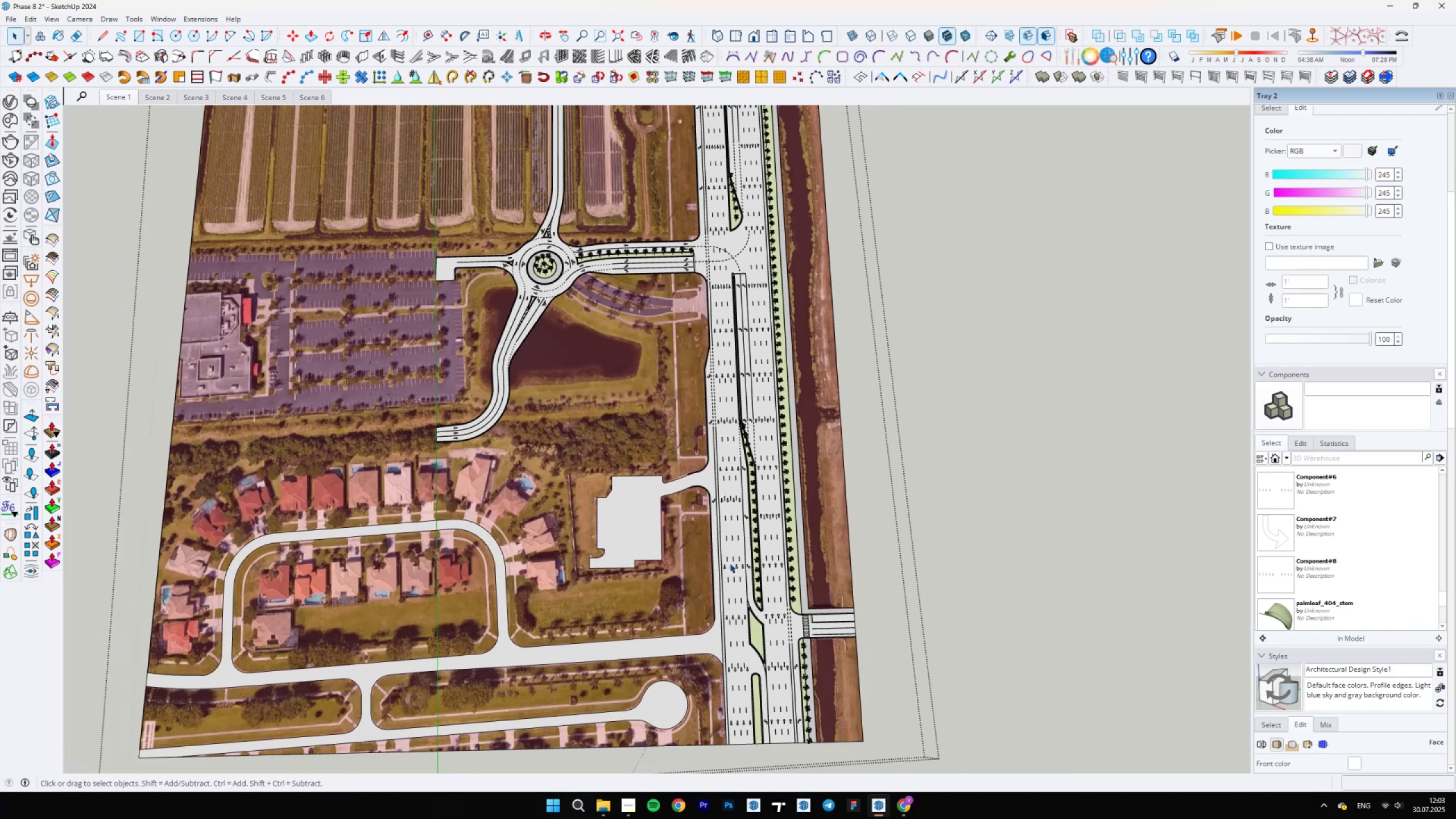 
scroll: coordinate [620, 377], scroll_direction: up, amount: 27.0
 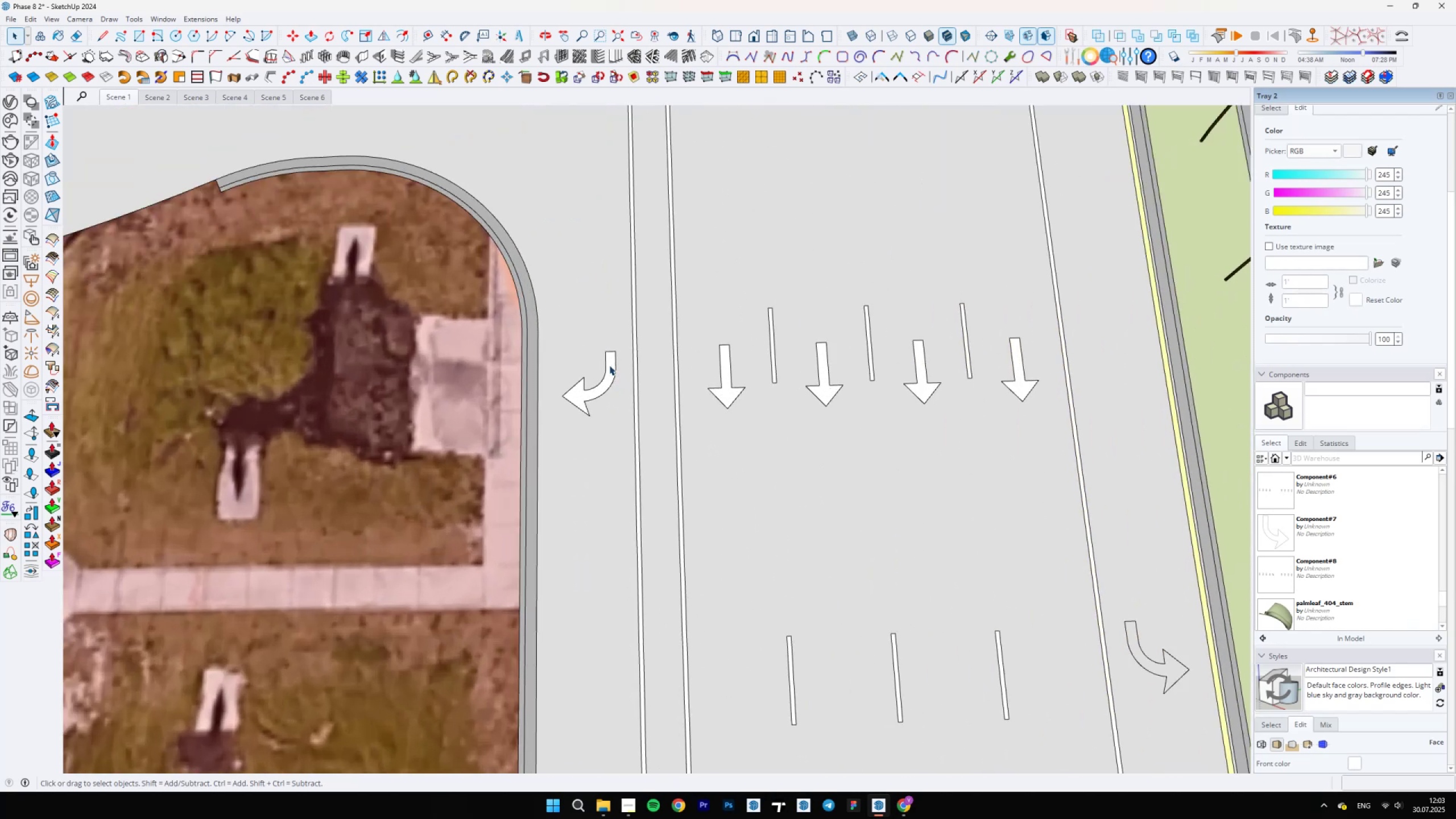 
double_click([609, 365])
 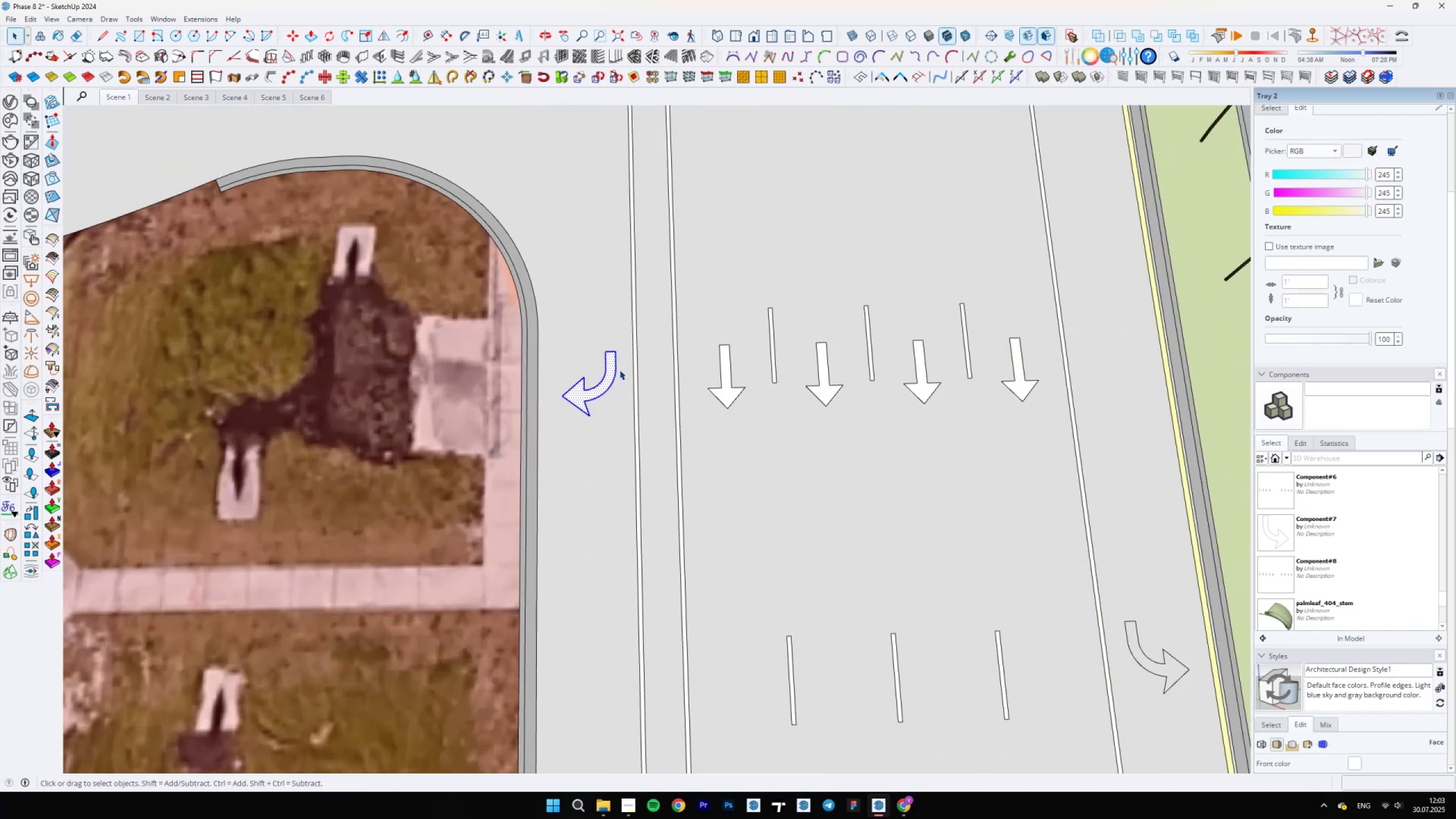 
scroll: coordinate [694, 398], scroll_direction: up, amount: 4.0
 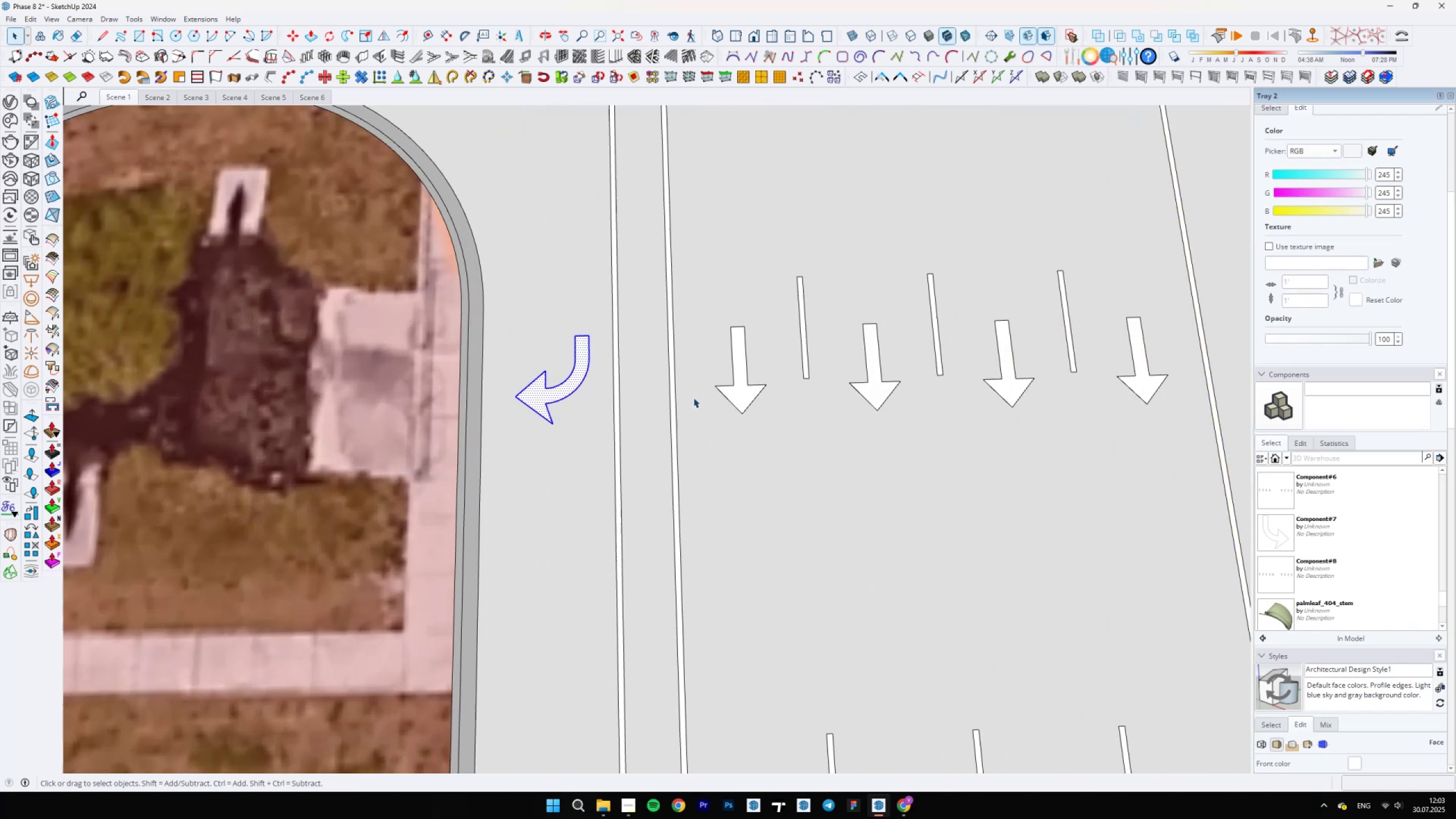 
key(M)
 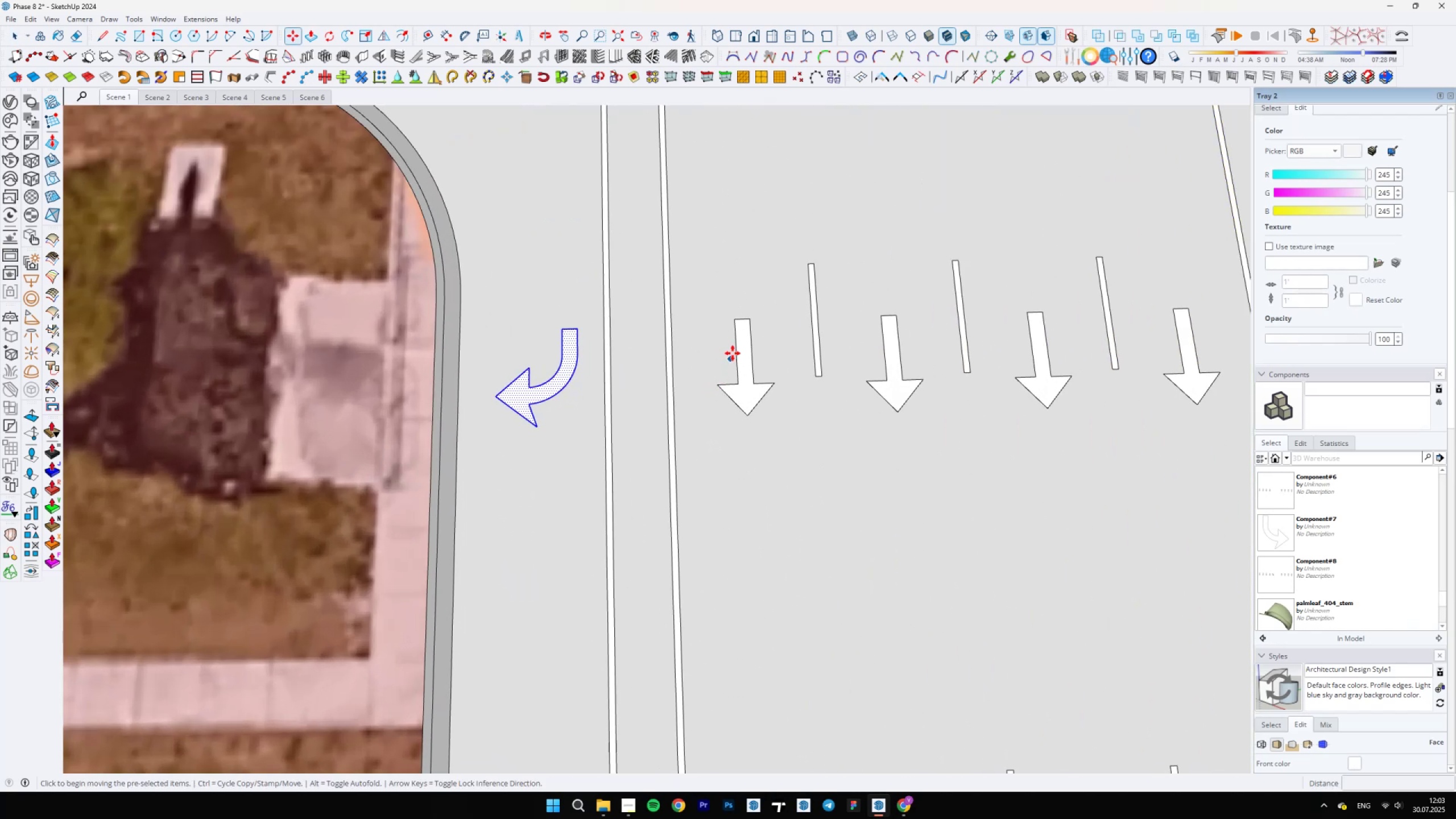 
key(Control+ControlLeft)
 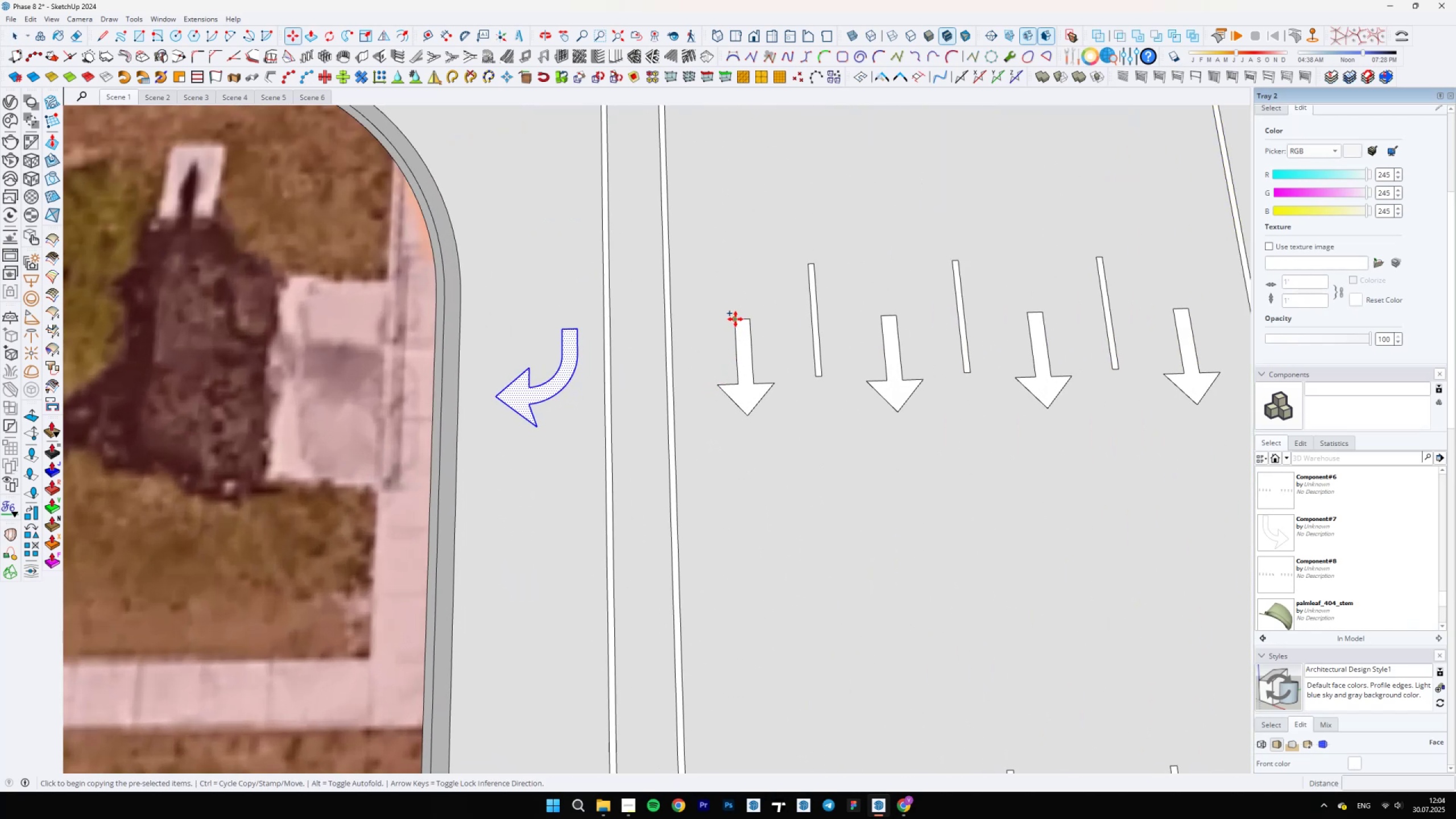 
left_click([735, 319])
 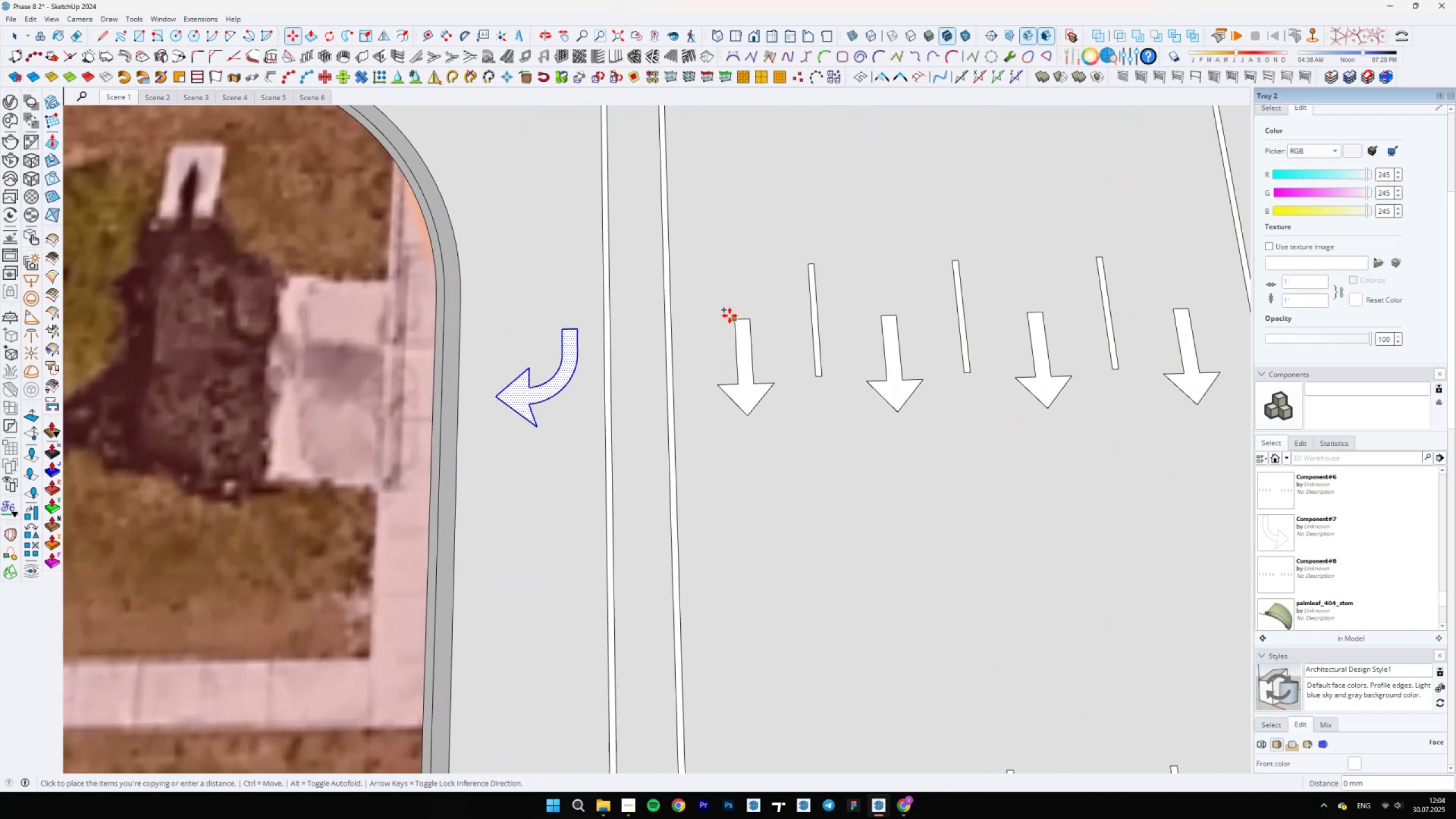 
scroll: coordinate [705, 251], scroll_direction: down, amount: 24.0
 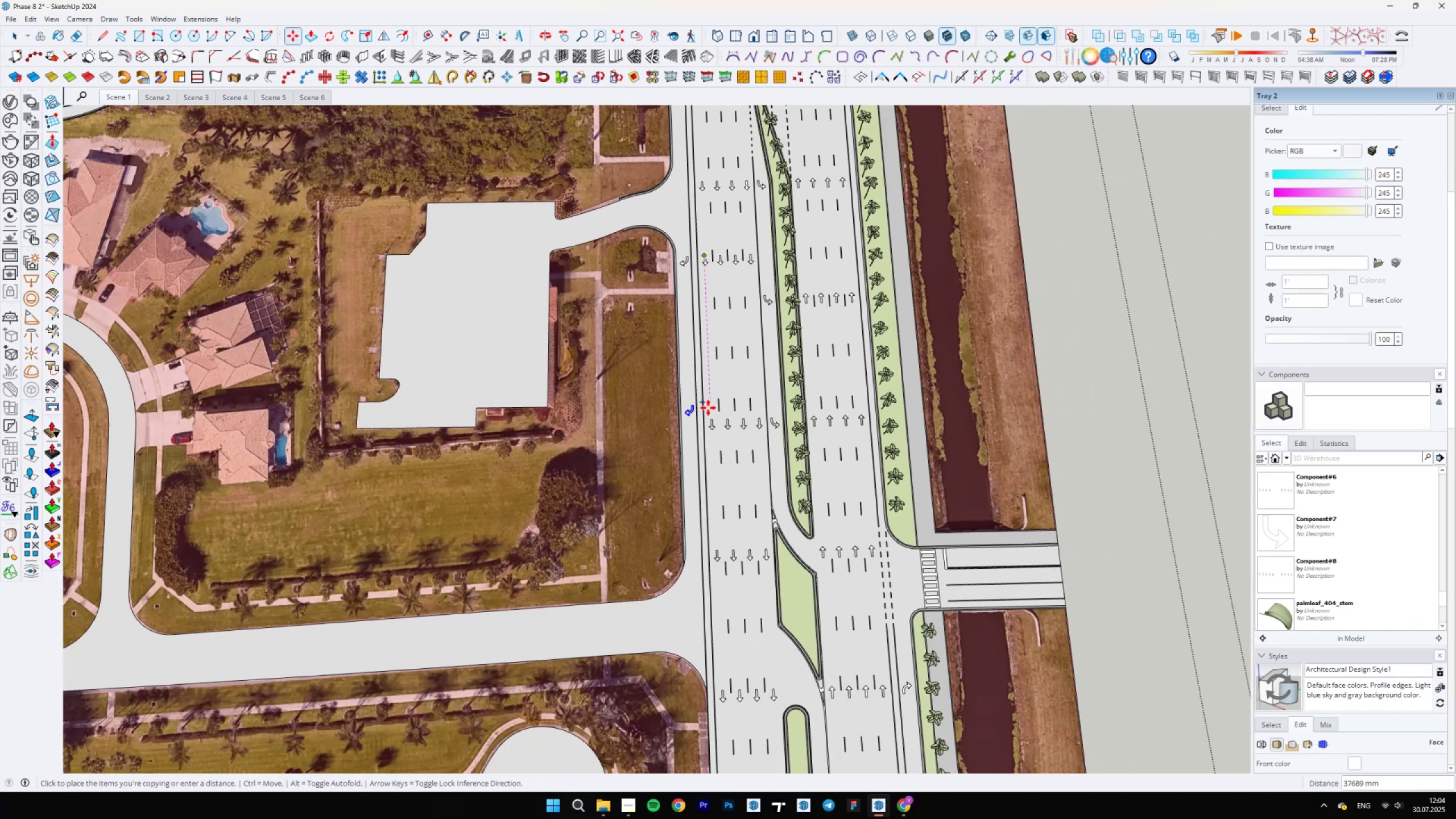 
scroll: coordinate [718, 417], scroll_direction: up, amount: 22.0
 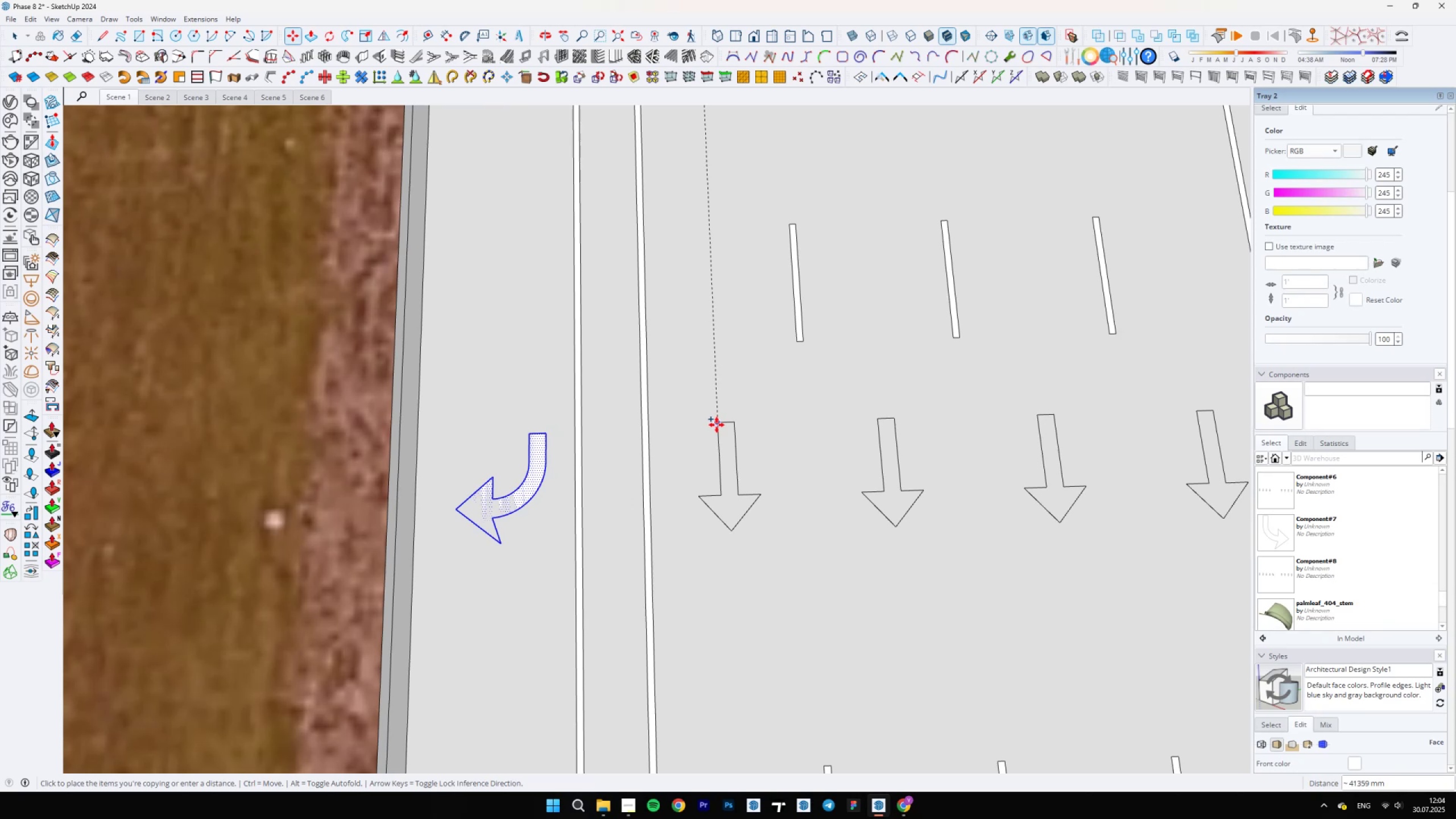 
left_click([717, 425])
 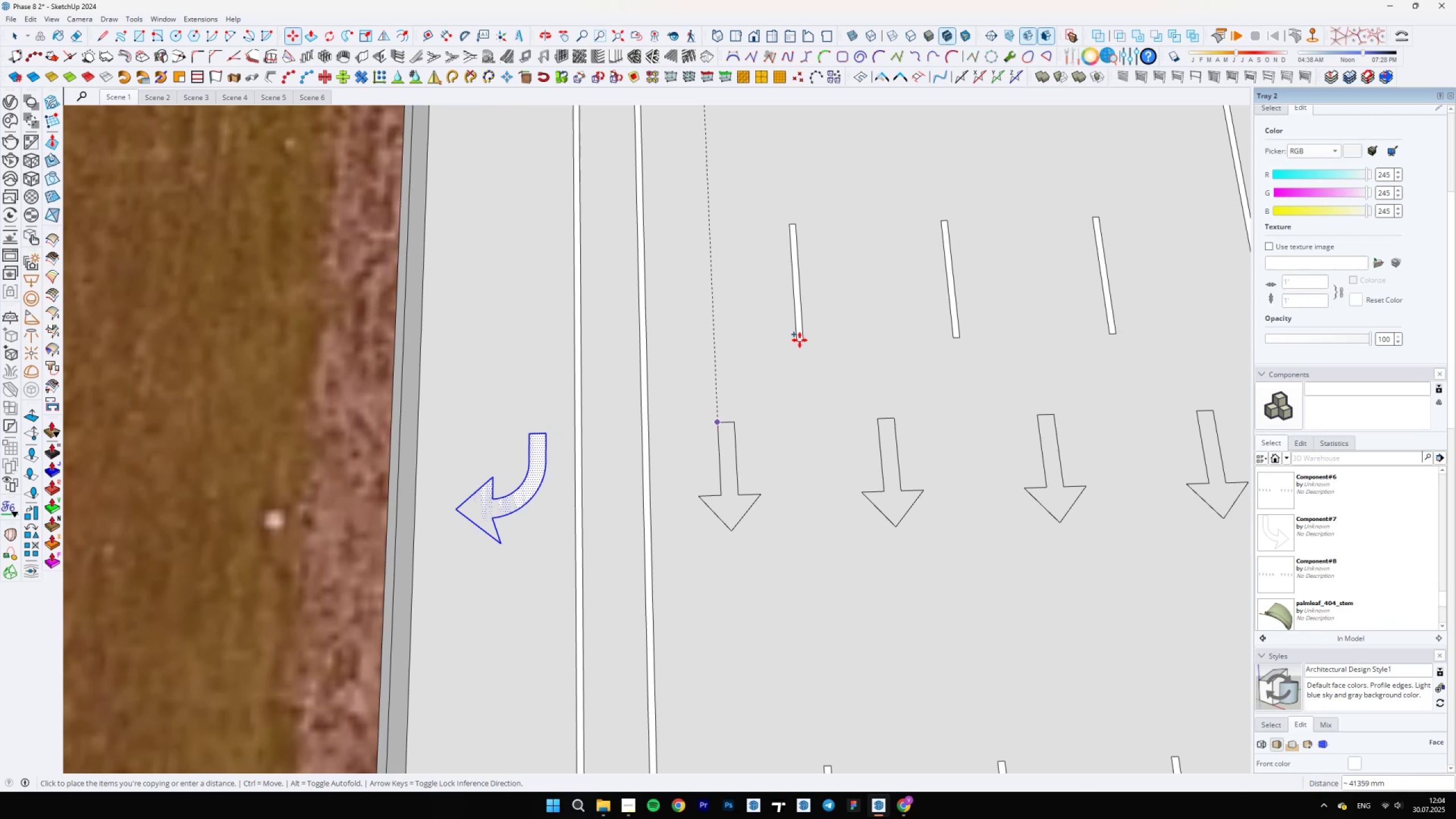 
scroll: coordinate [843, 326], scroll_direction: down, amount: 5.0
 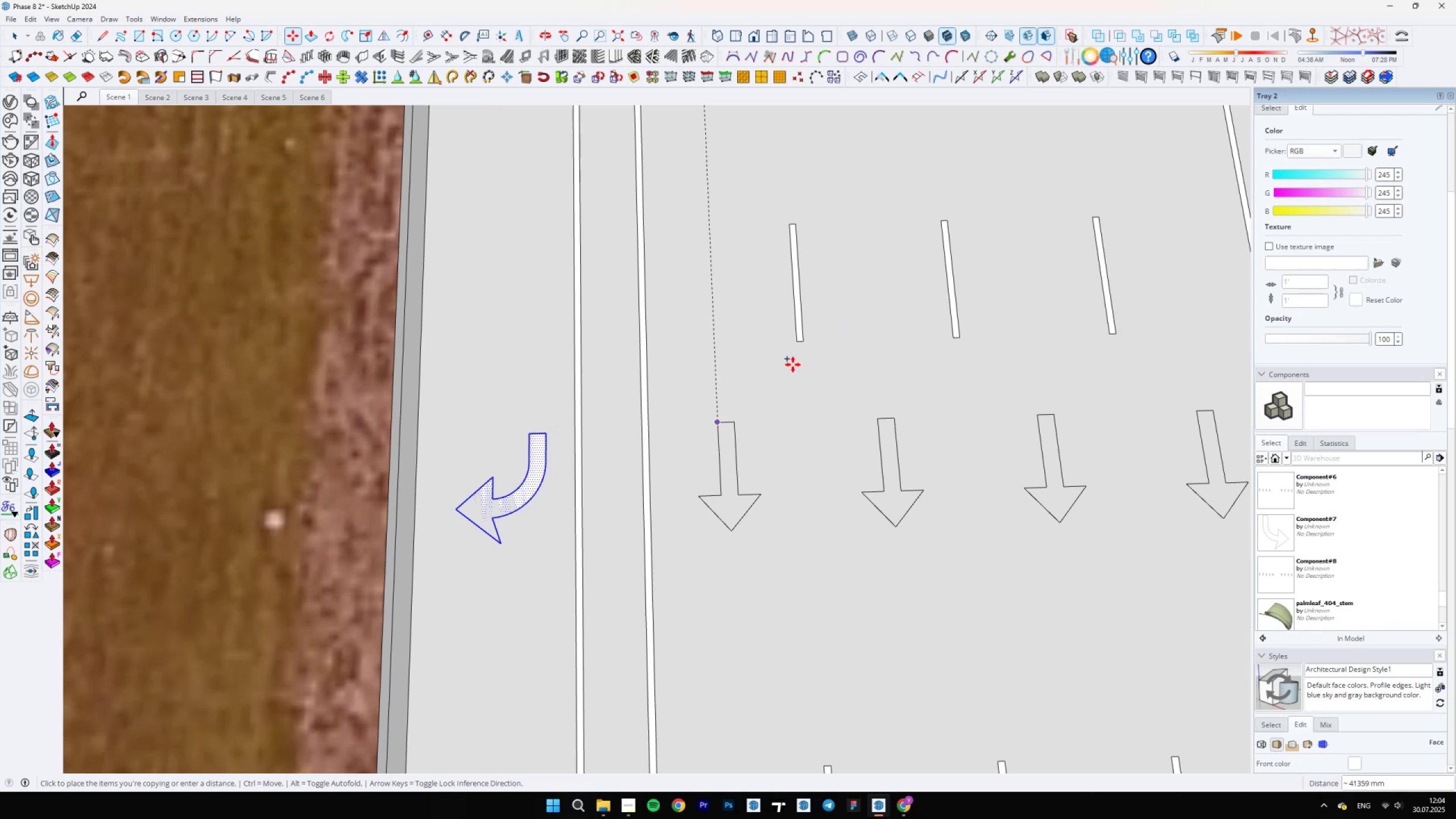 
key(Space)
 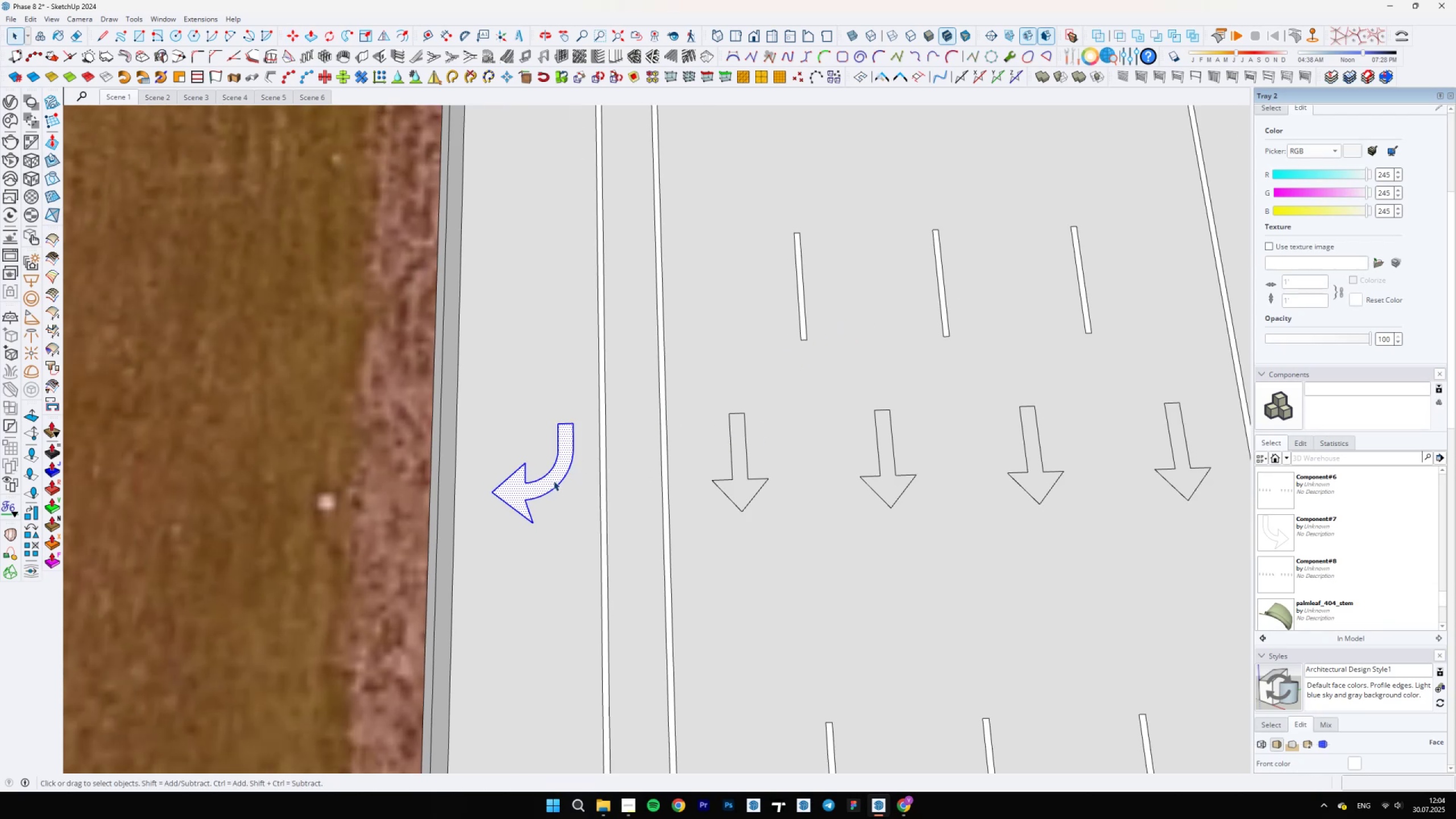 
double_click([557, 501])
 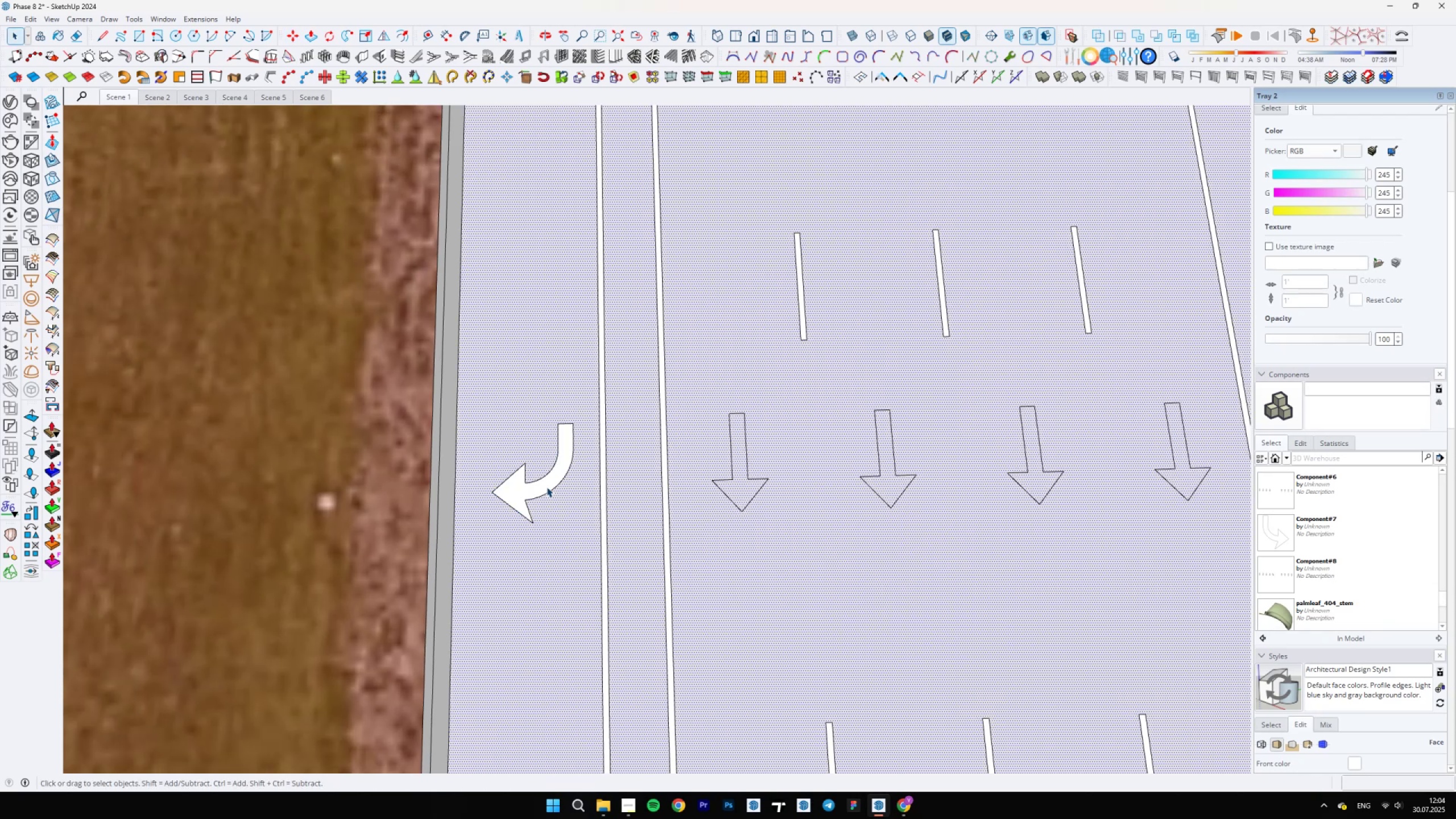 
scroll: coordinate [859, 565], scroll_direction: down, amount: 24.0
 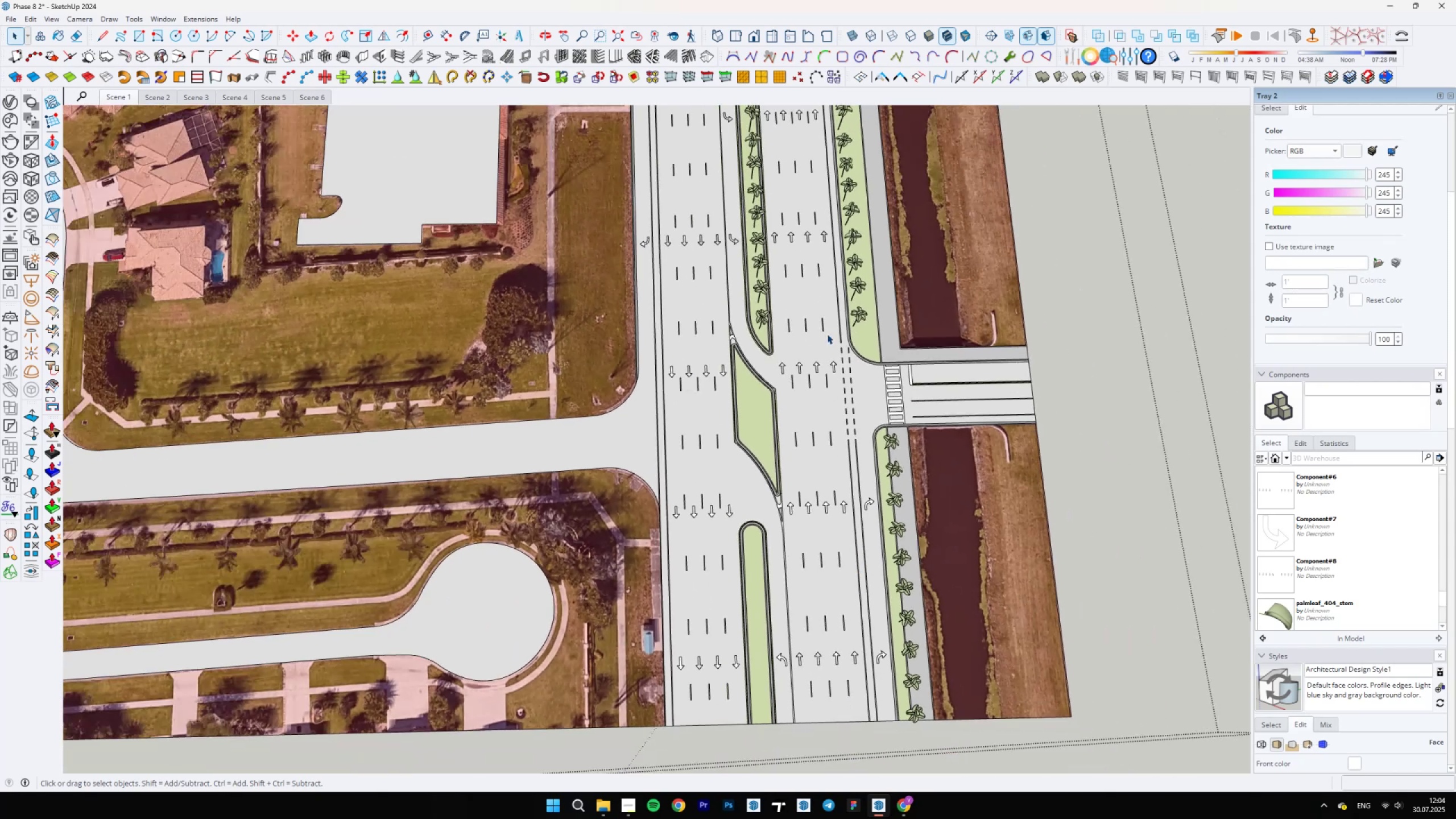 
scroll: coordinate [828, 315], scroll_direction: up, amount: 4.0
 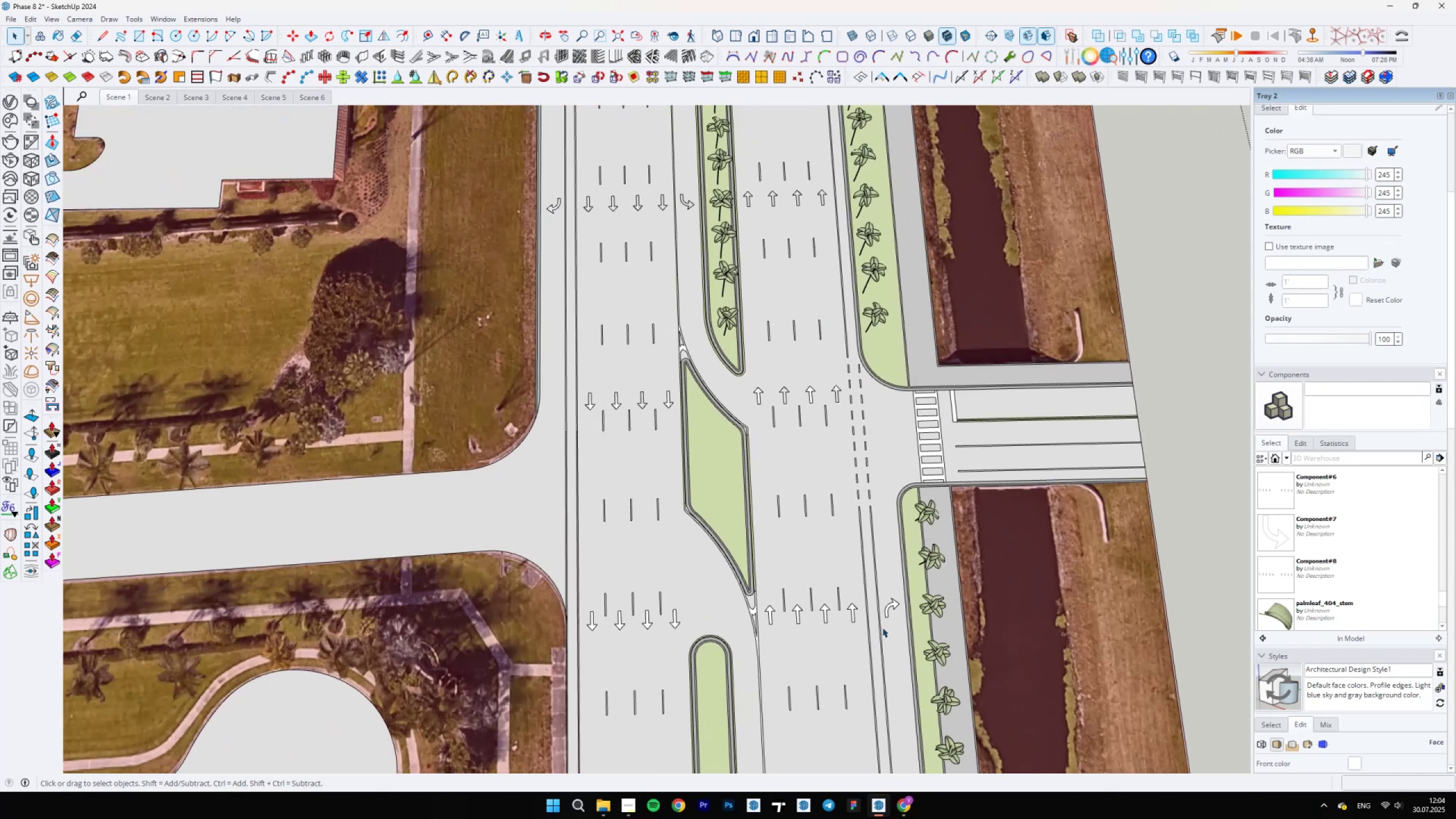 
scroll: coordinate [792, 562], scroll_direction: down, amount: 16.0
 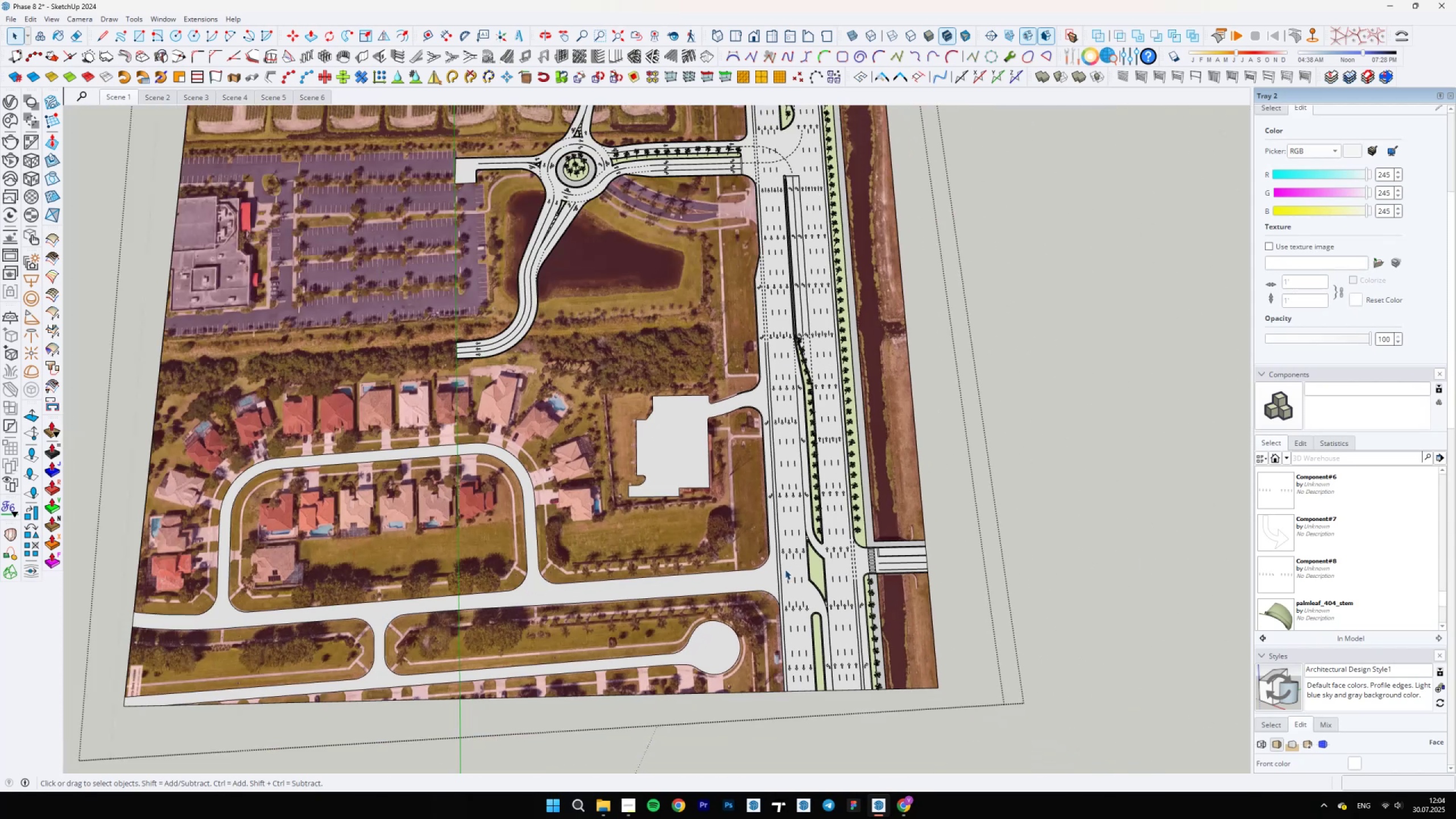 
scroll: coordinate [777, 652], scroll_direction: up, amount: 23.0
 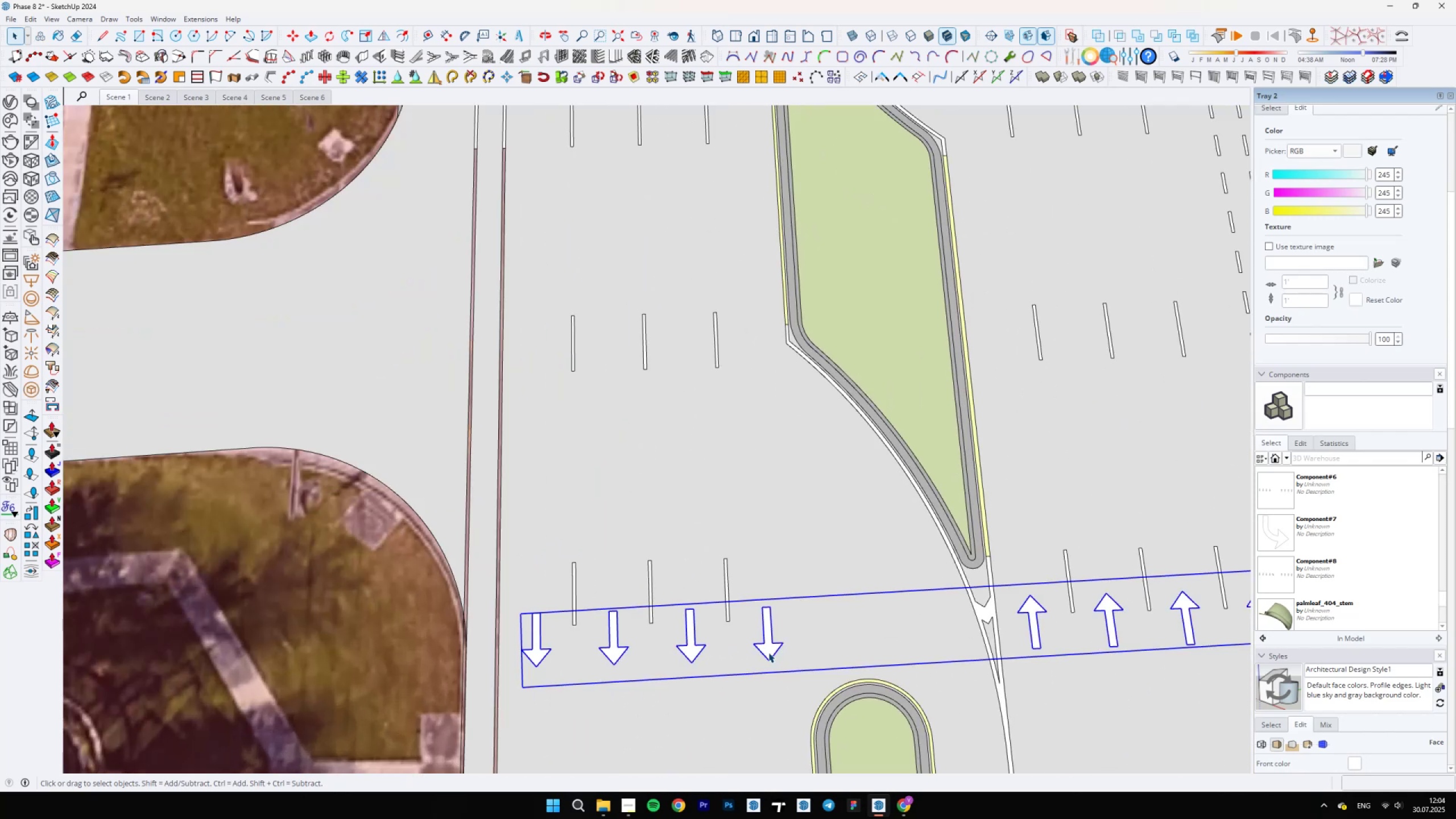 
double_click([768, 652])
 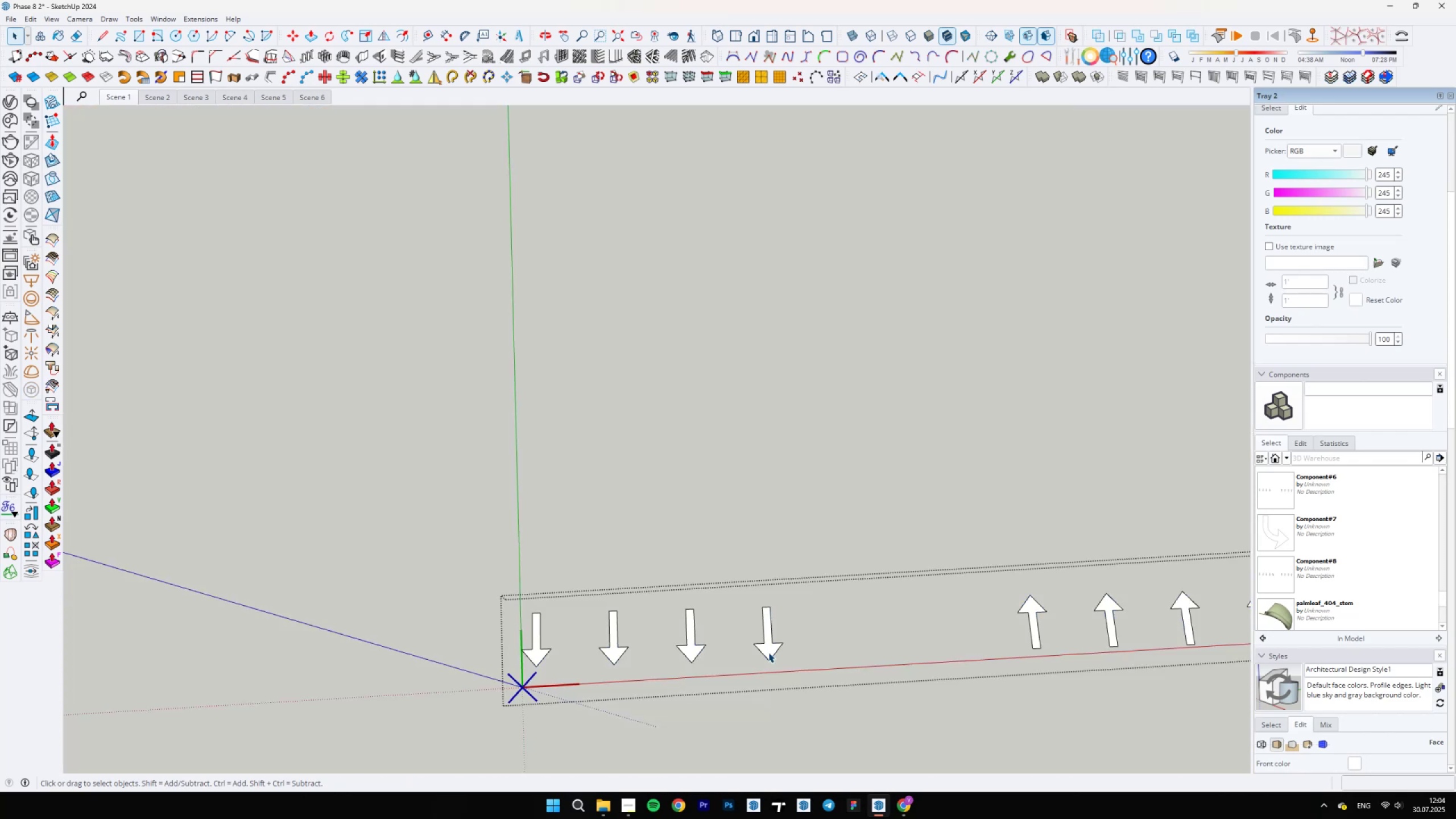 
triple_click([768, 652])
 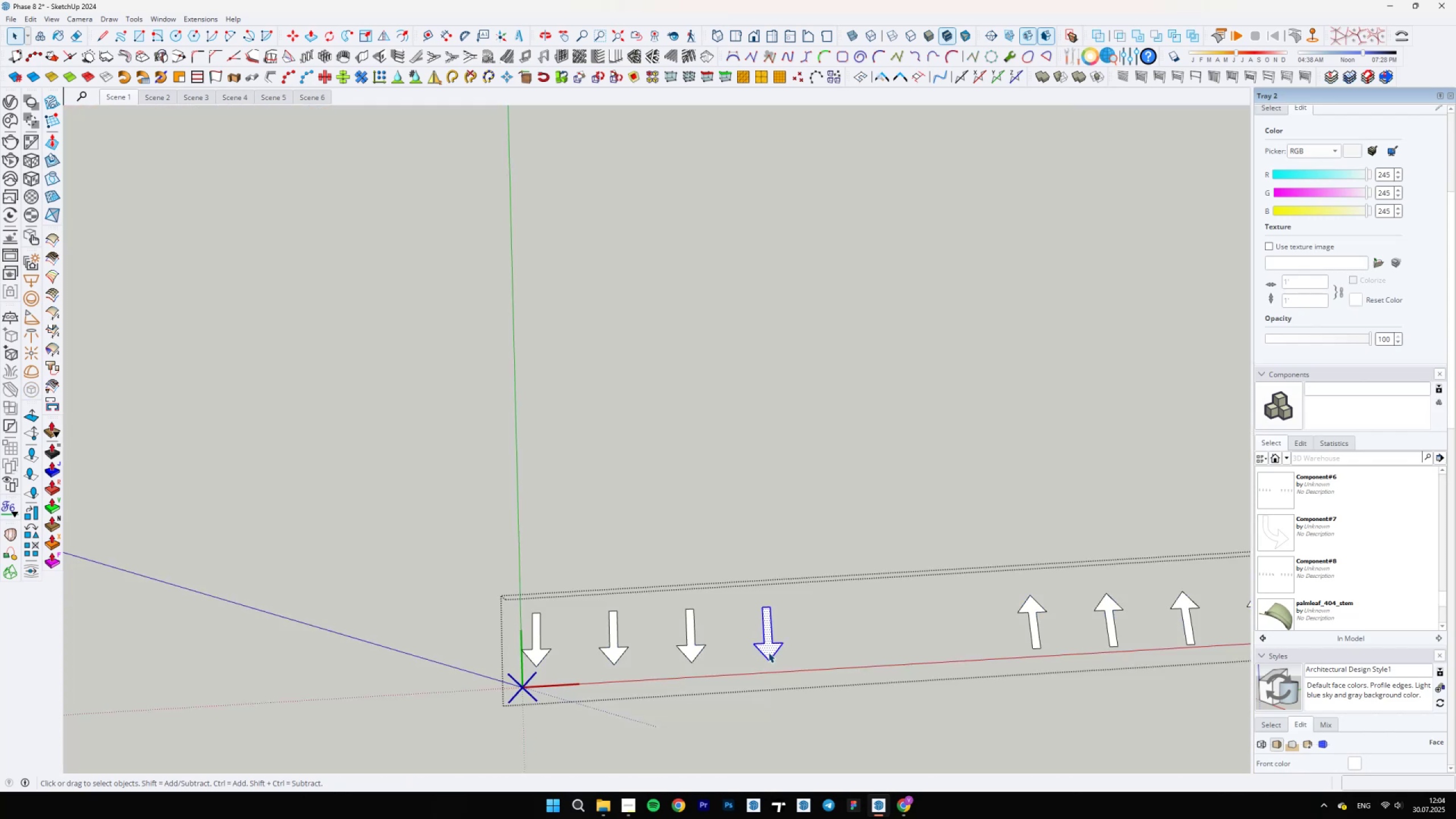 
left_click([768, 652])
 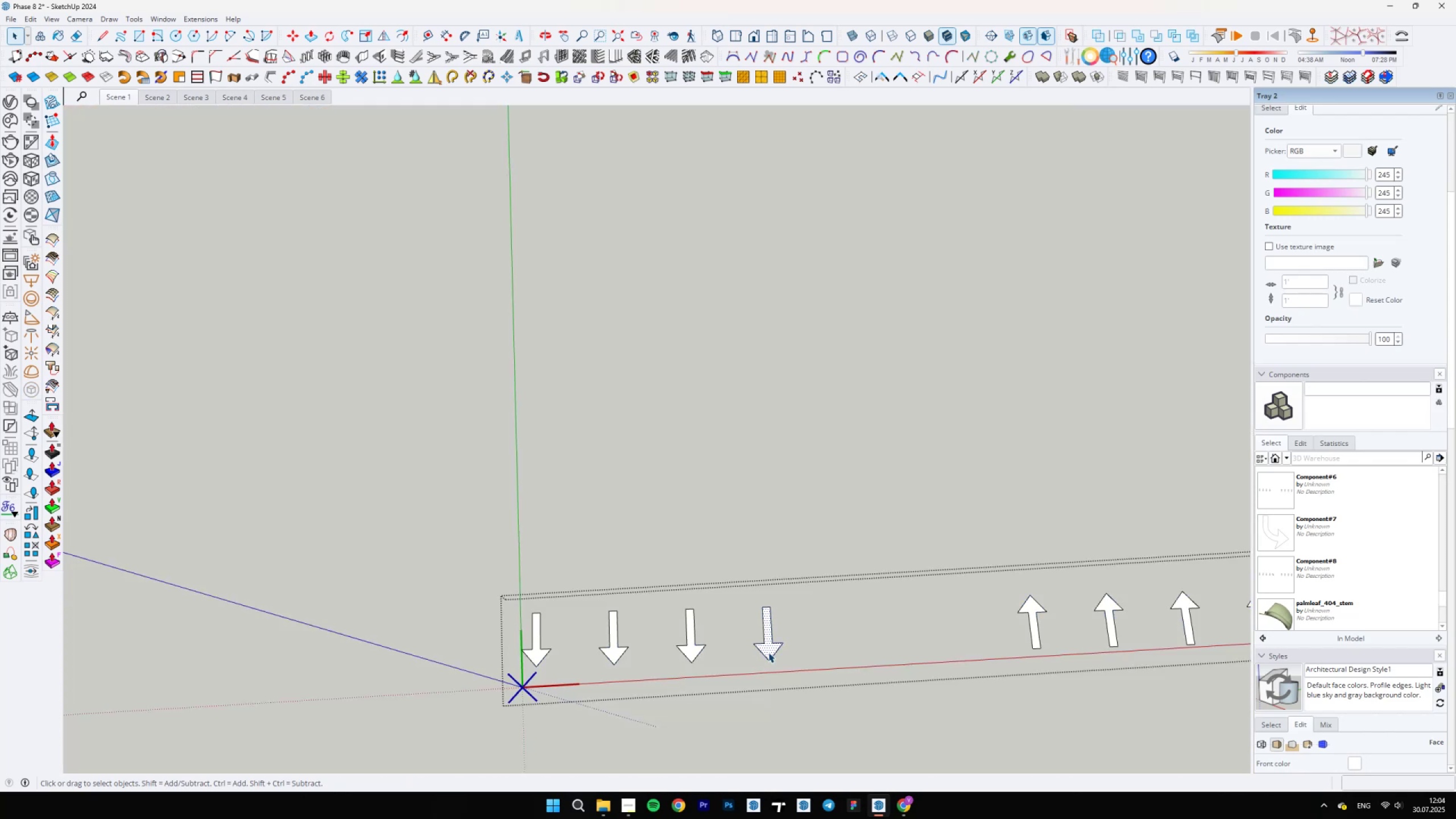 
right_click([768, 652])
 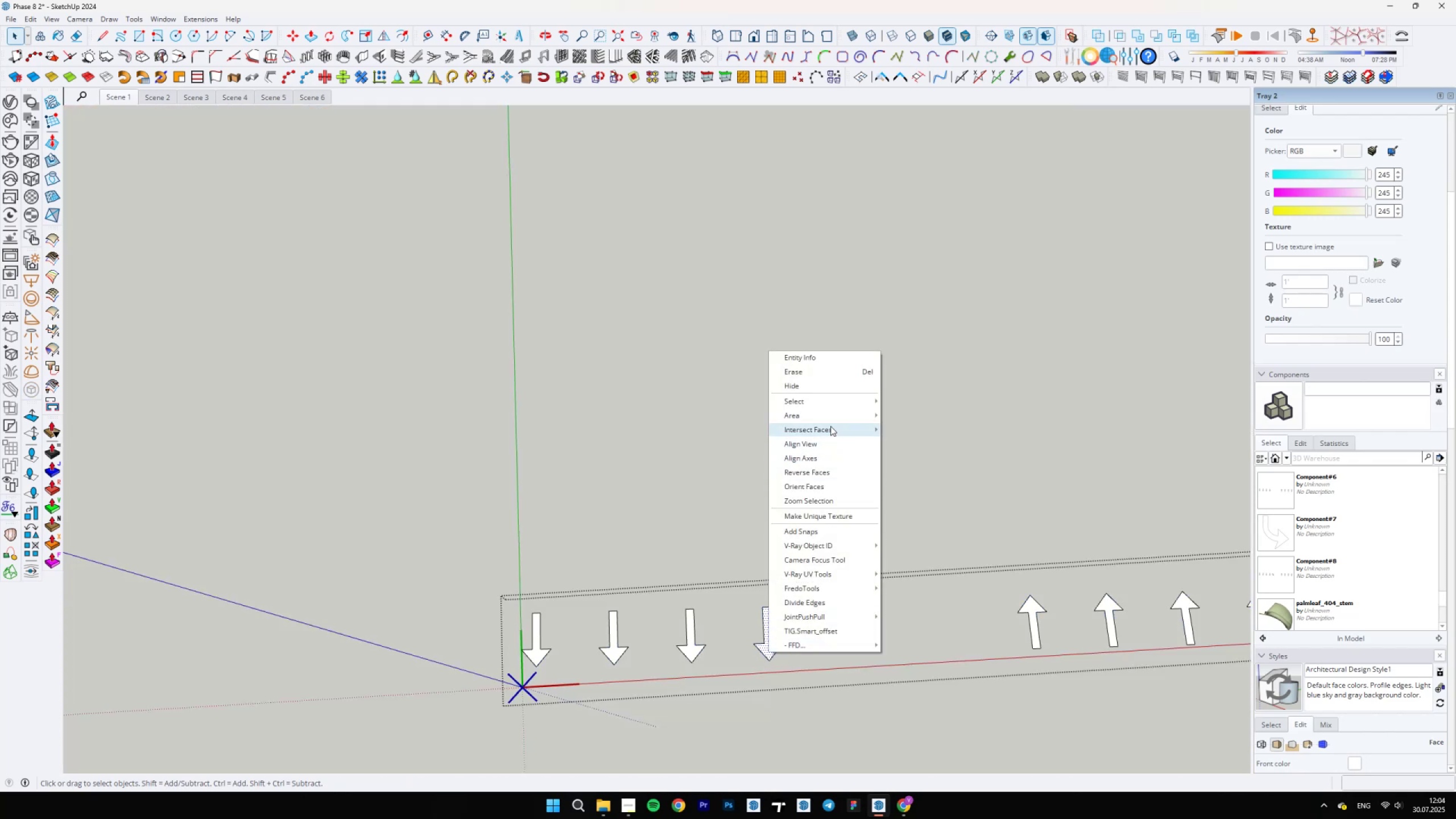 
left_click([827, 402])
 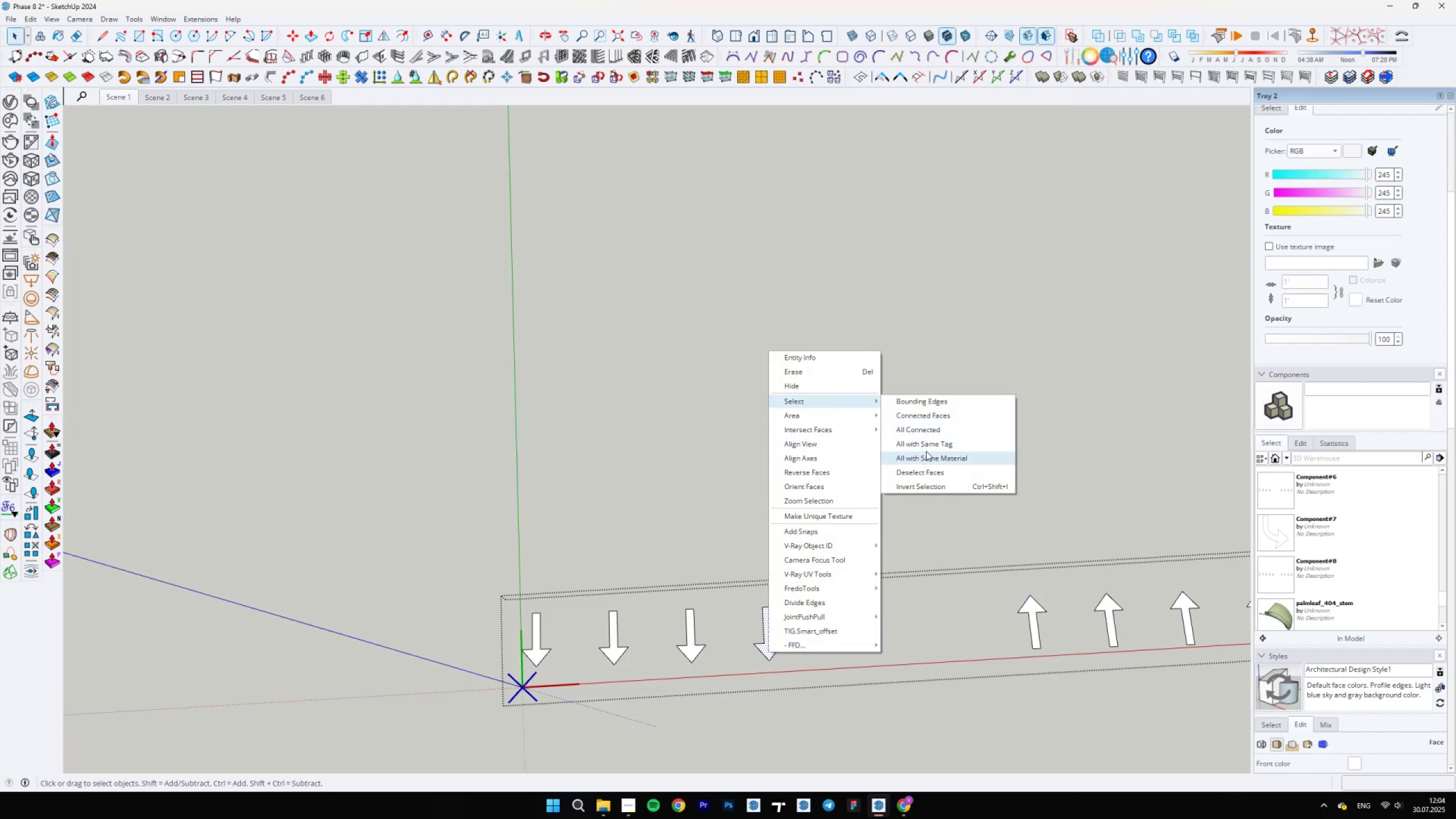 
left_click([924, 457])
 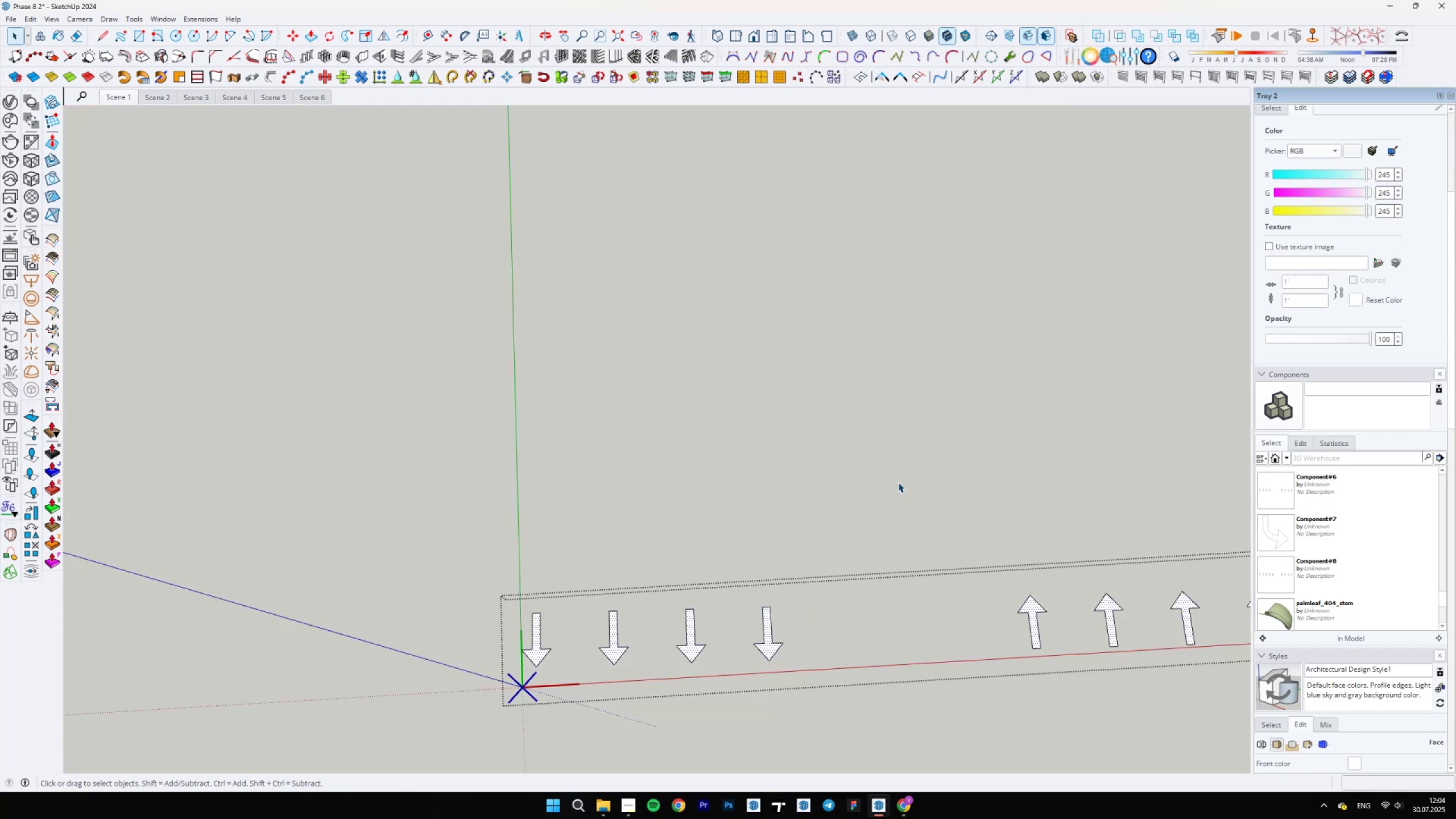 
scroll: coordinate [853, 493], scroll_direction: down, amount: 6.0
 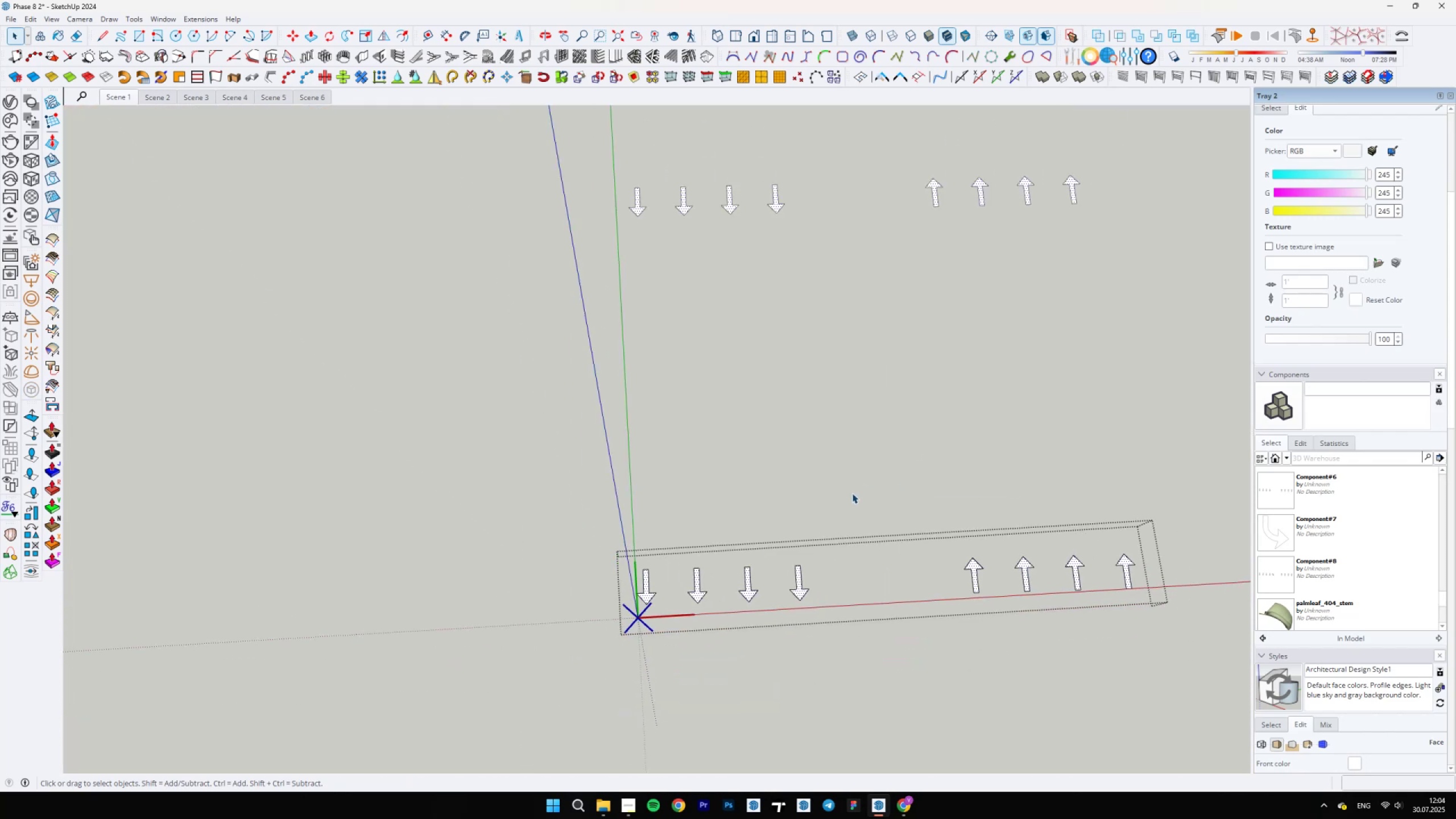 
key(Delete)
 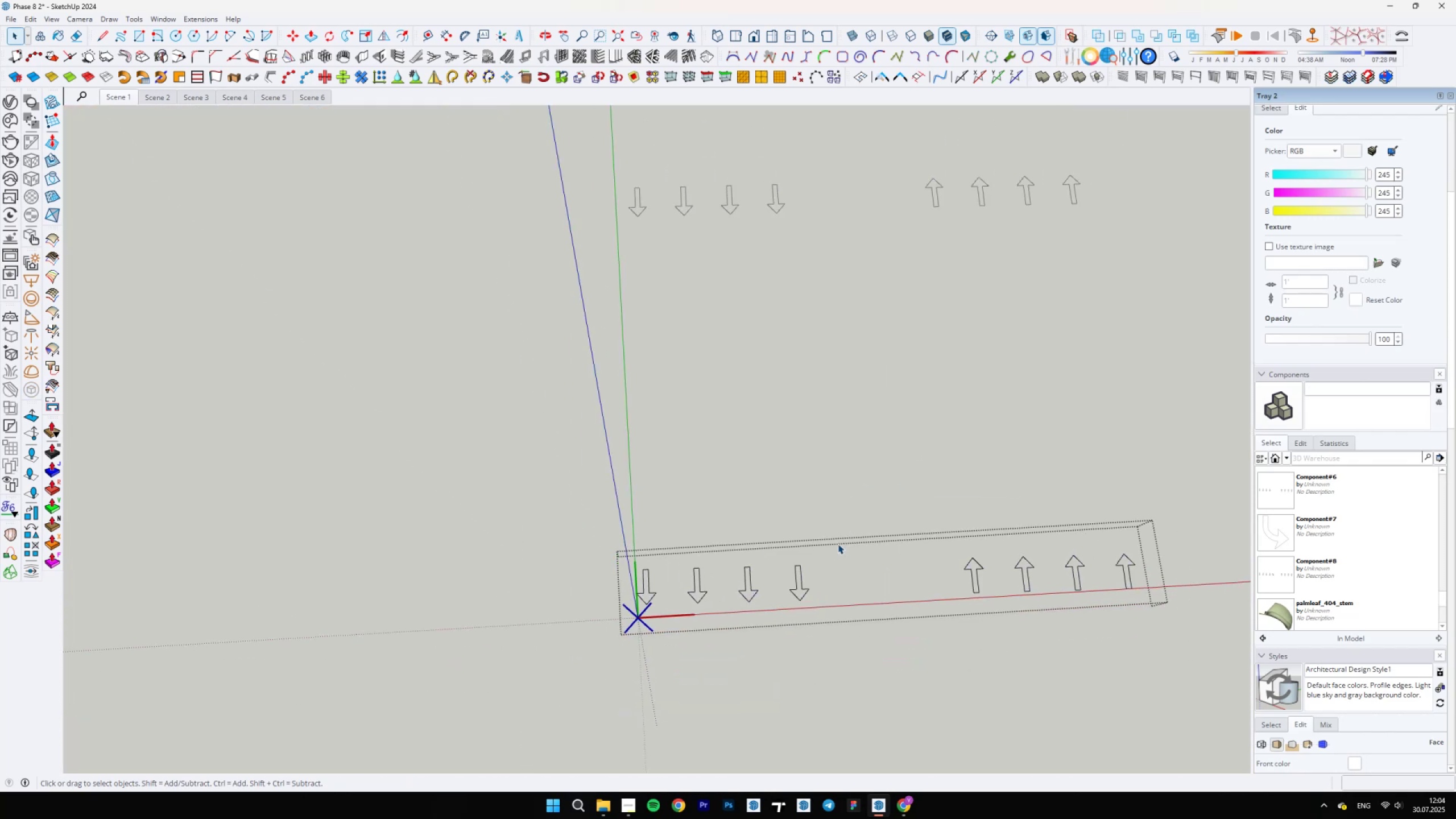 
key(Escape)
 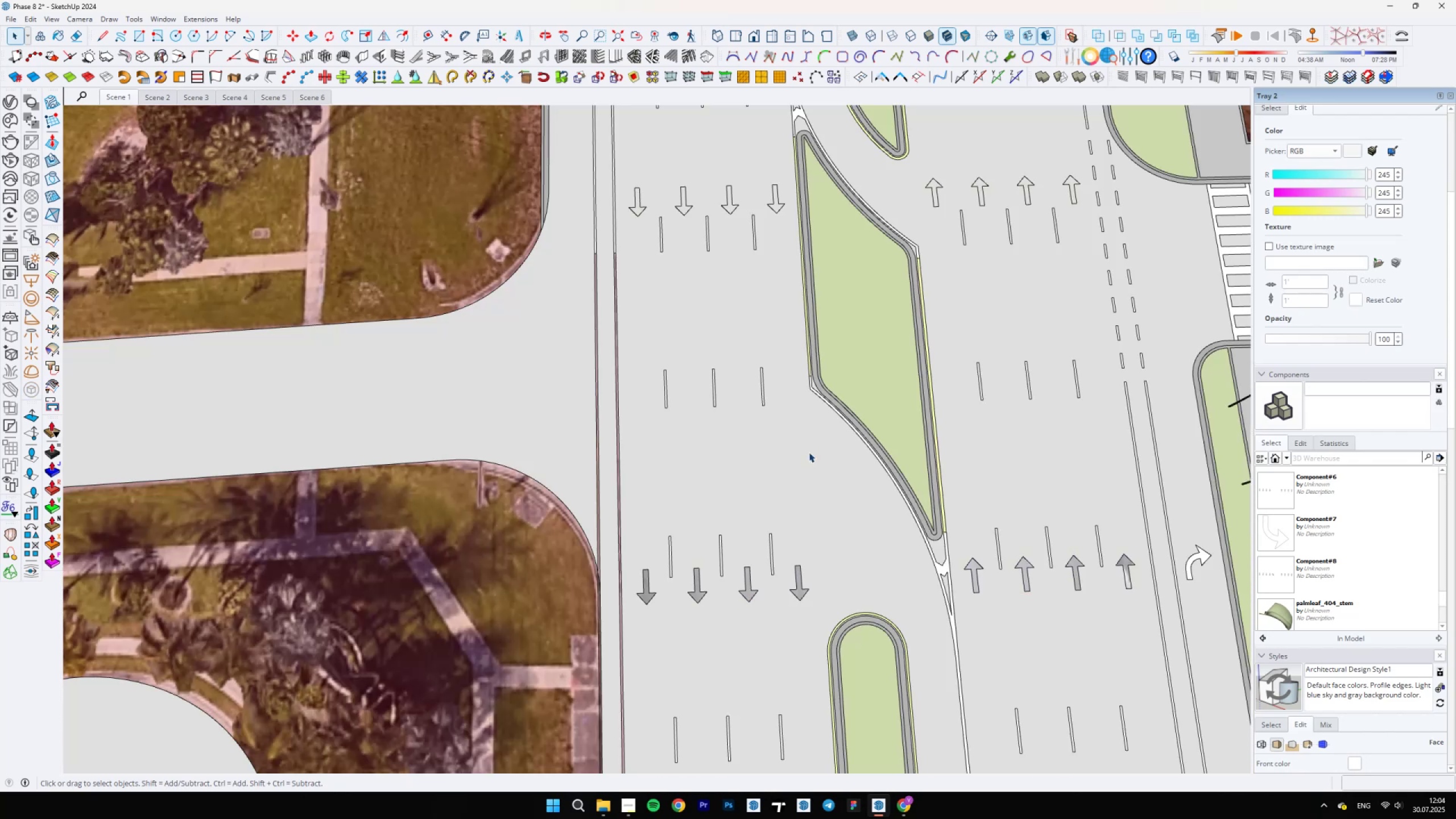 
scroll: coordinate [755, 534], scroll_direction: up, amount: 10.0
 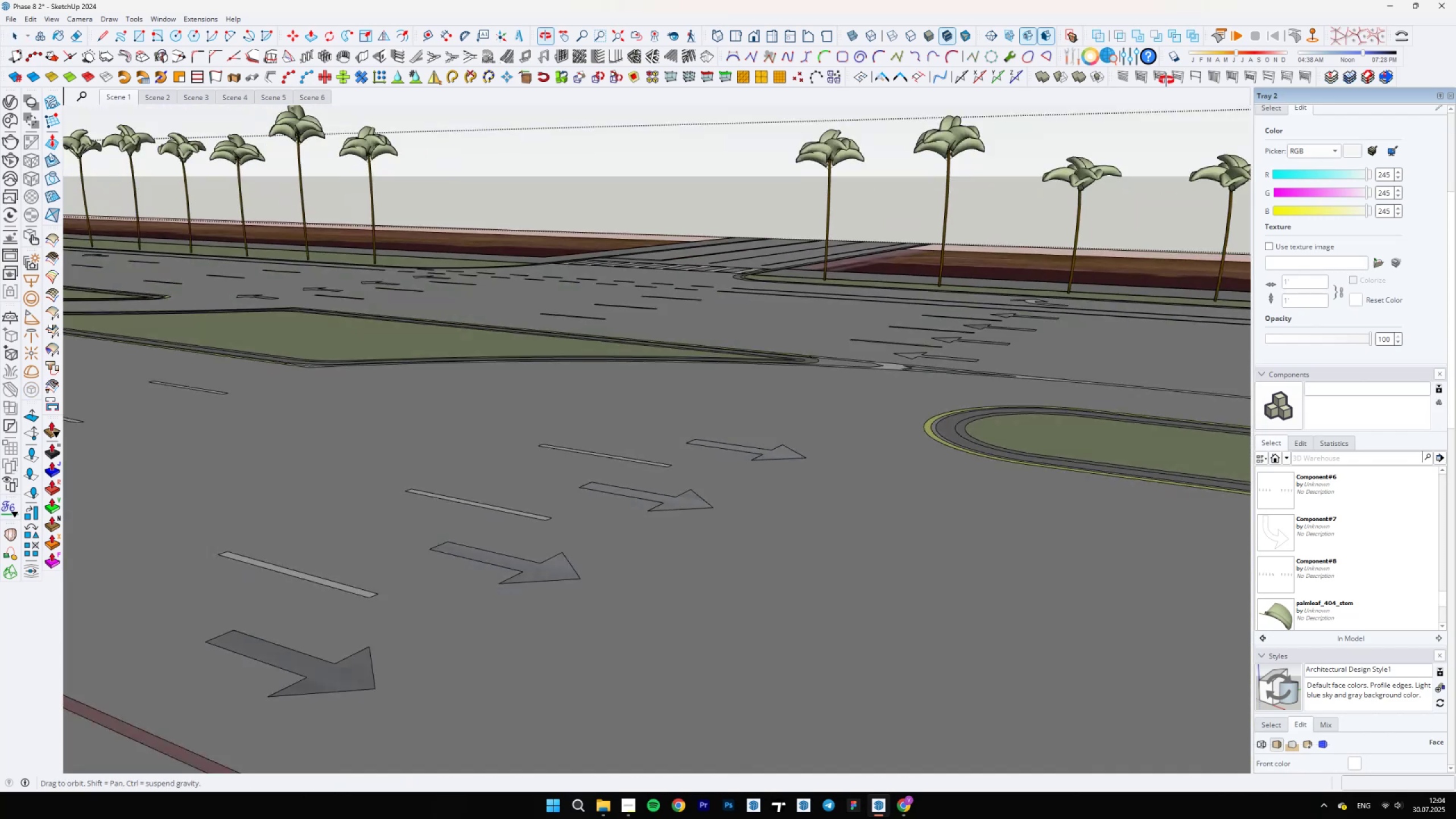 
scroll: coordinate [639, 580], scroll_direction: down, amount: 6.0
 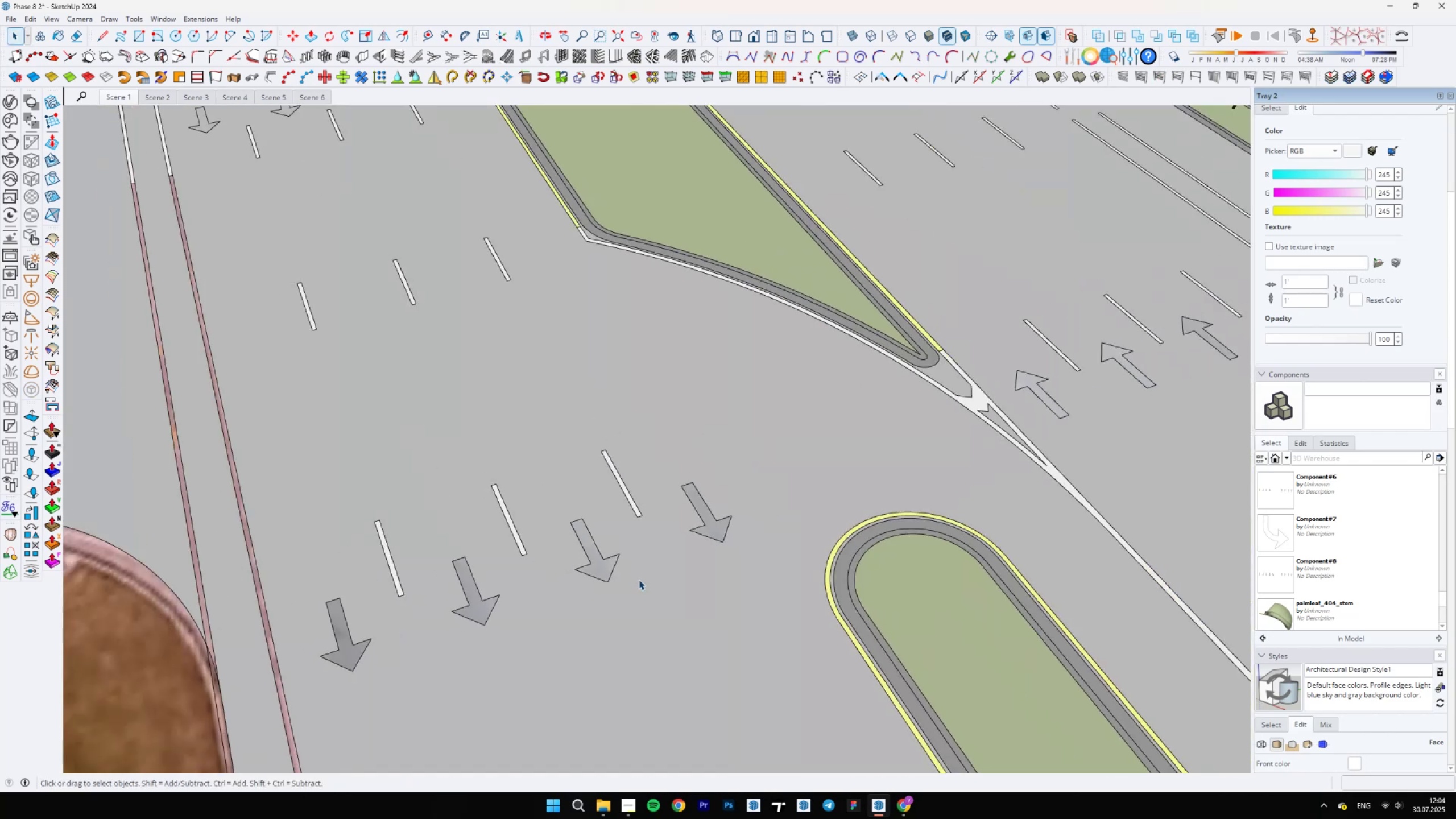 
key(Control+Z)
 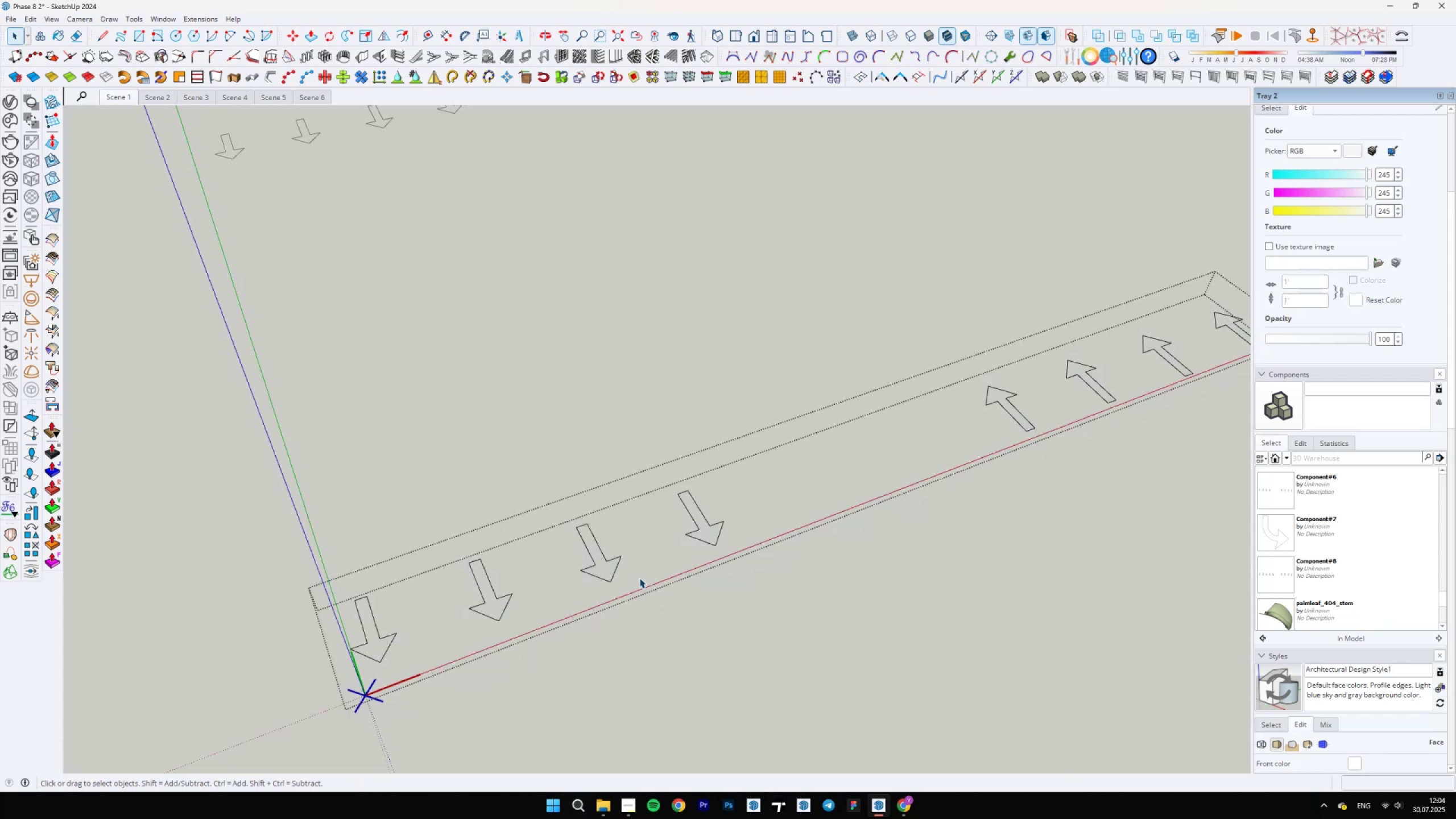 
key(Control+ControlLeft)
 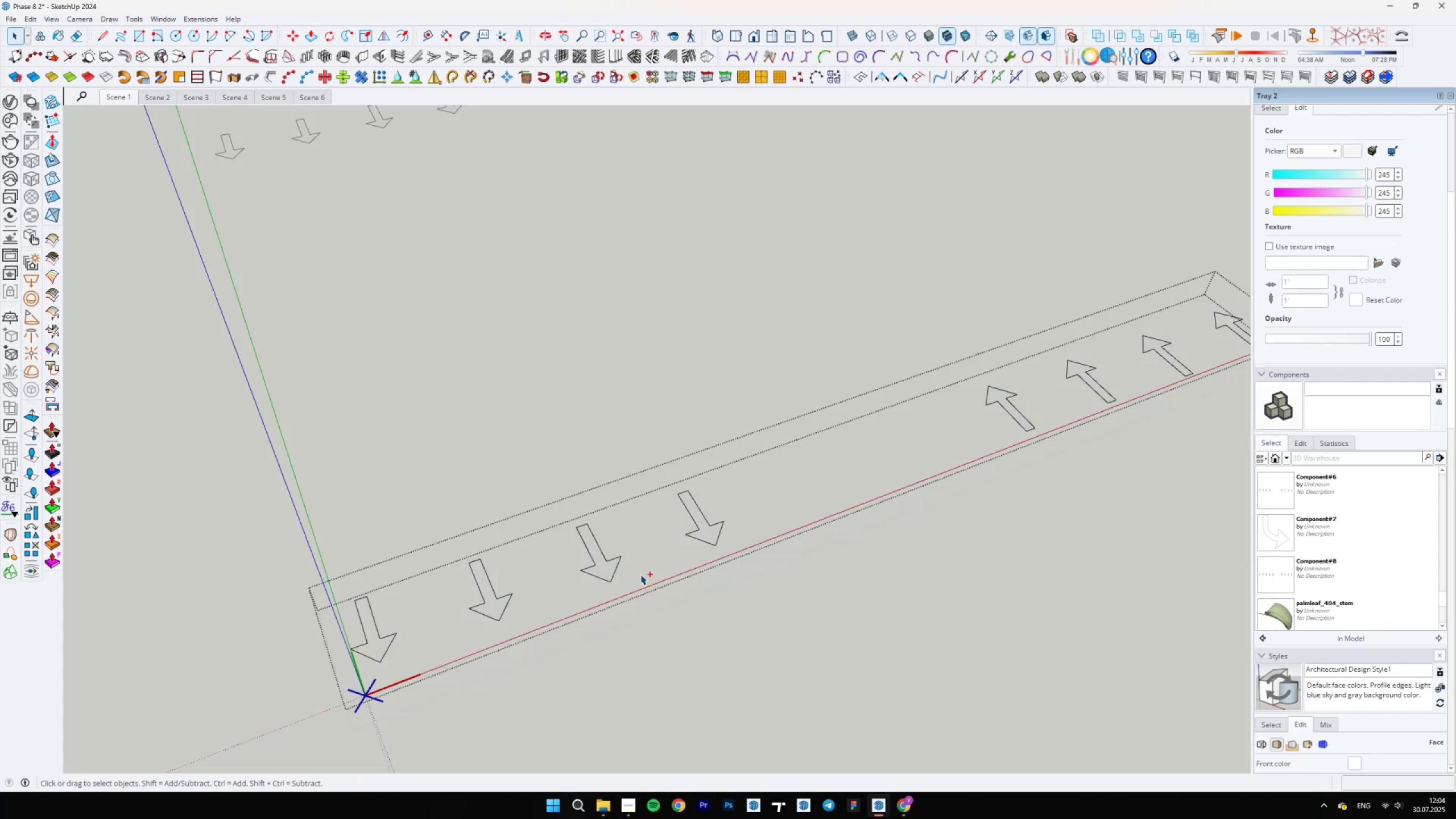 
key(Control+Z)
 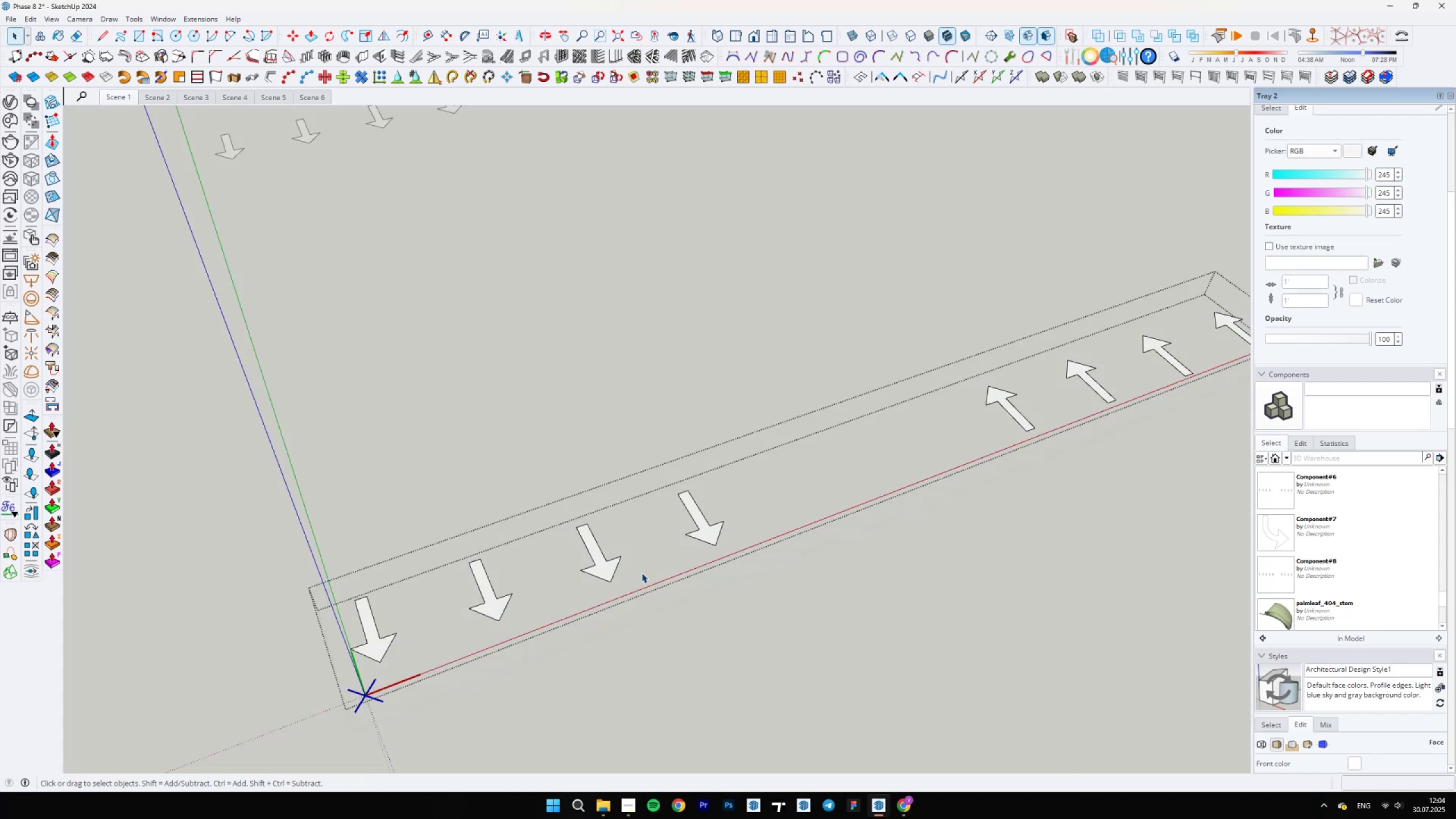 
key(Escape)
 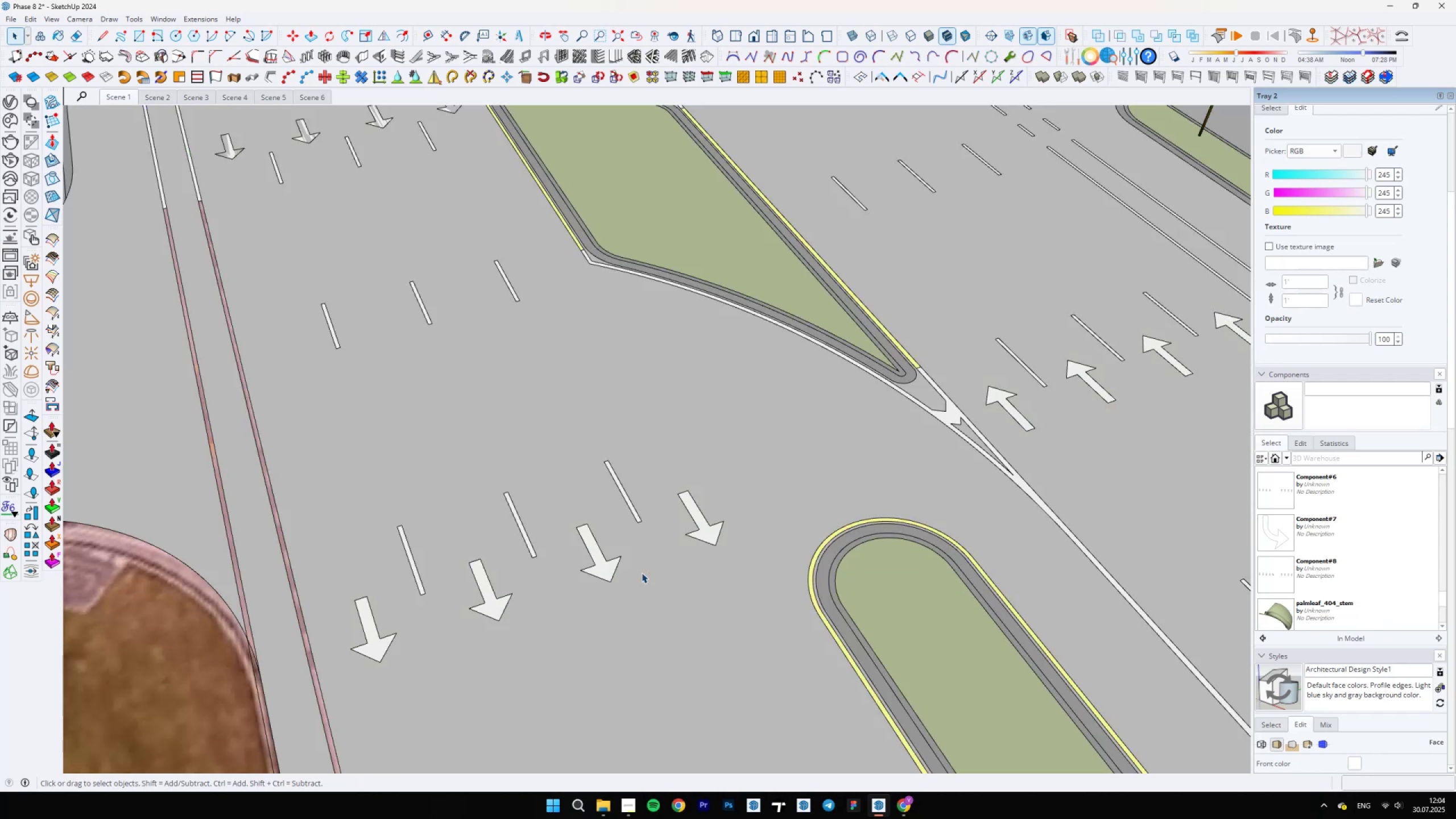 
scroll: coordinate [644, 561], scroll_direction: down, amount: 13.0
 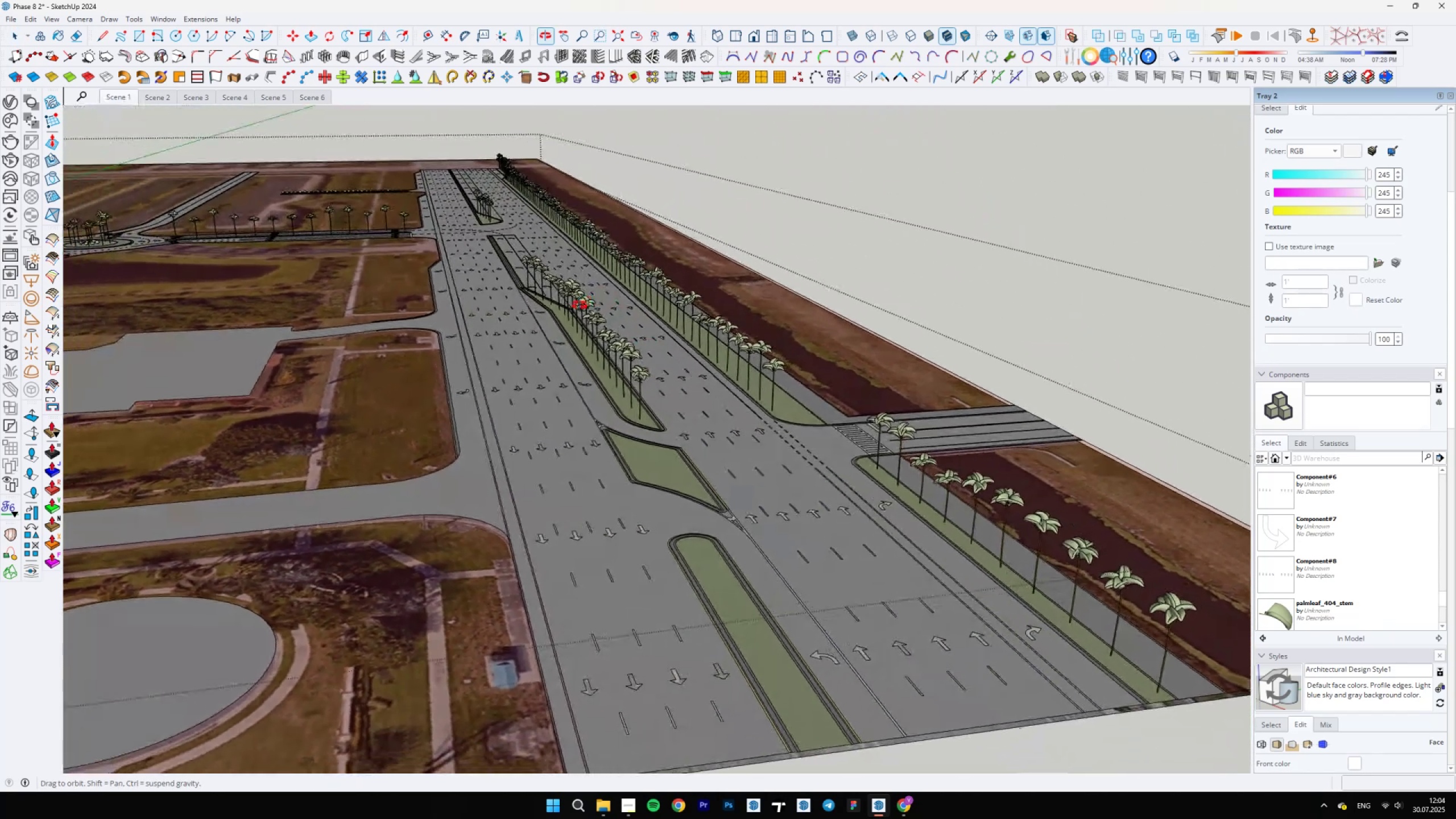 
scroll: coordinate [669, 581], scroll_direction: up, amount: 7.0
 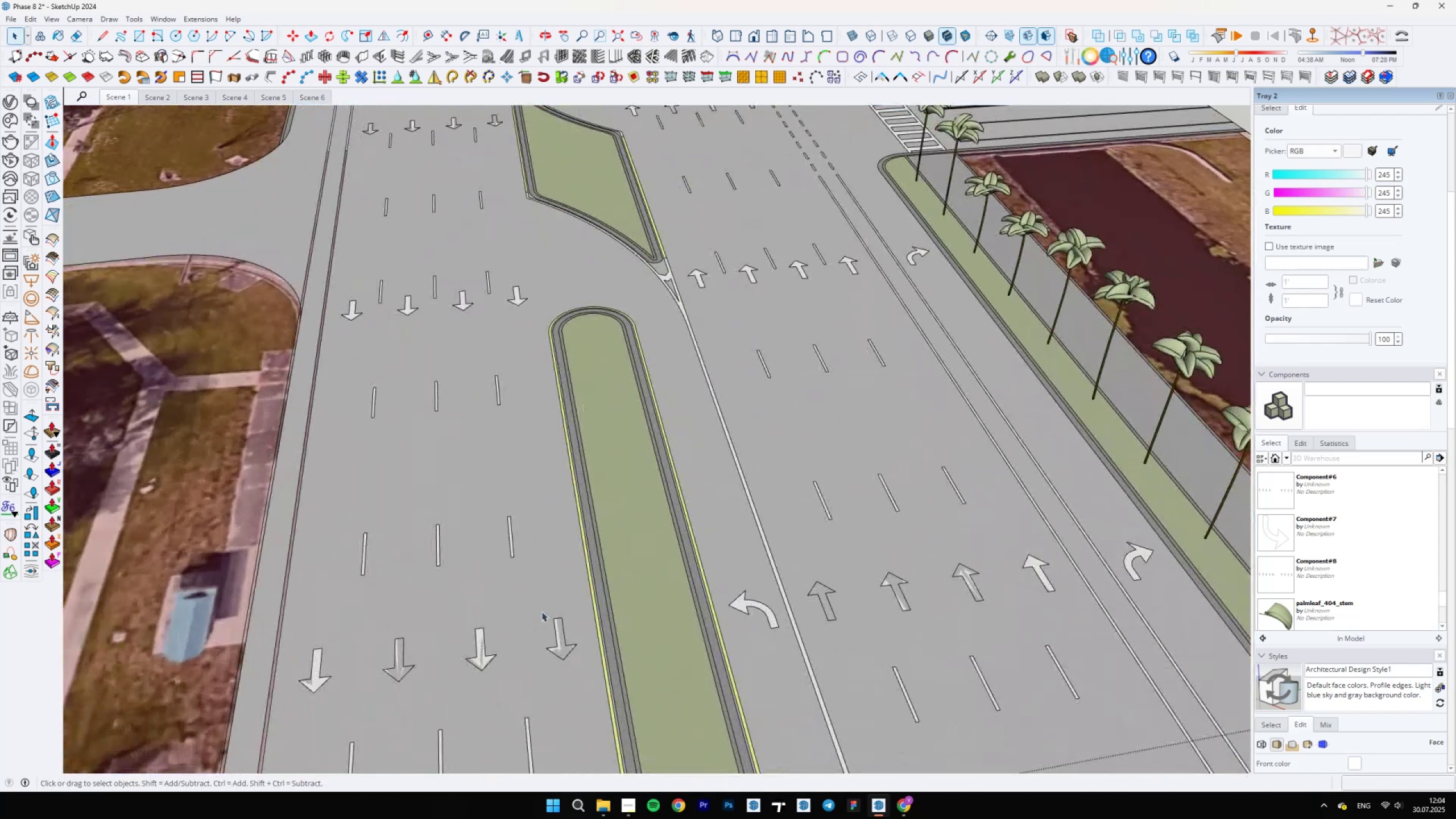 
scroll: coordinate [610, 501], scroll_direction: down, amount: 11.0
 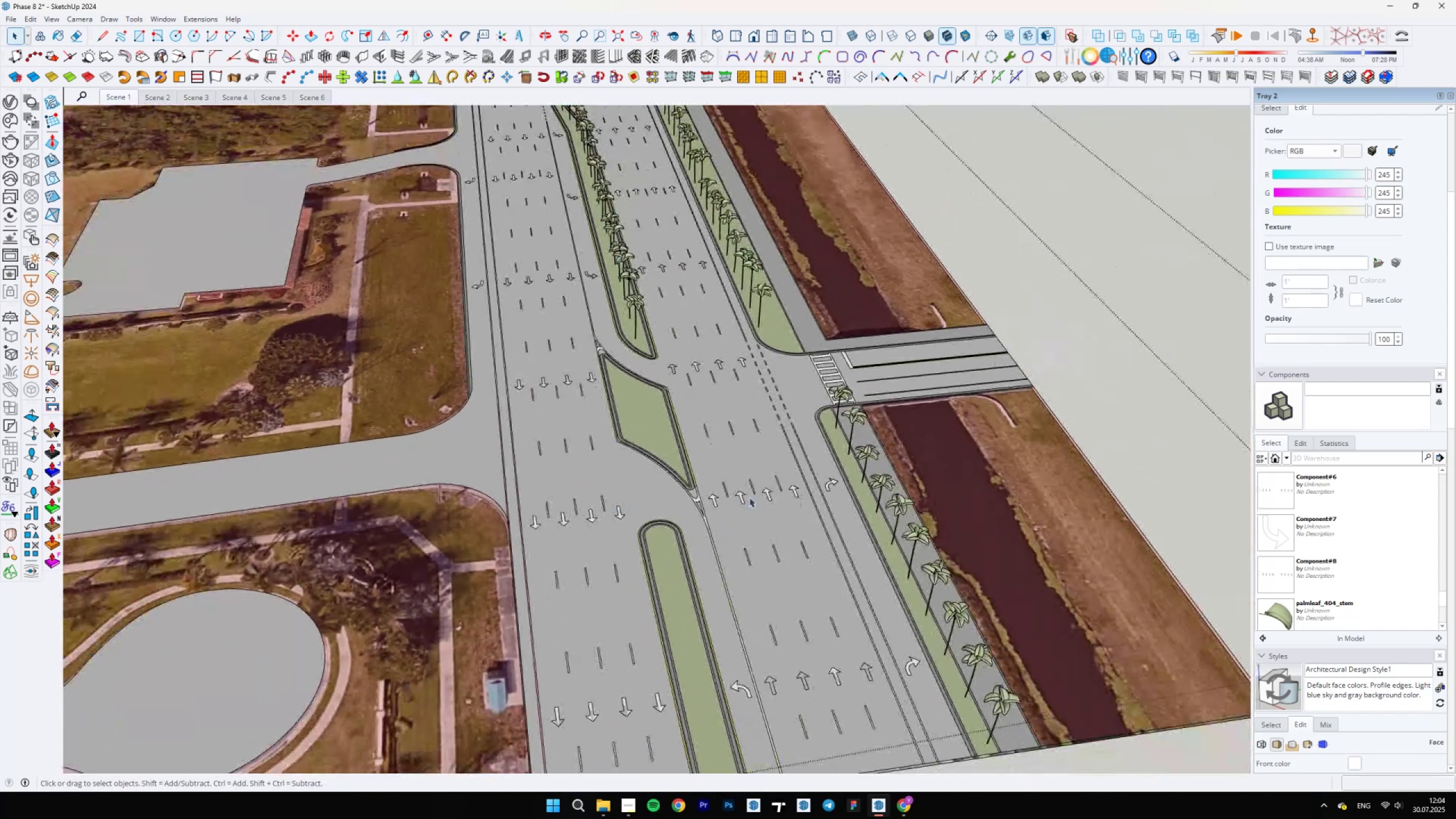 
scroll: coordinate [817, 689], scroll_direction: up, amount: 6.0
 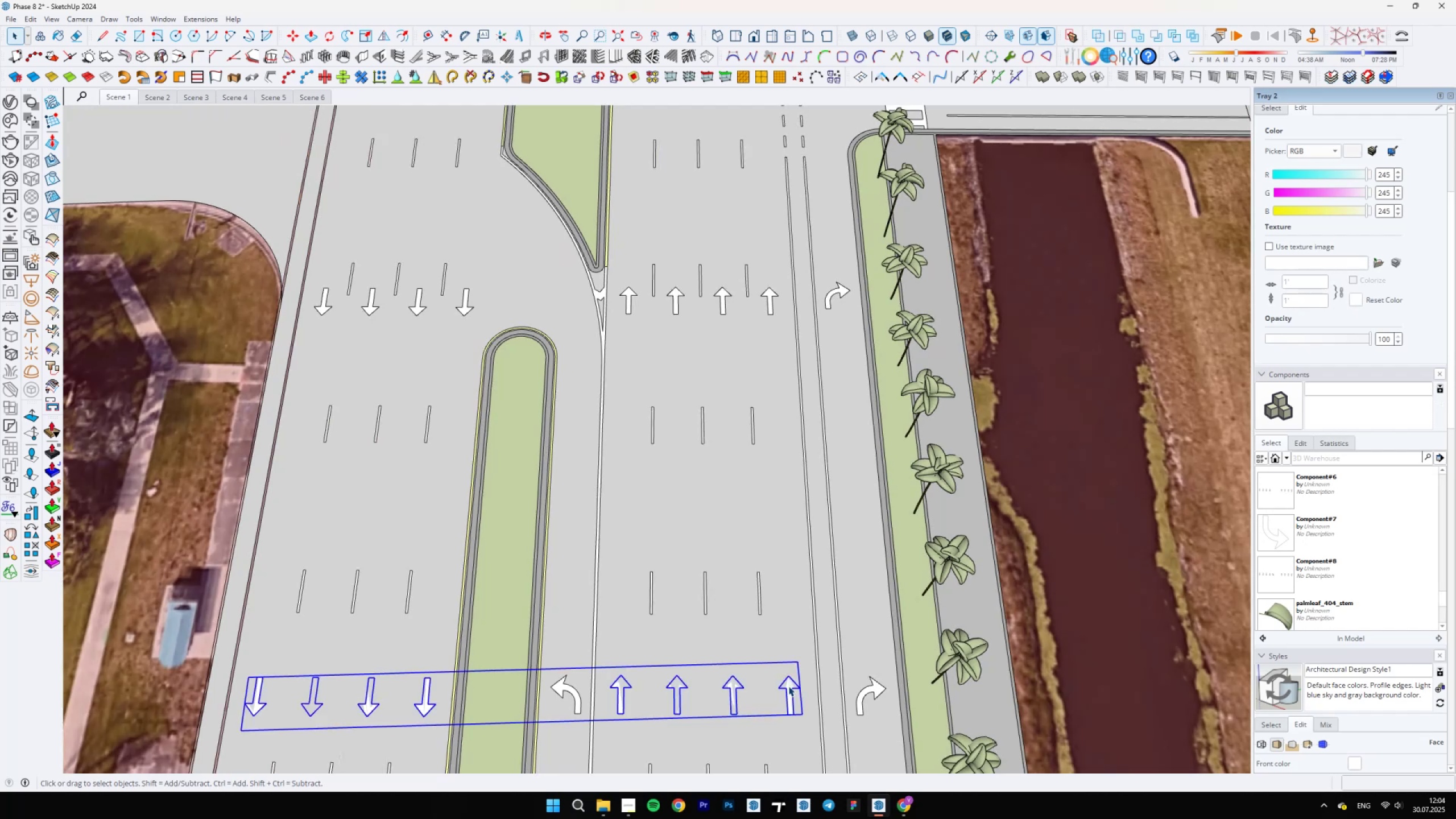 
right_click([788, 686])
 